 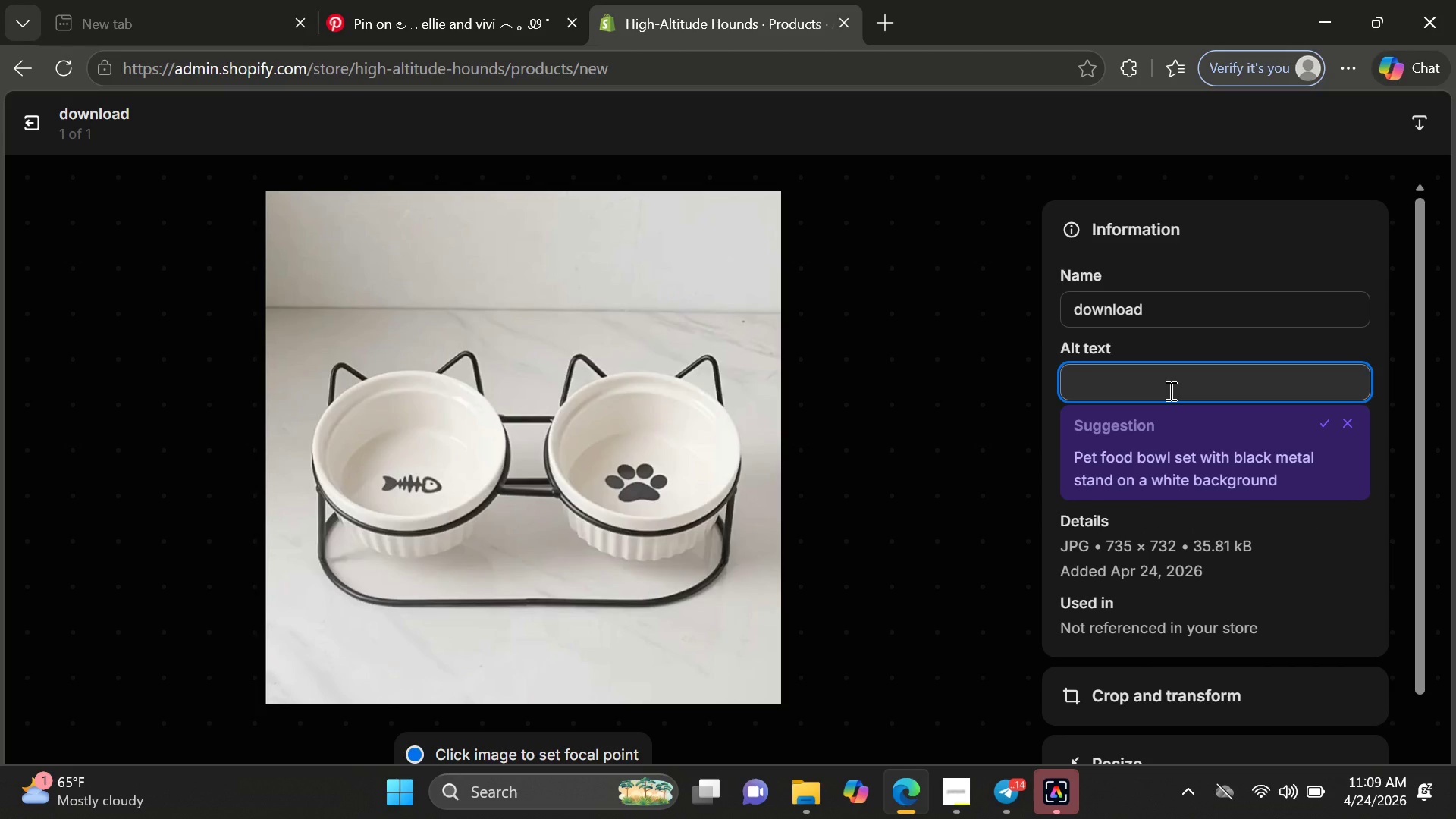 
type(Portable collapsible dog travel bowl mah)
key(Backspace)
type(de from durable silicon for hiking camping and road r)
key(Backspace)
type(trips)
 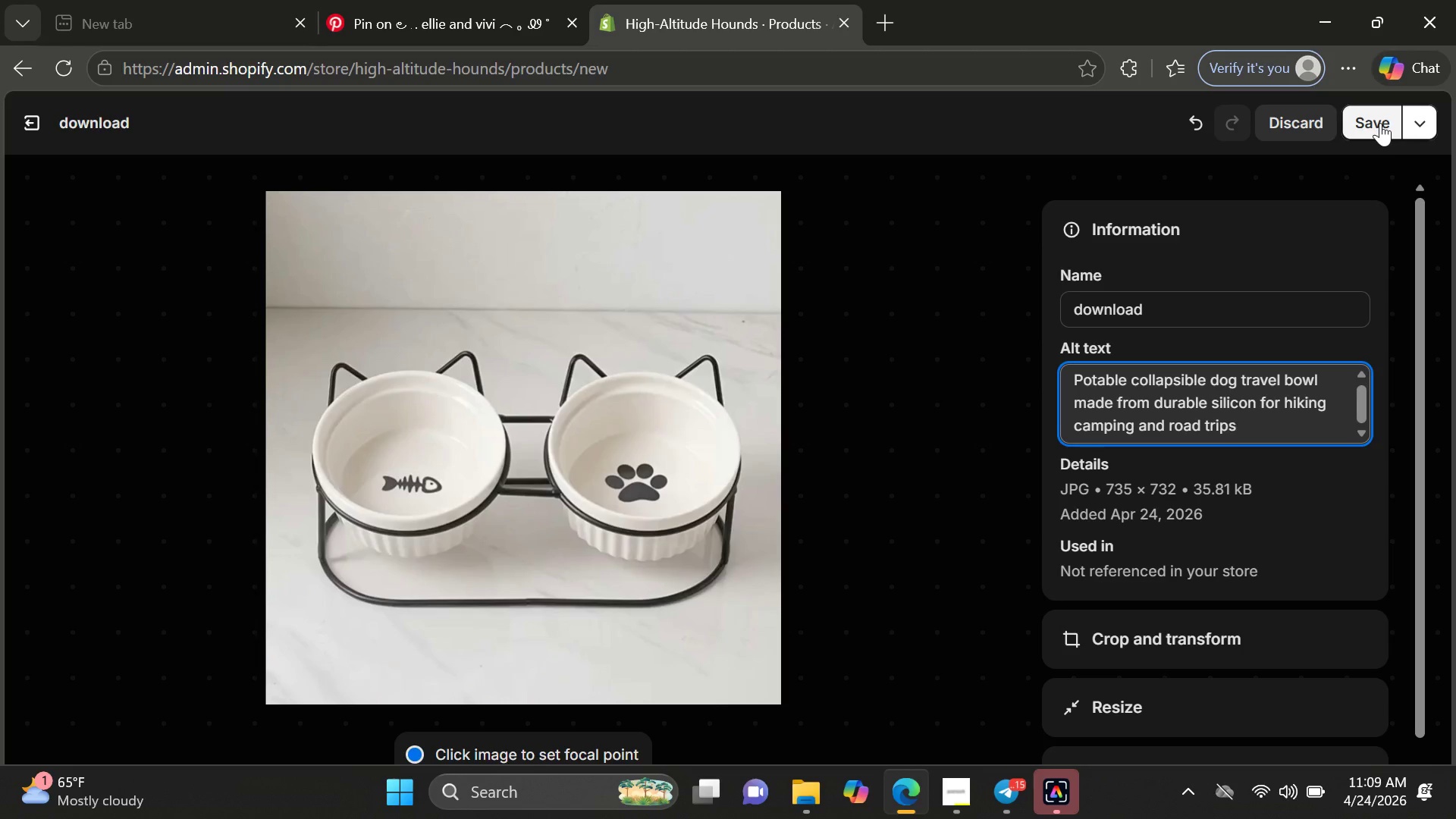 
left_click([1380, 123])
 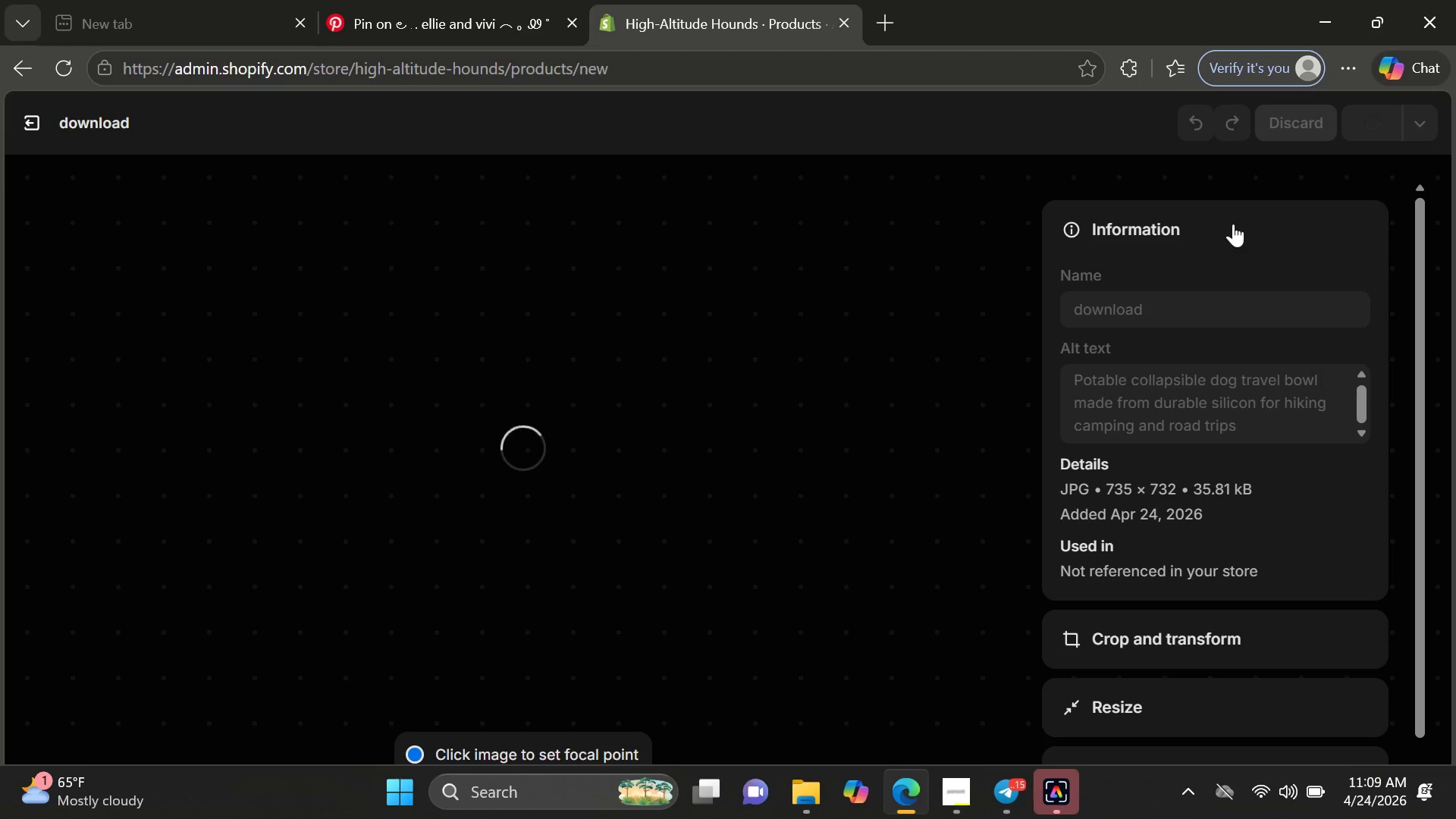 
wait(8.16)
 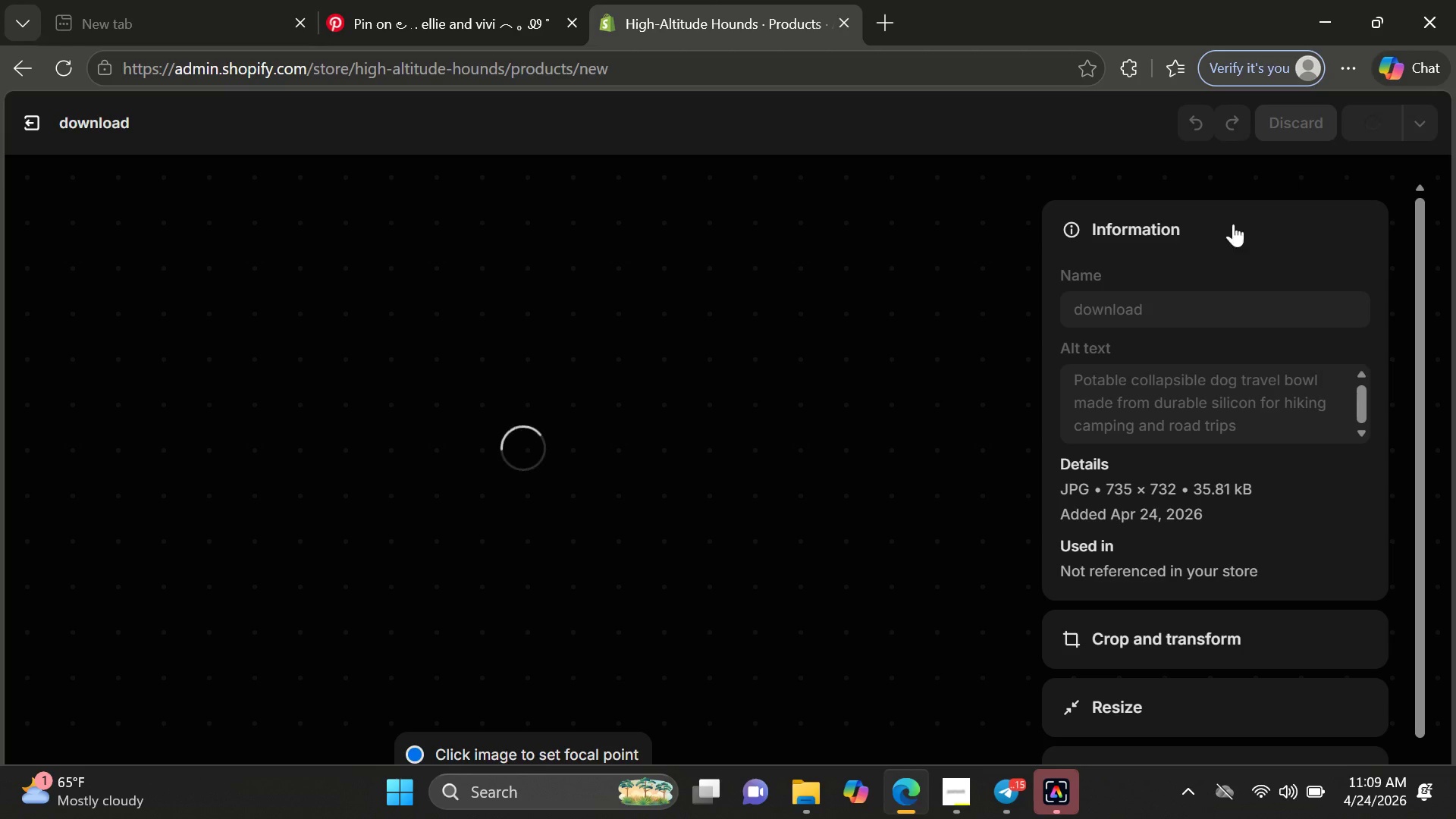 
left_click_drag(start_coordinate=[1162, 322], to_coordinate=[1067, 318])
 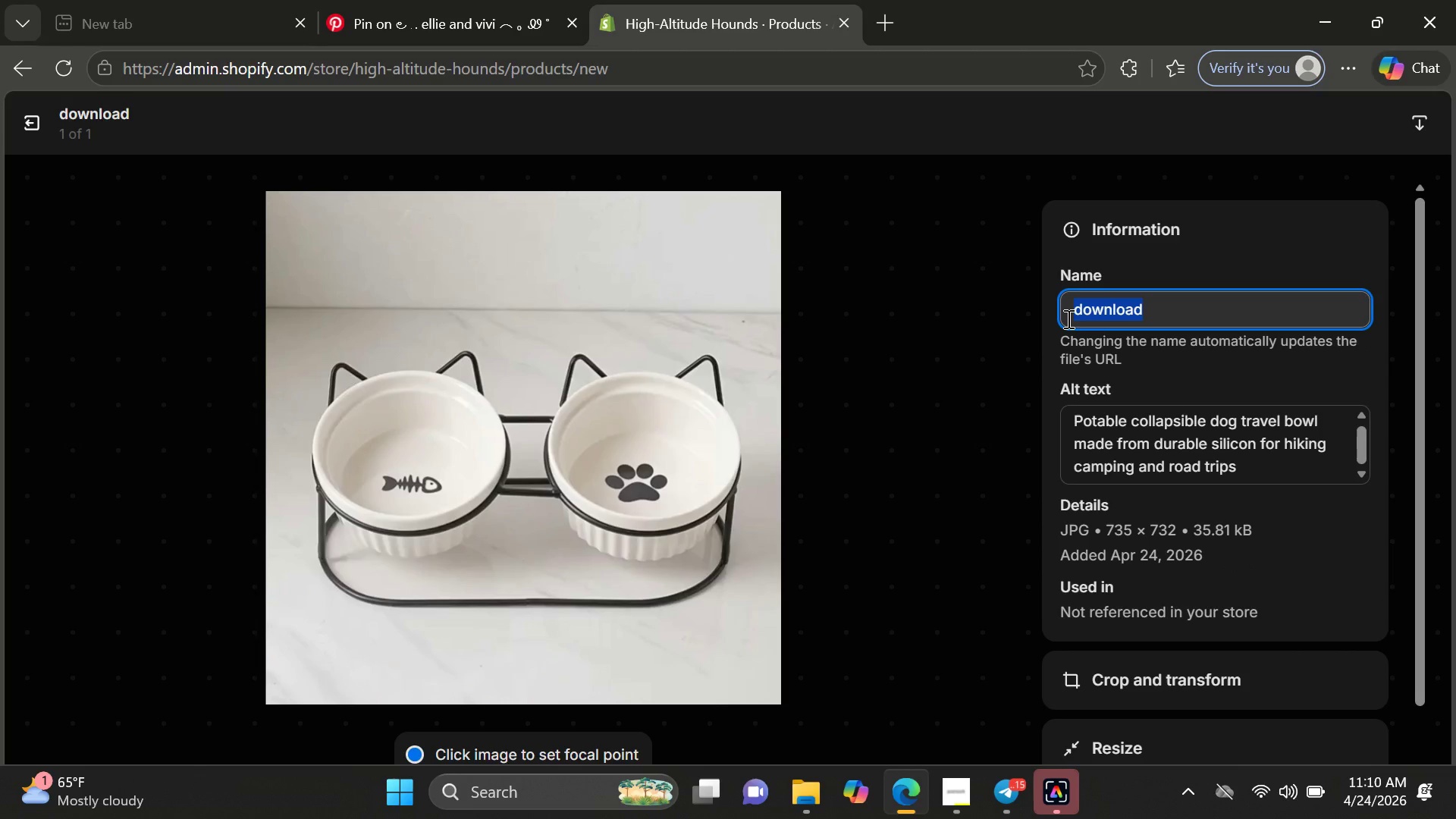 
type(Dogs Bowl)
 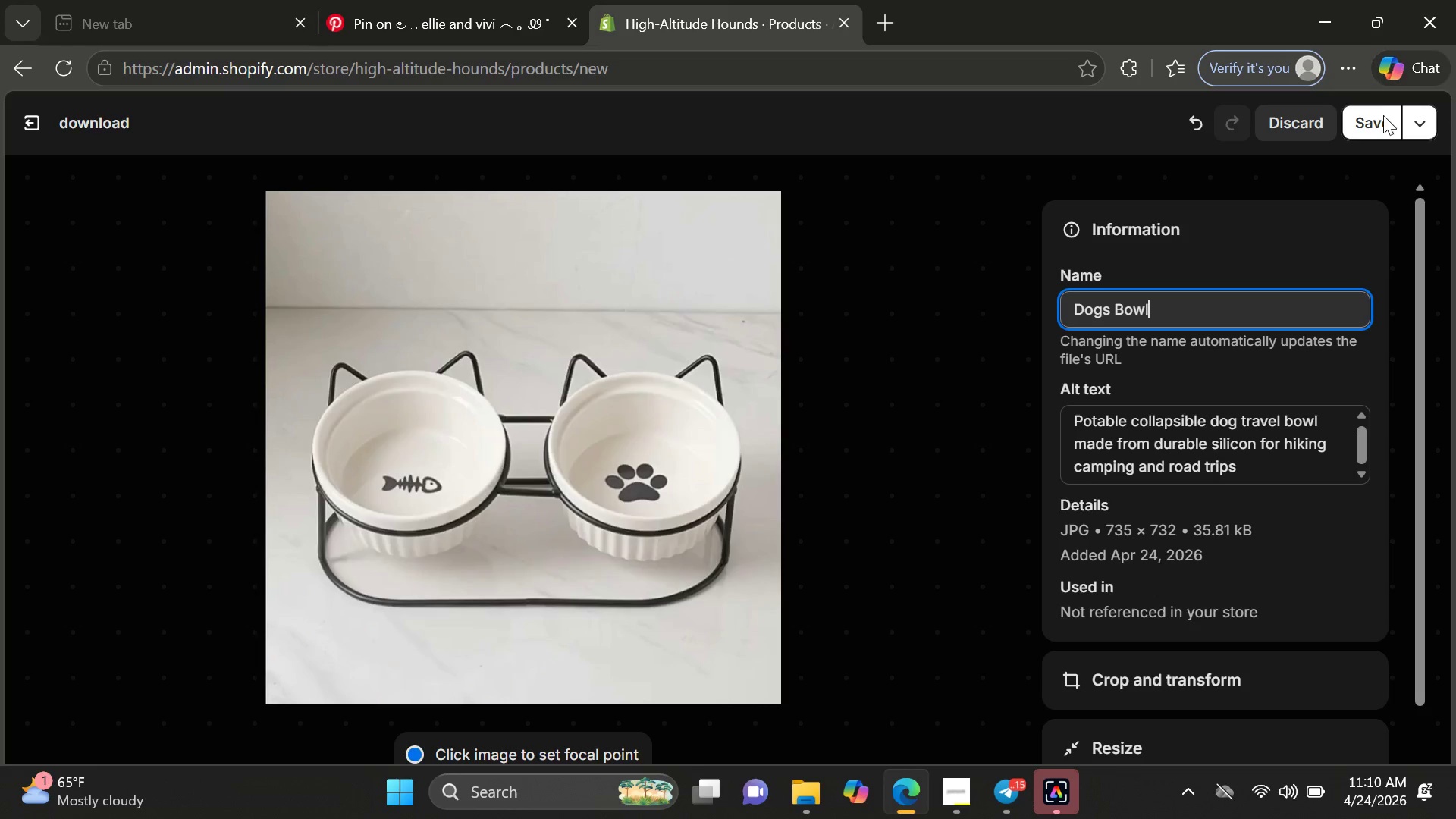 
left_click([1383, 115])
 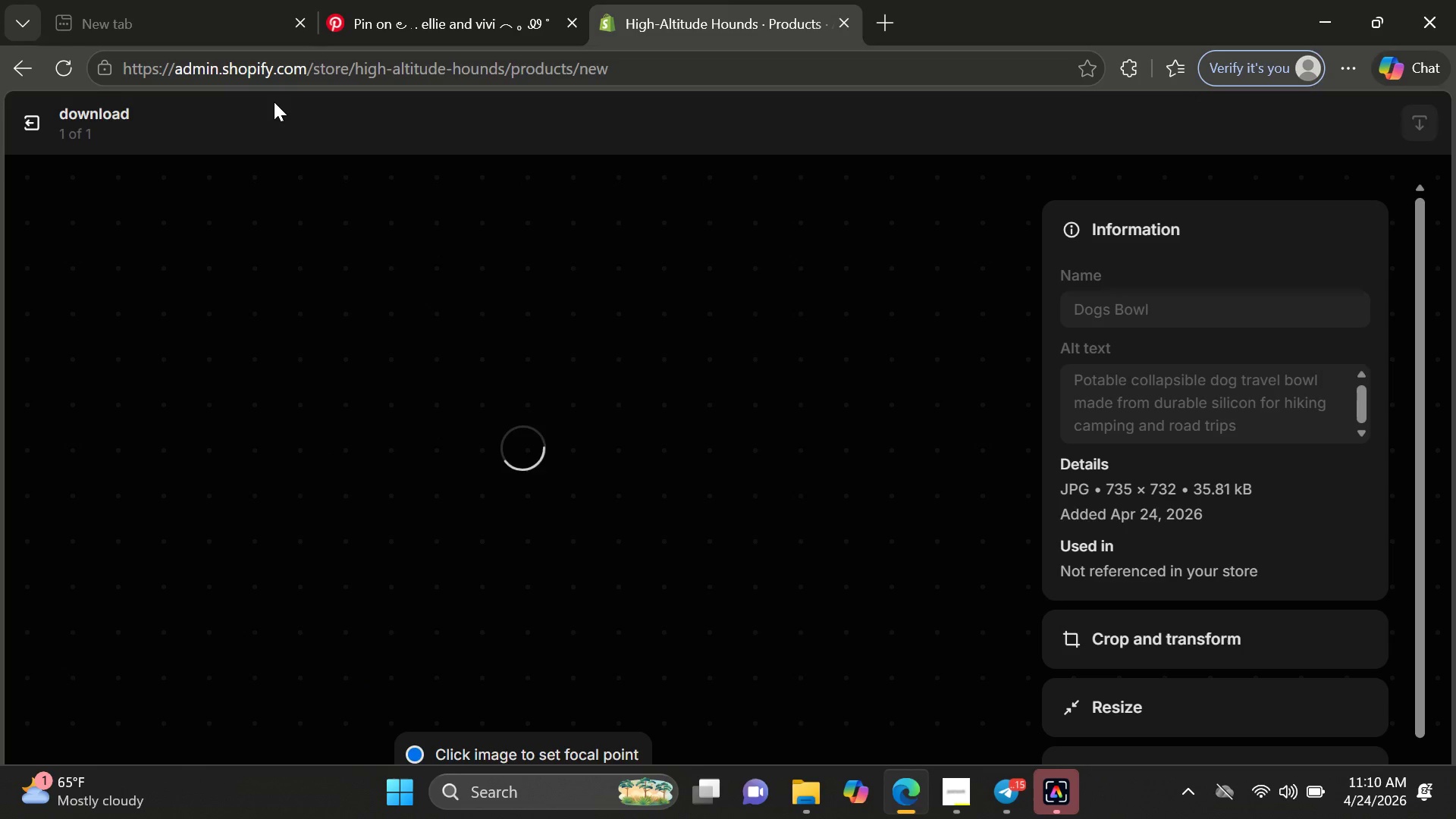 
wait(10.09)
 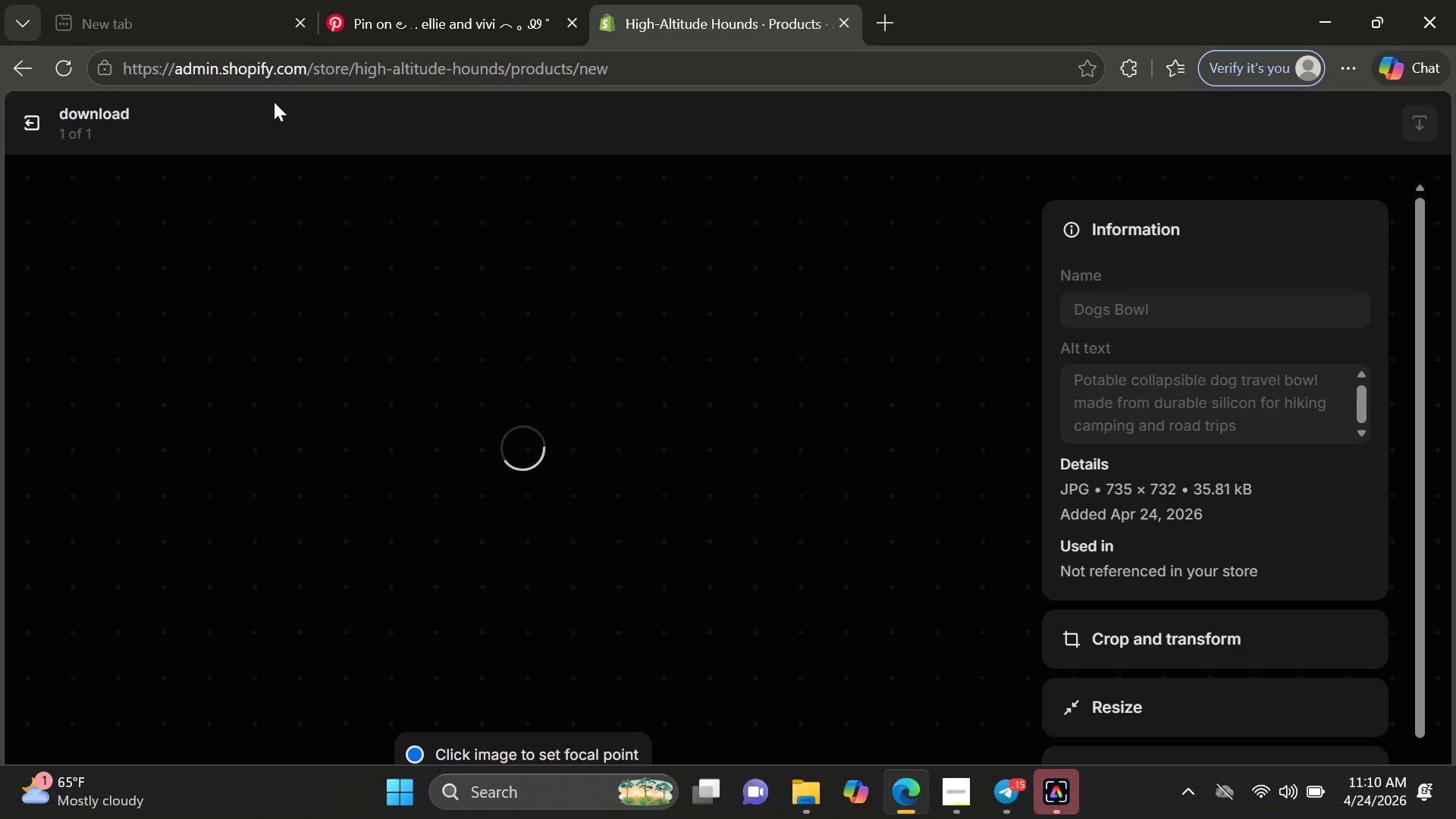 
left_click([36, 121])
 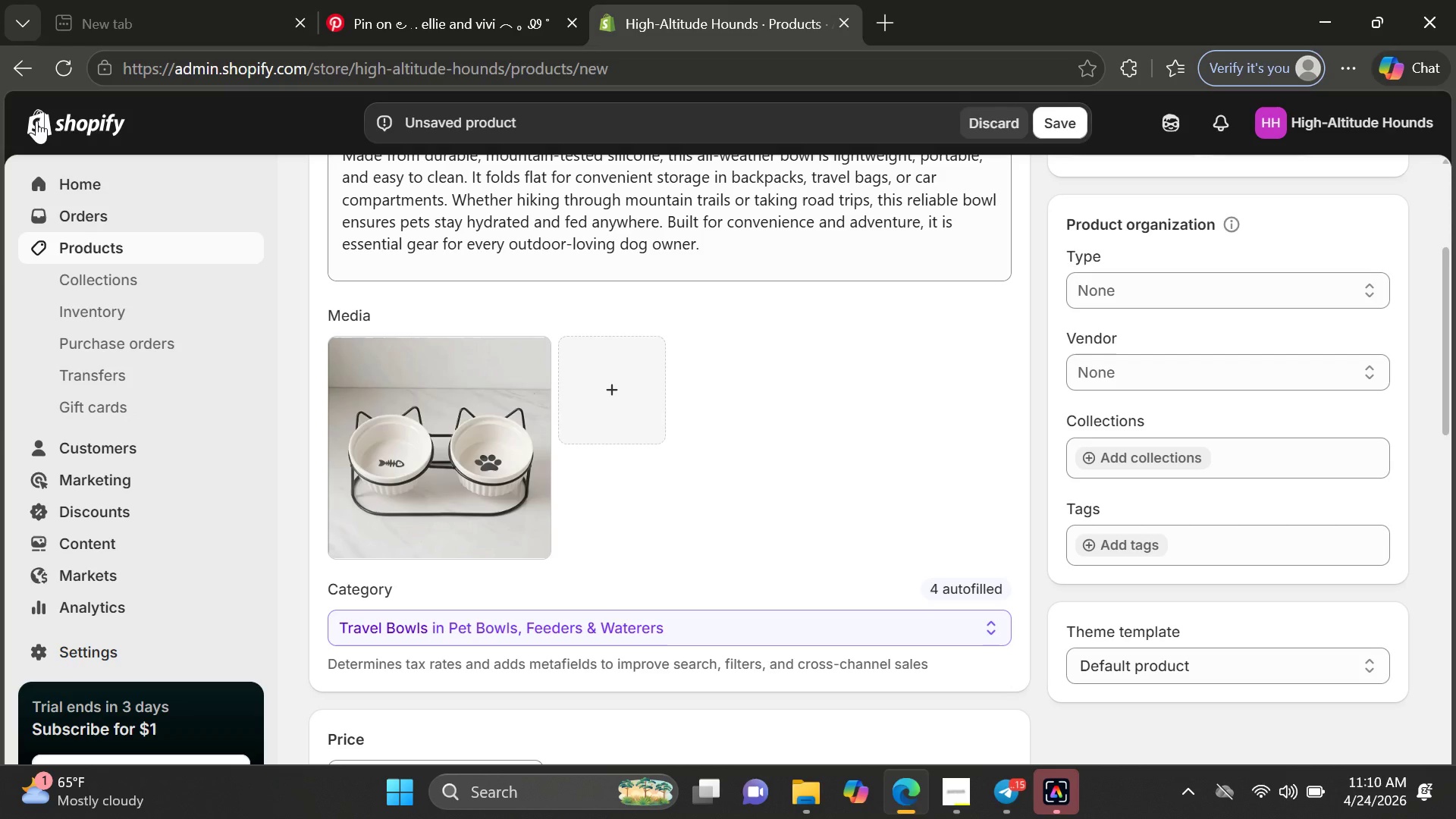 
wait(8.17)
 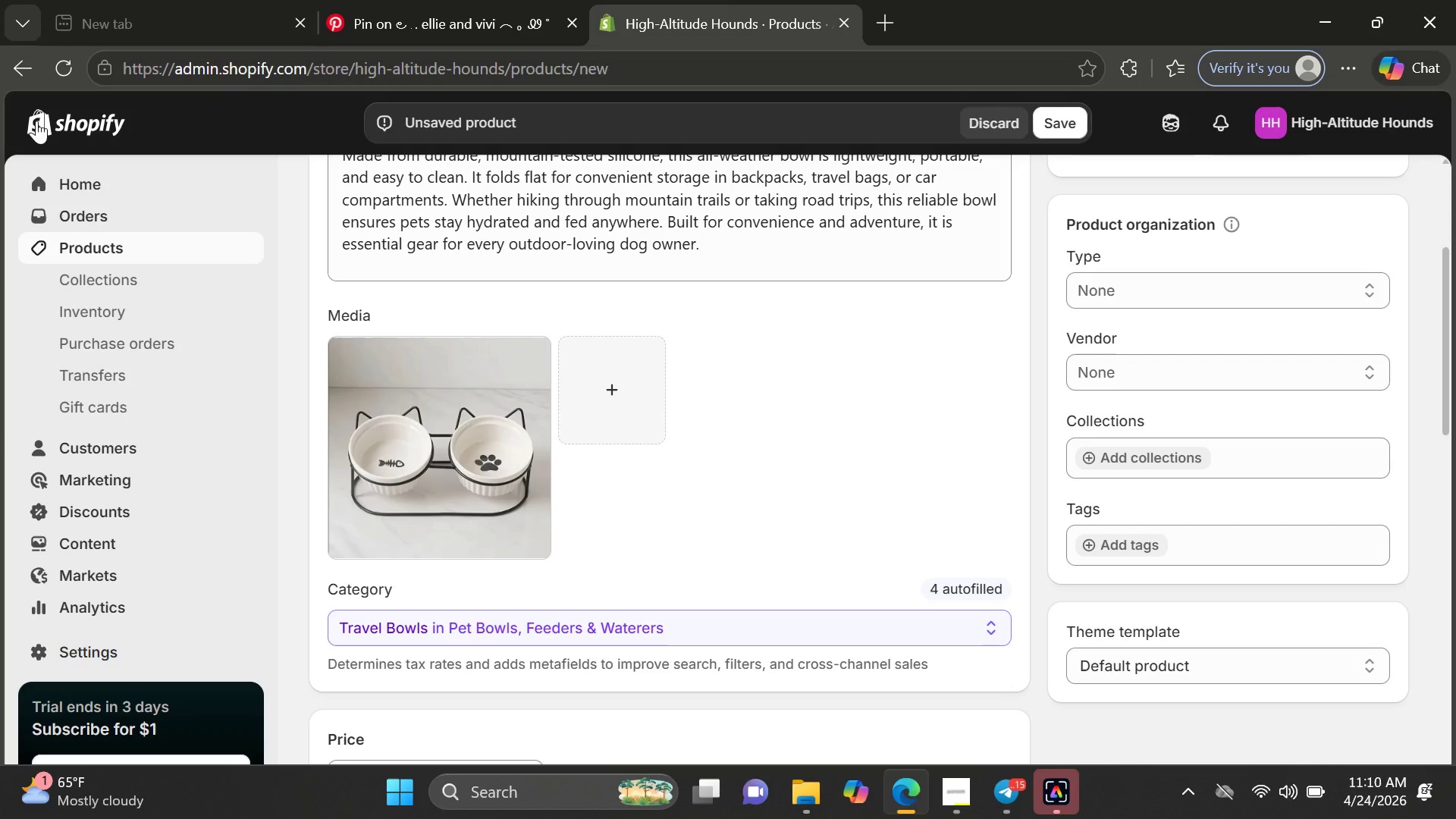 
left_click([427, 424])
 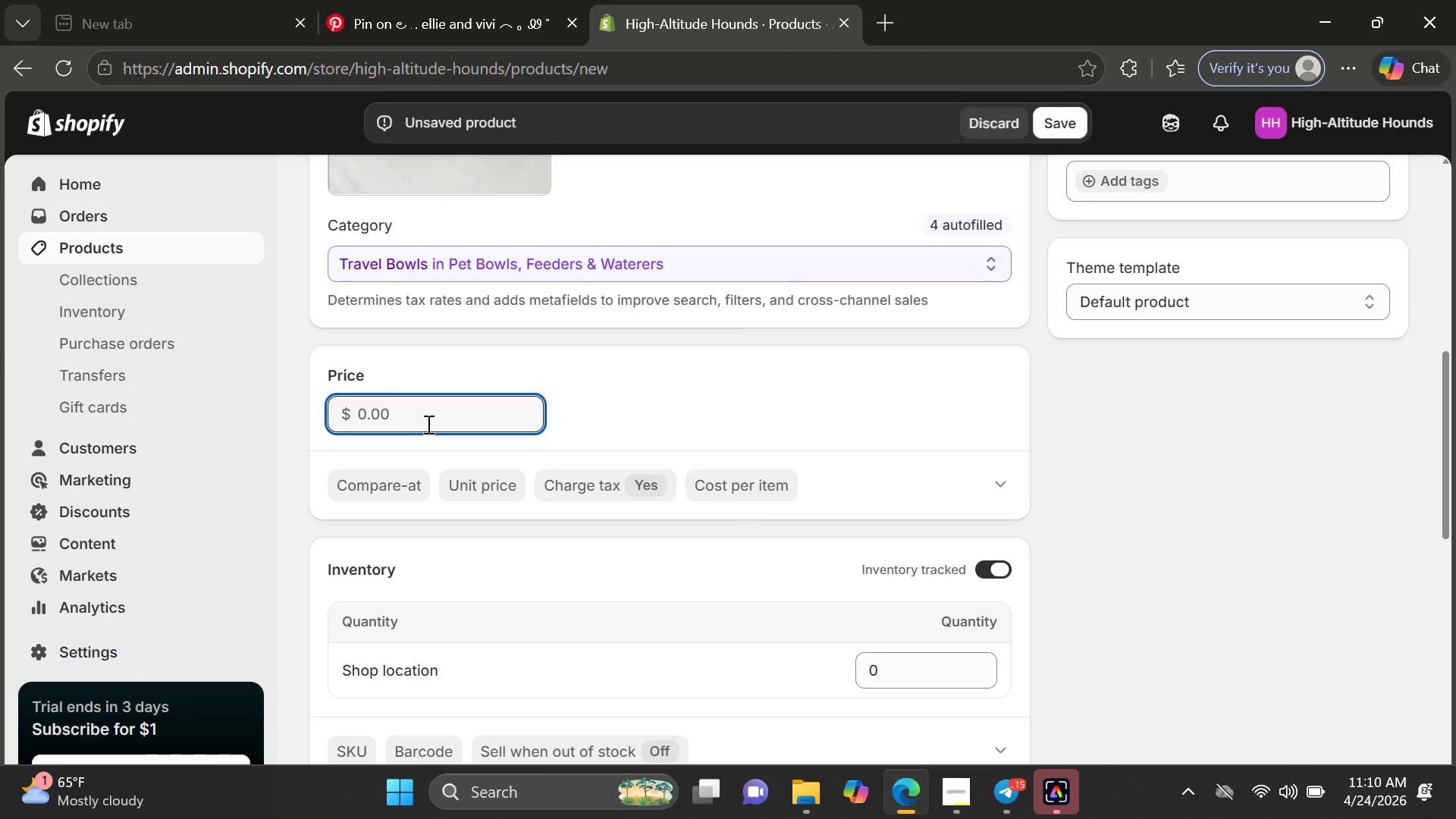 
type(24.)
 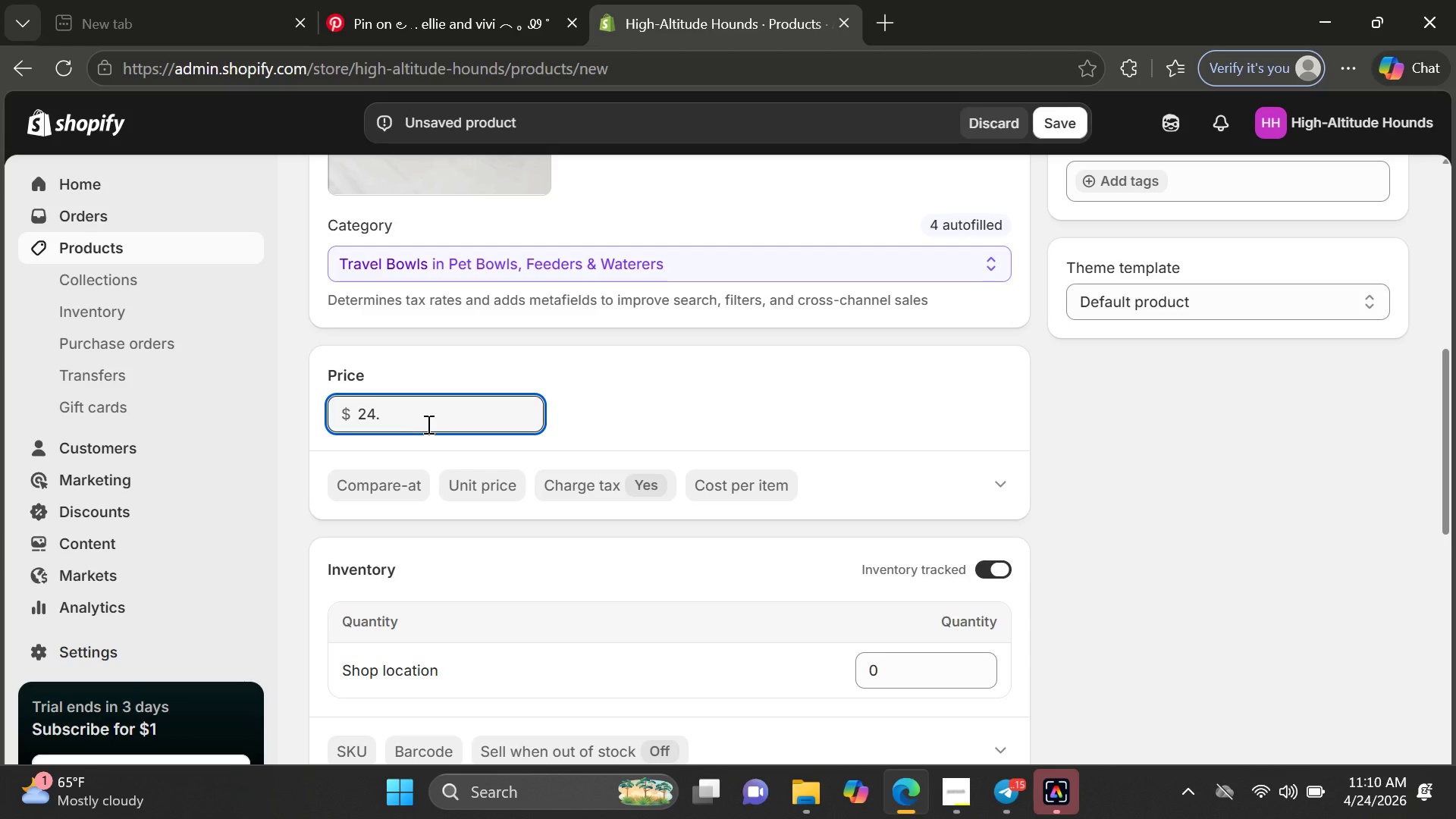 
wait(12.25)
 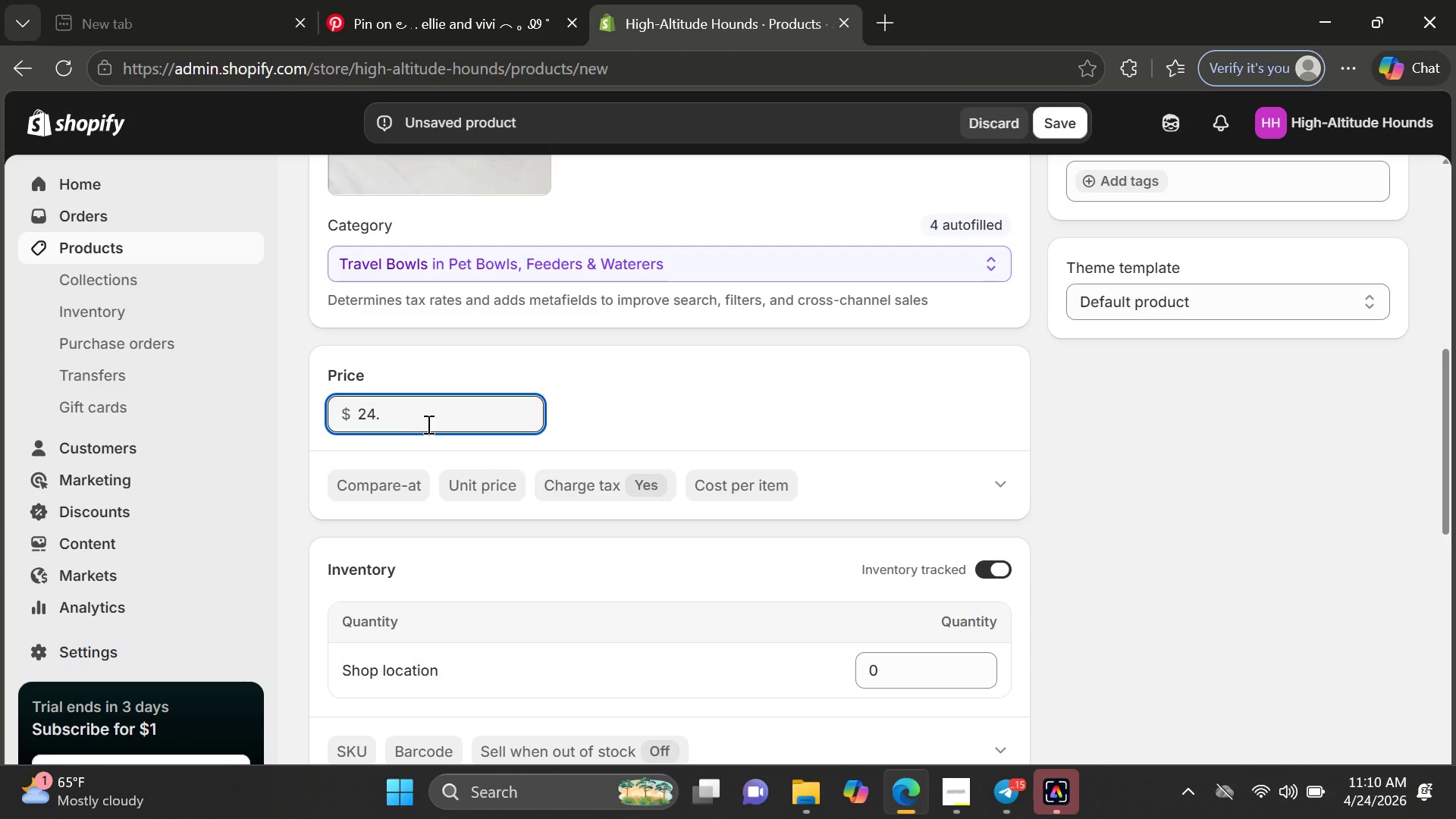 
type(99)
 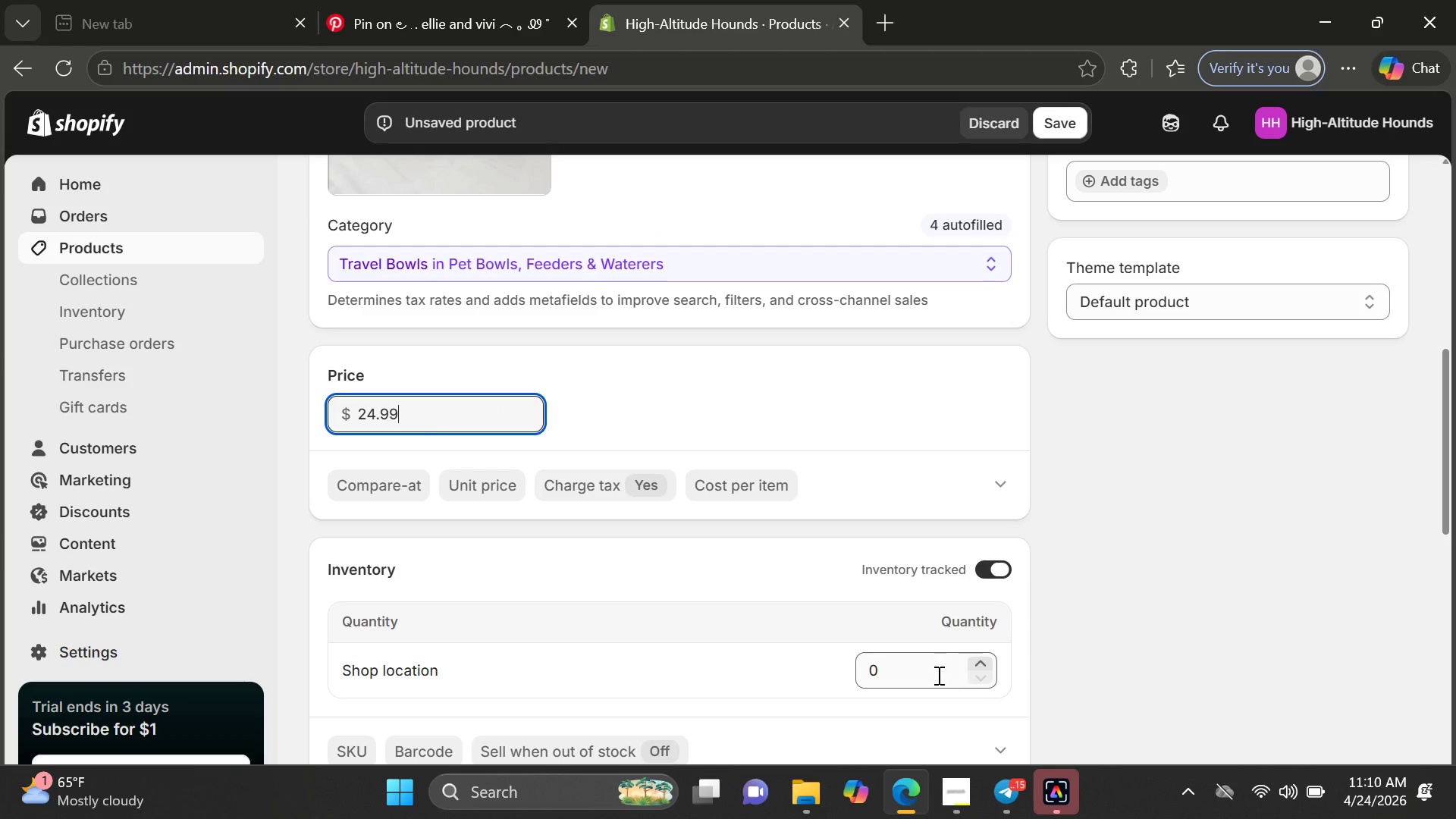 
double_click([985, 665])
 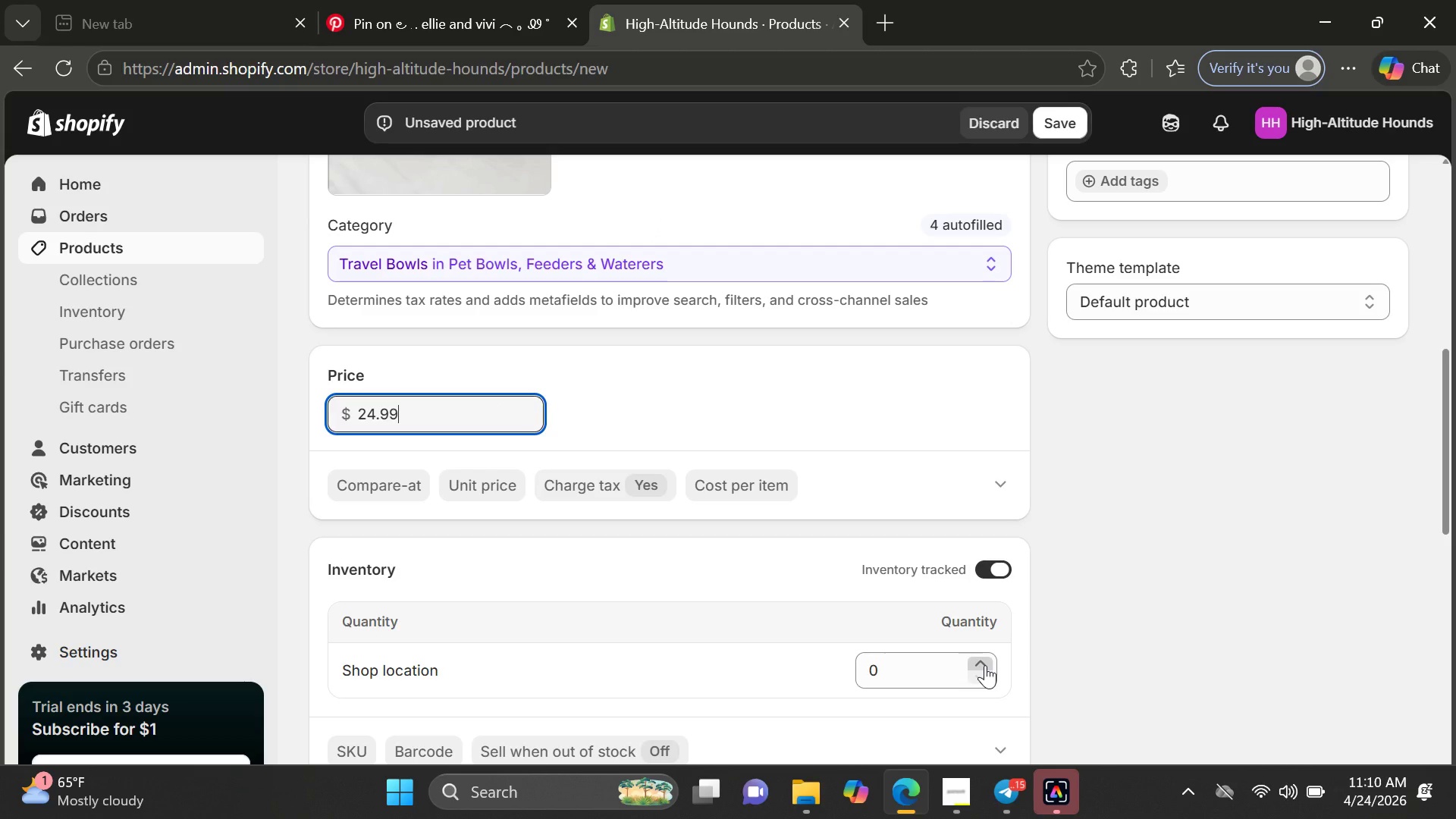 
triple_click([985, 665])
 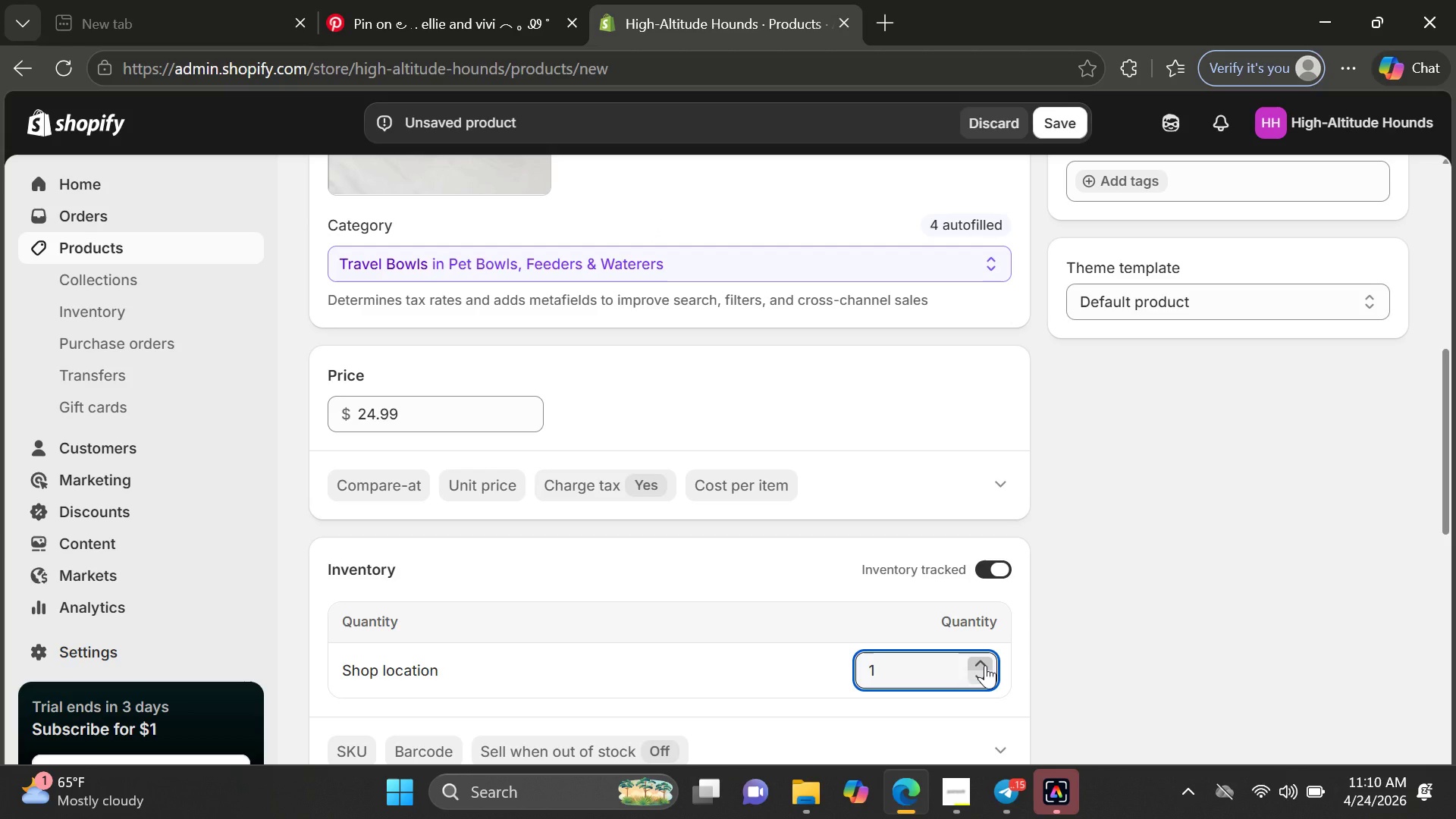 
triple_click([985, 665])
 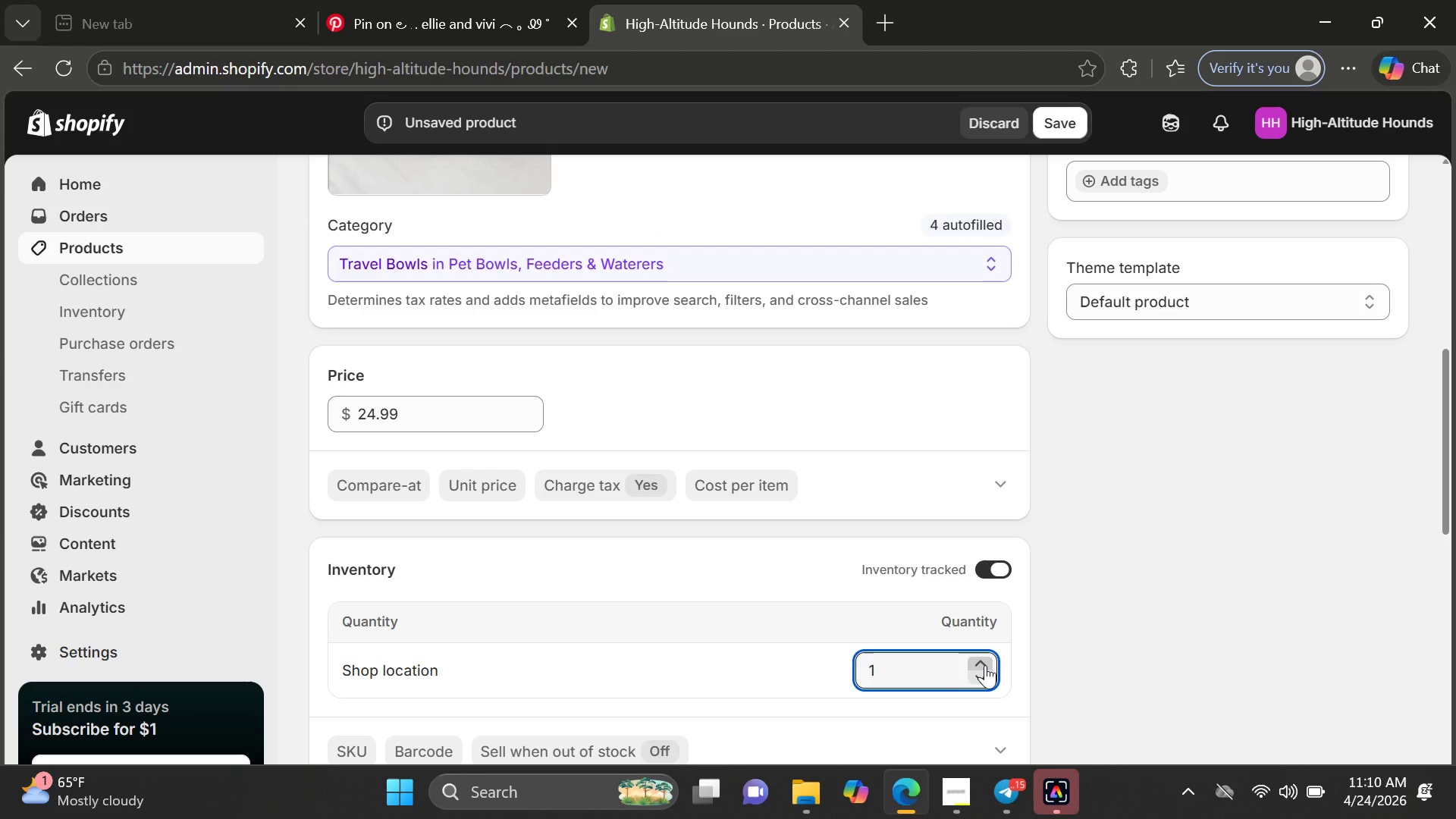 
triple_click([985, 665])
 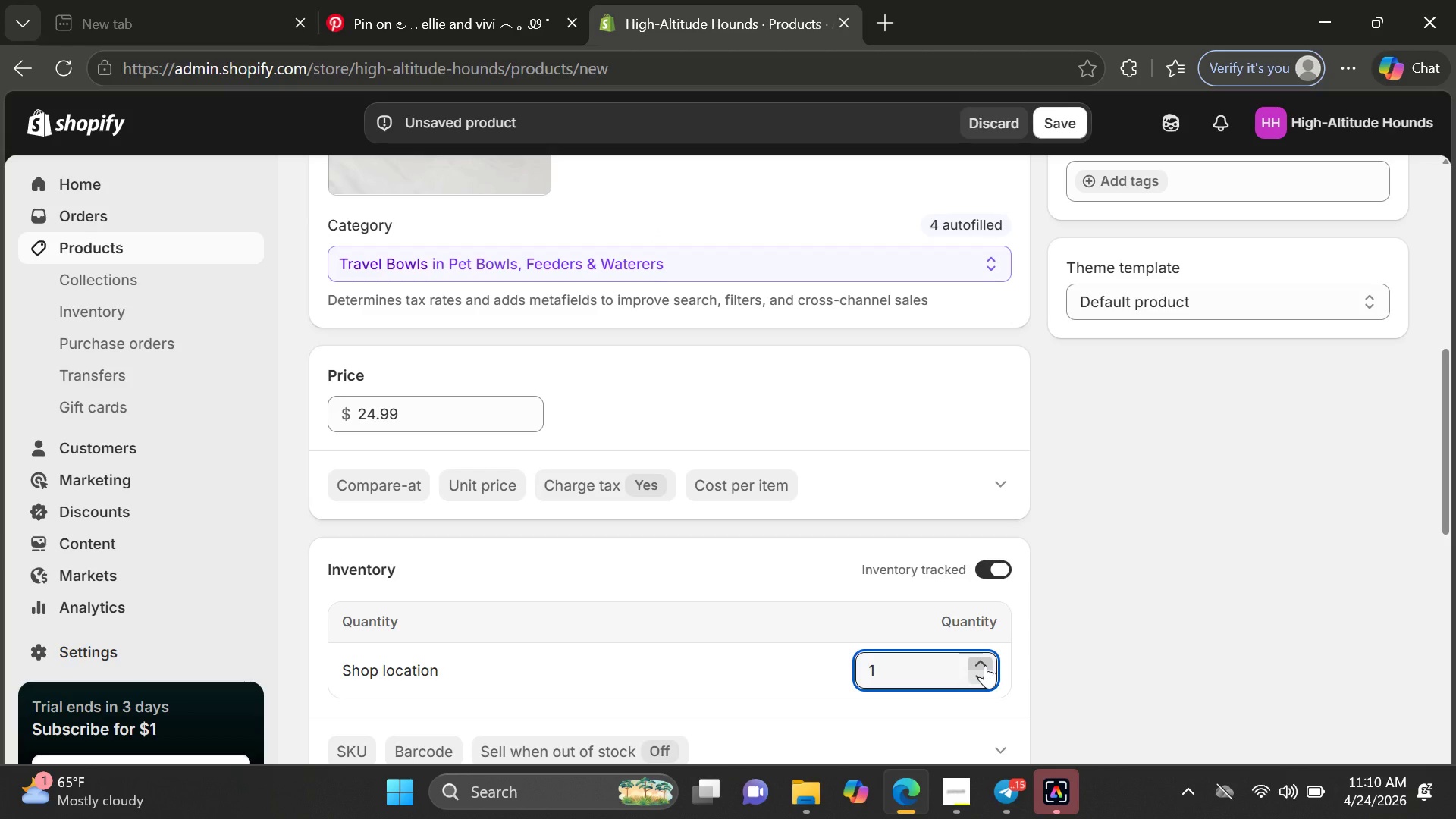 
triple_click([985, 665])
 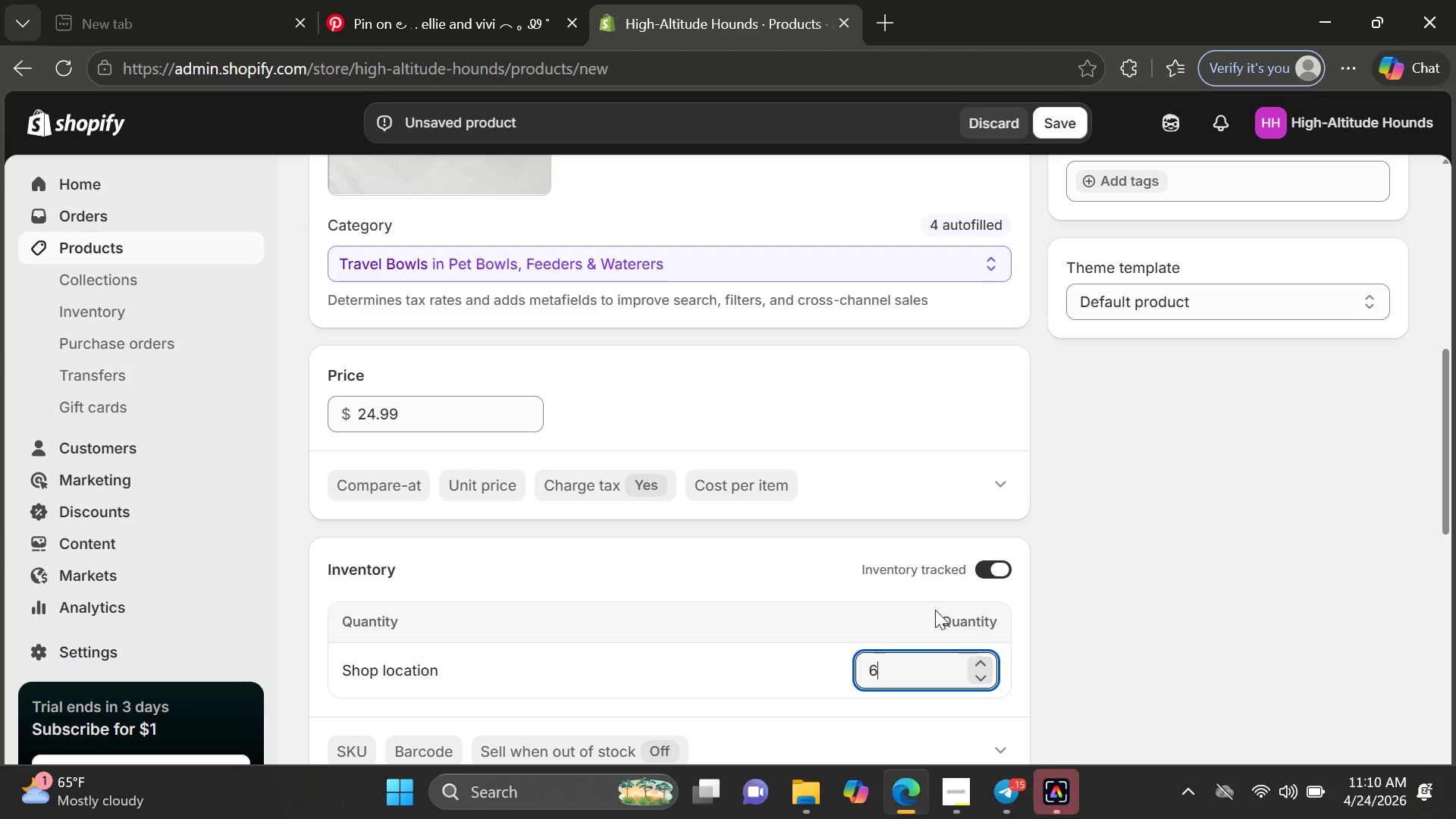 
mouse_move([873, 585])
 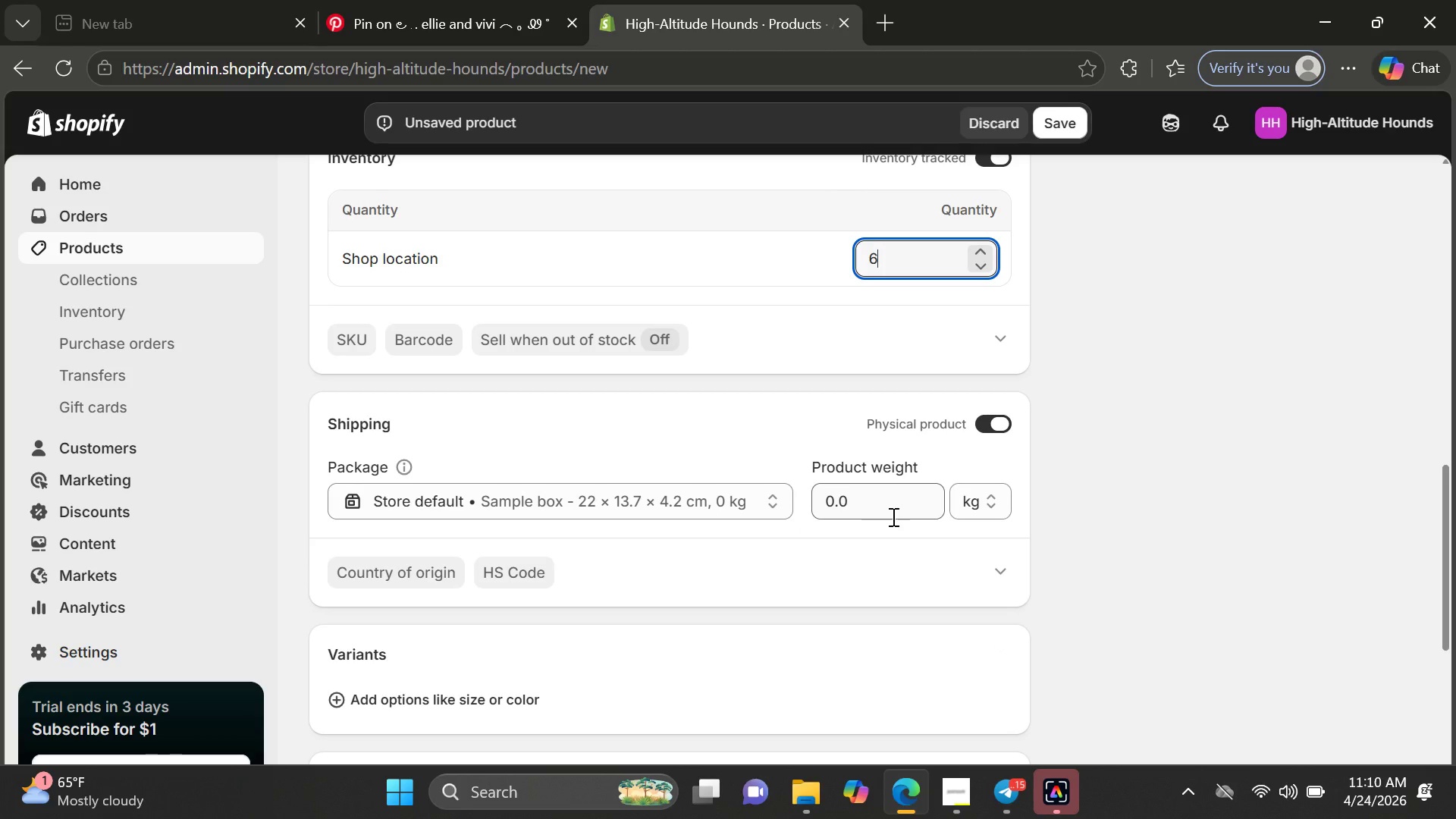 
left_click([893, 516])
 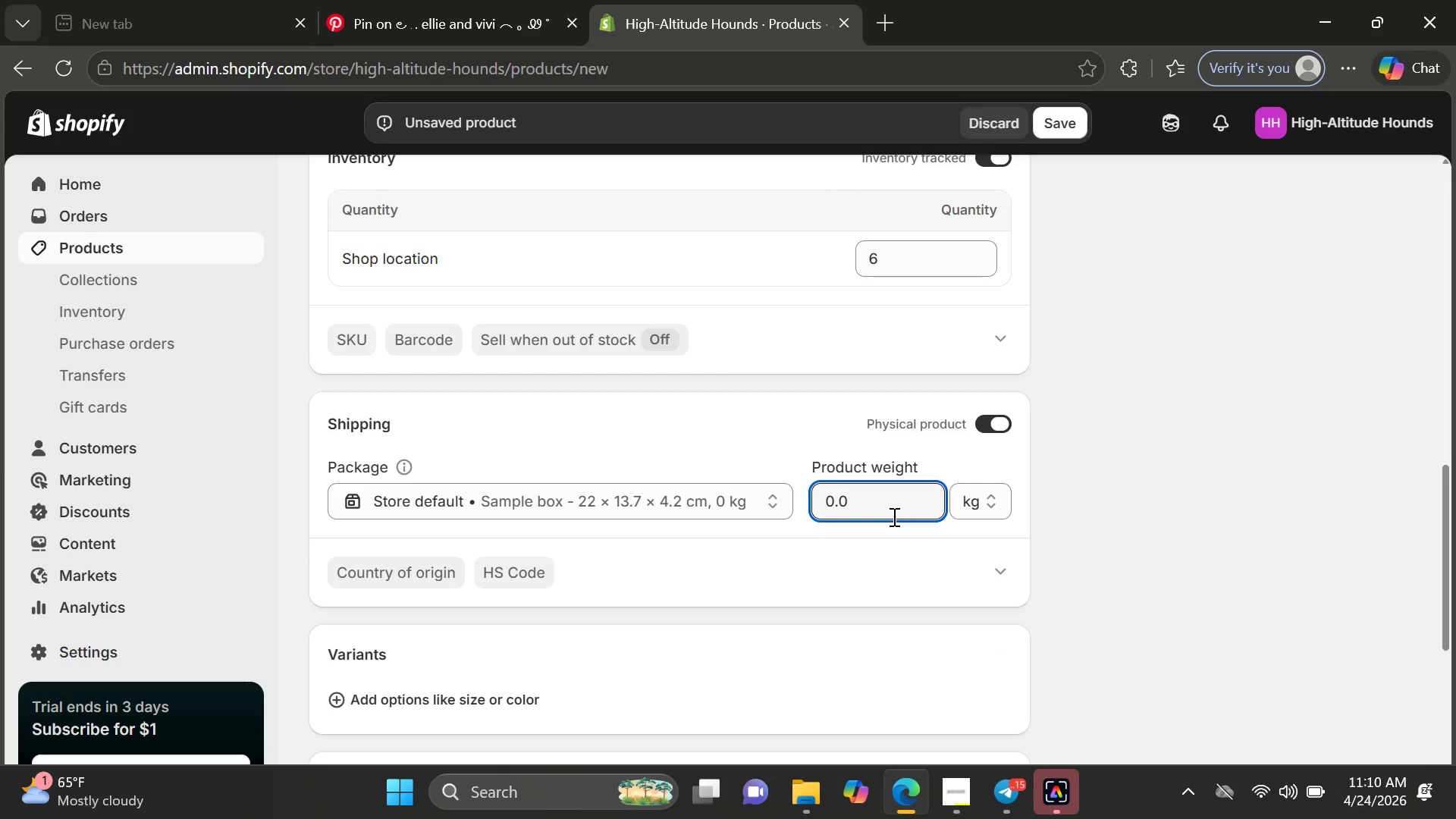 
key(Backspace)
 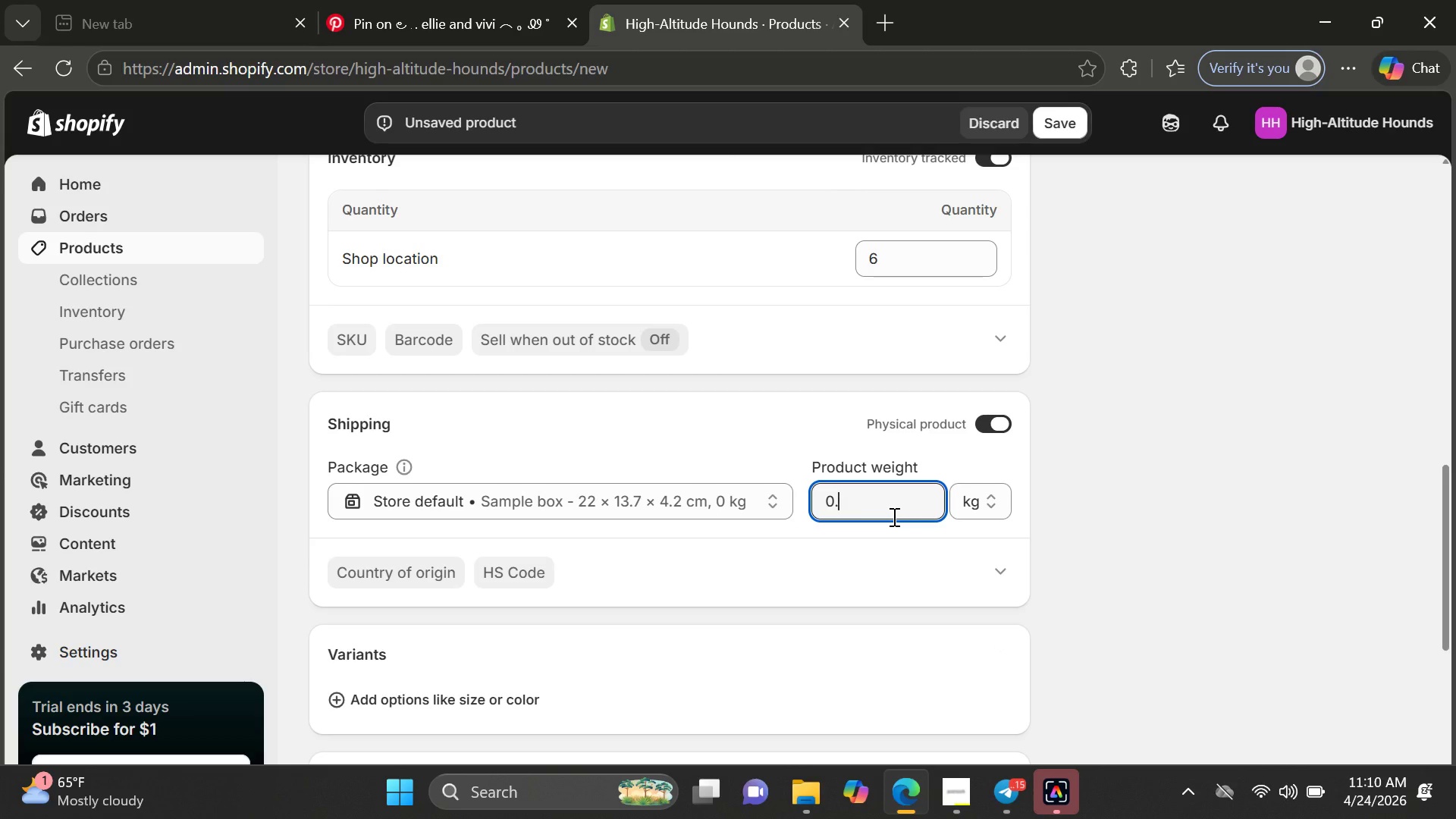 
key(8)
 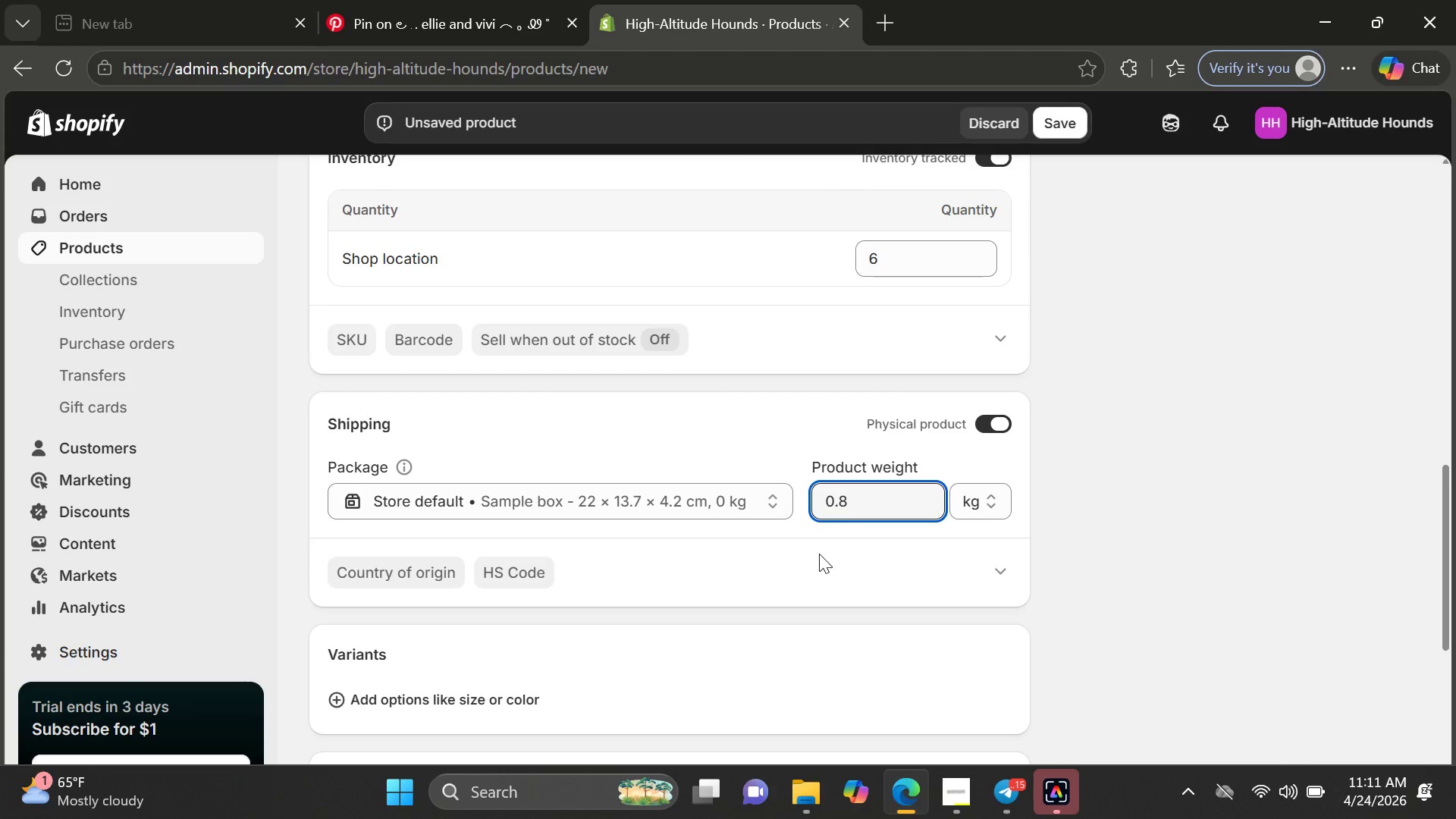 
key(Backspace)
 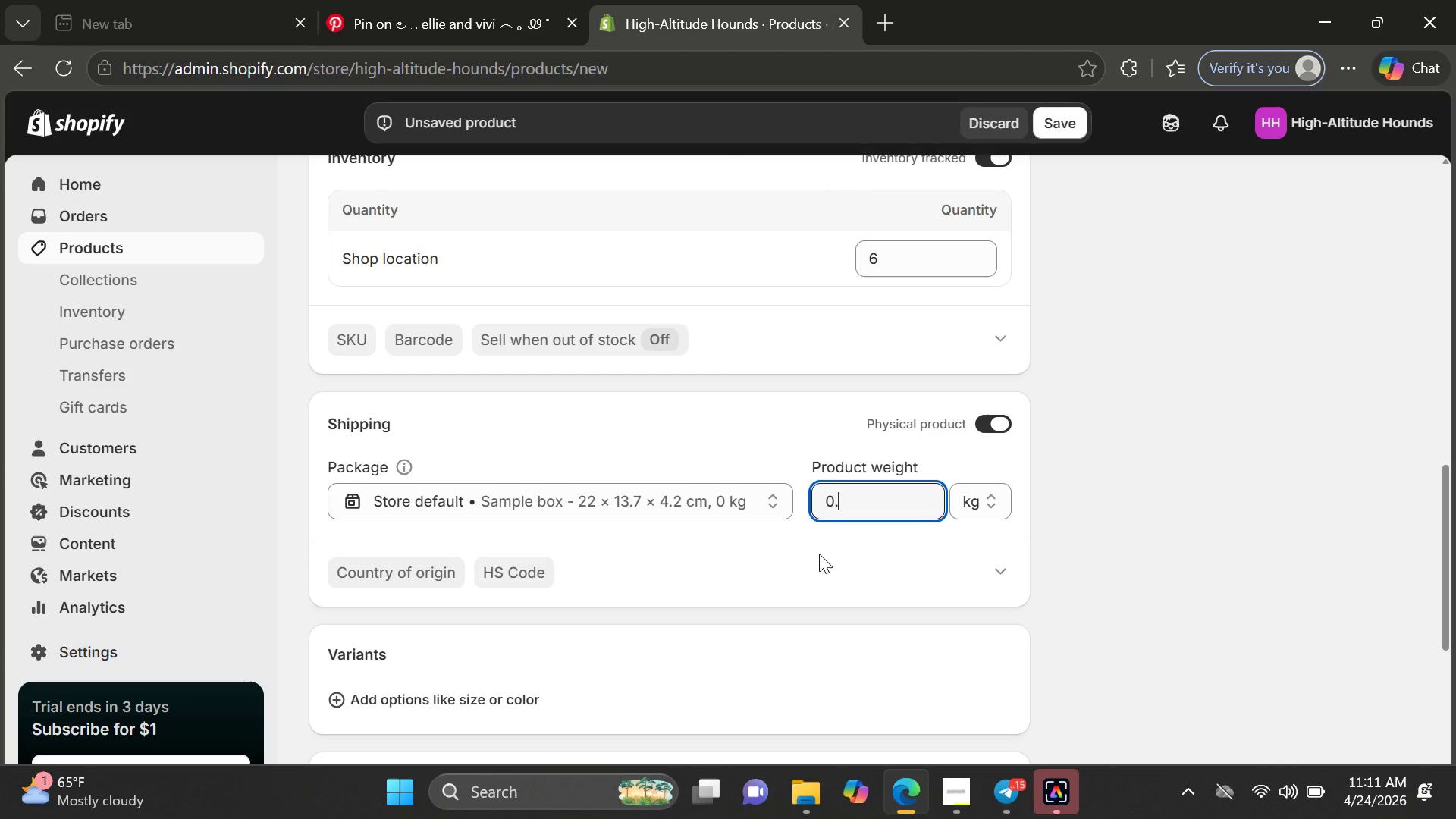 
key(5)
 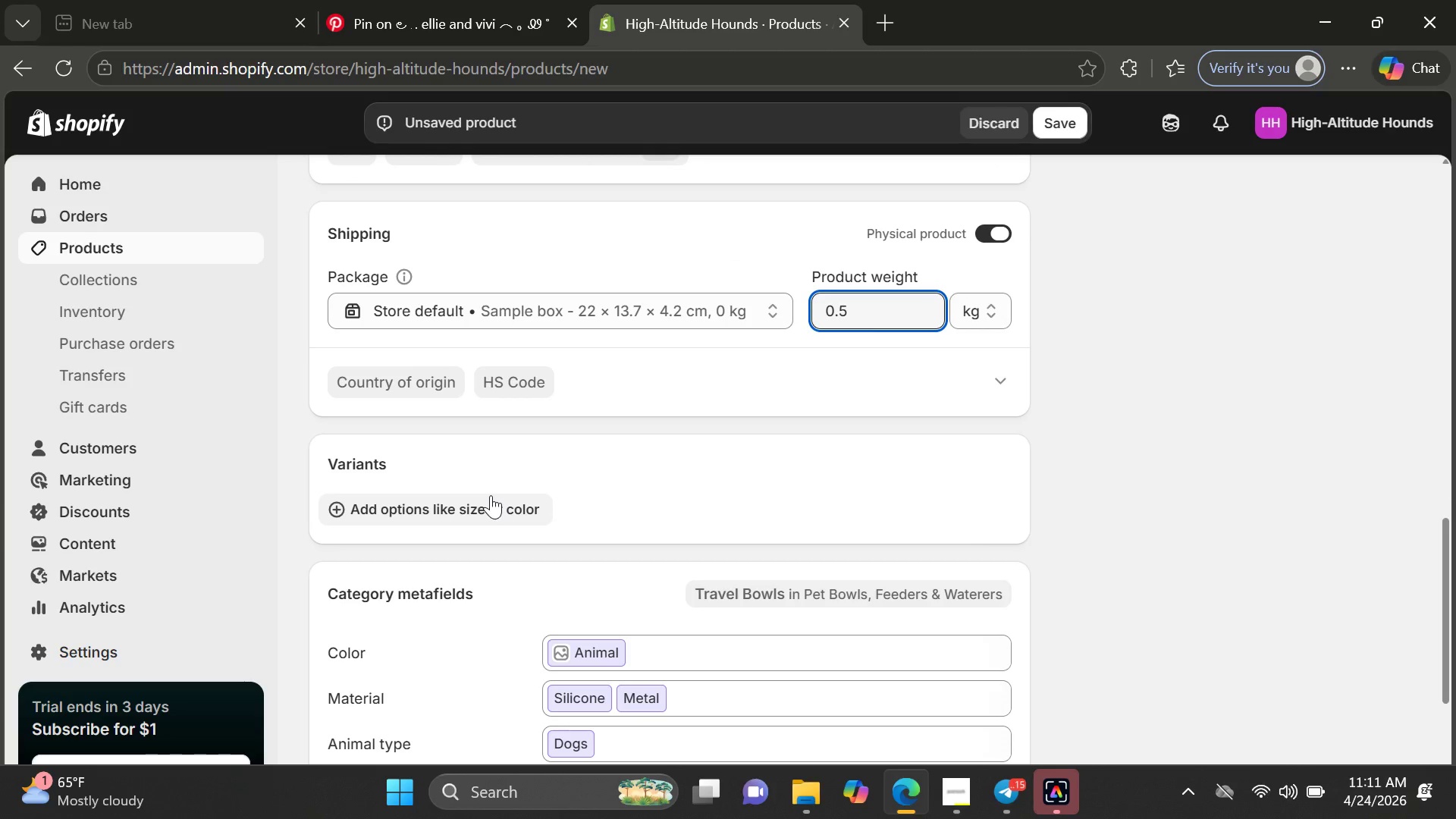 
left_click([494, 509])
 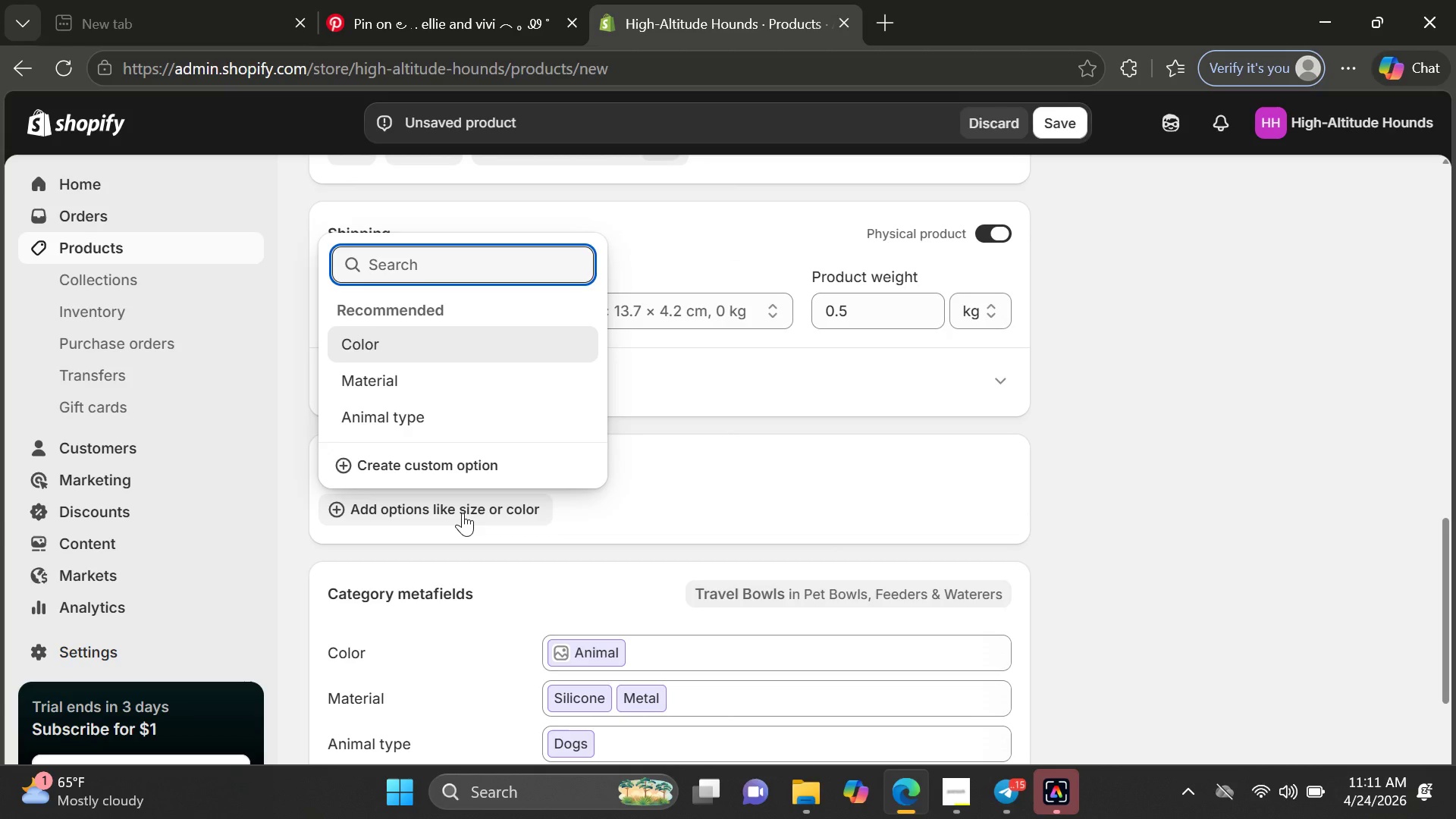 
left_click([441, 471])
 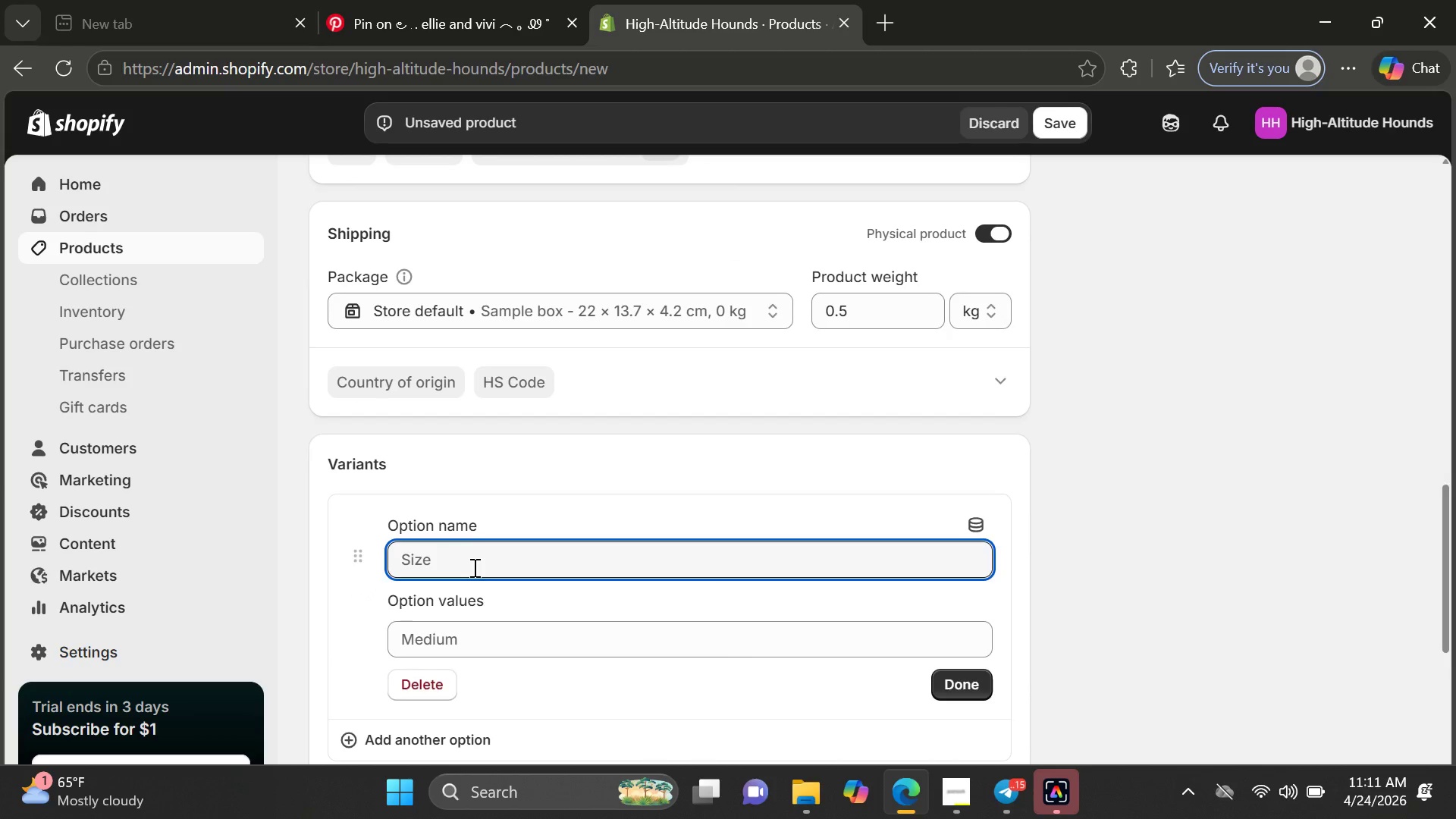 
type(Size)
 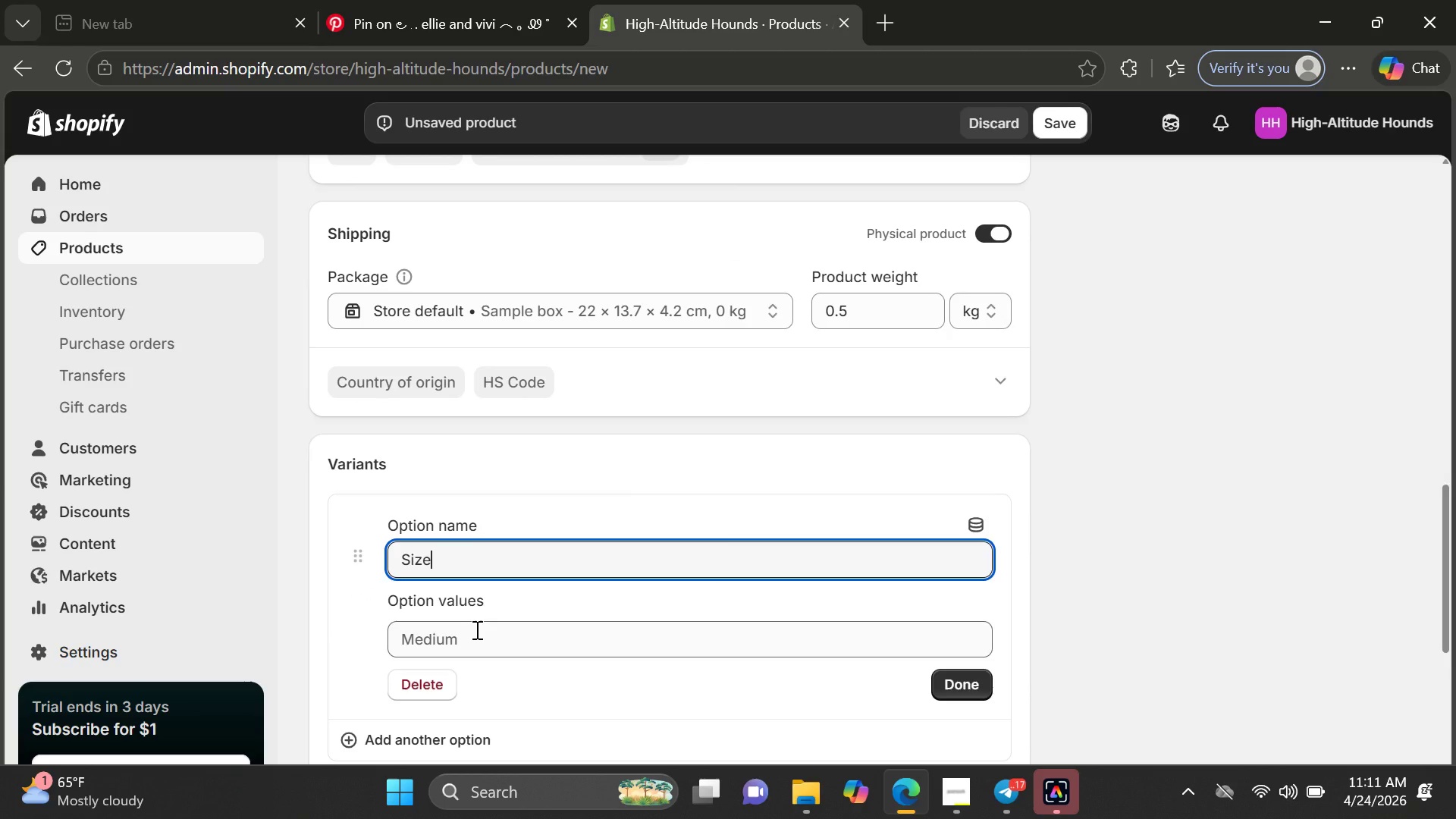 
left_click([475, 629])
 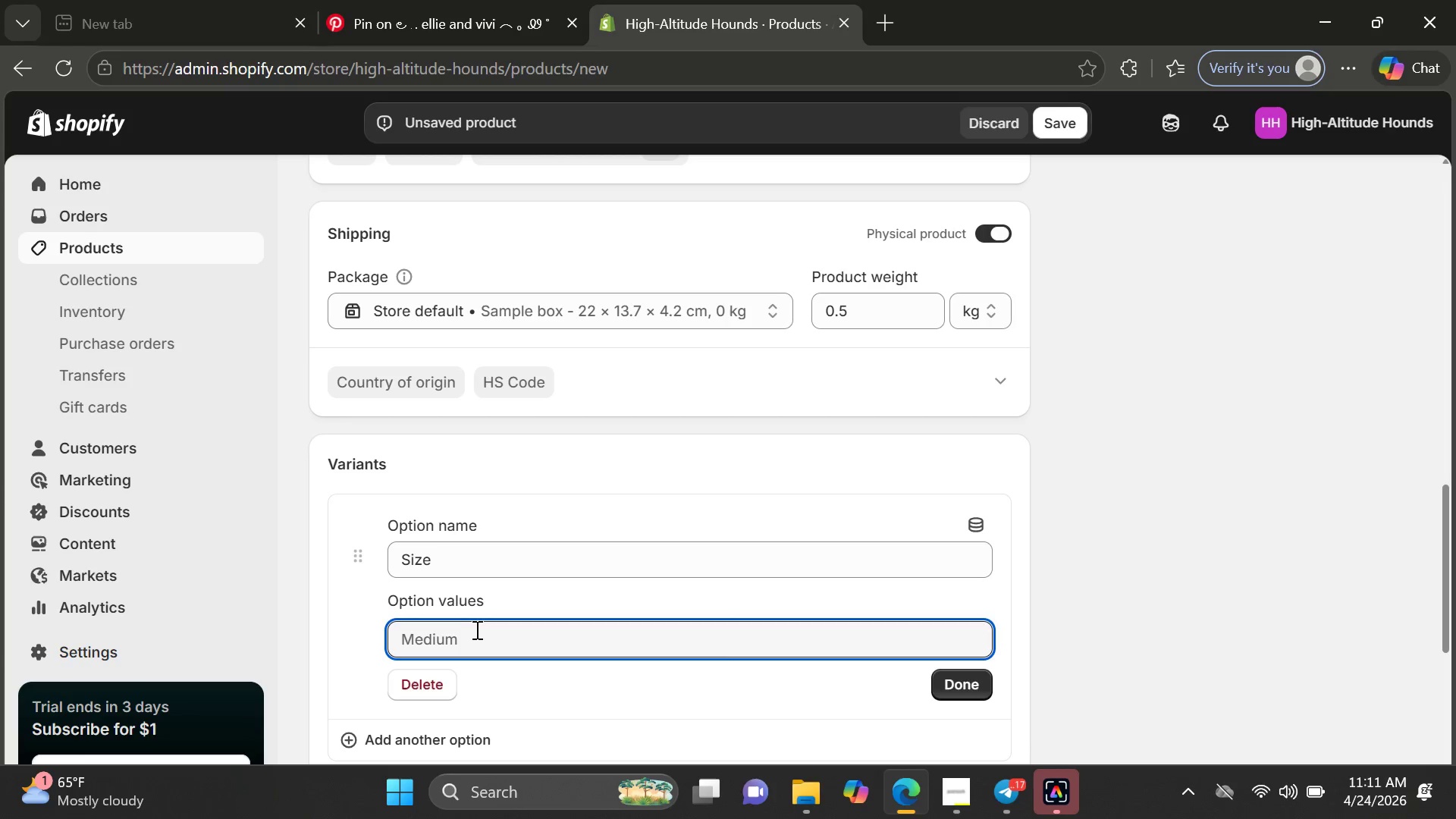 
type(Small)
 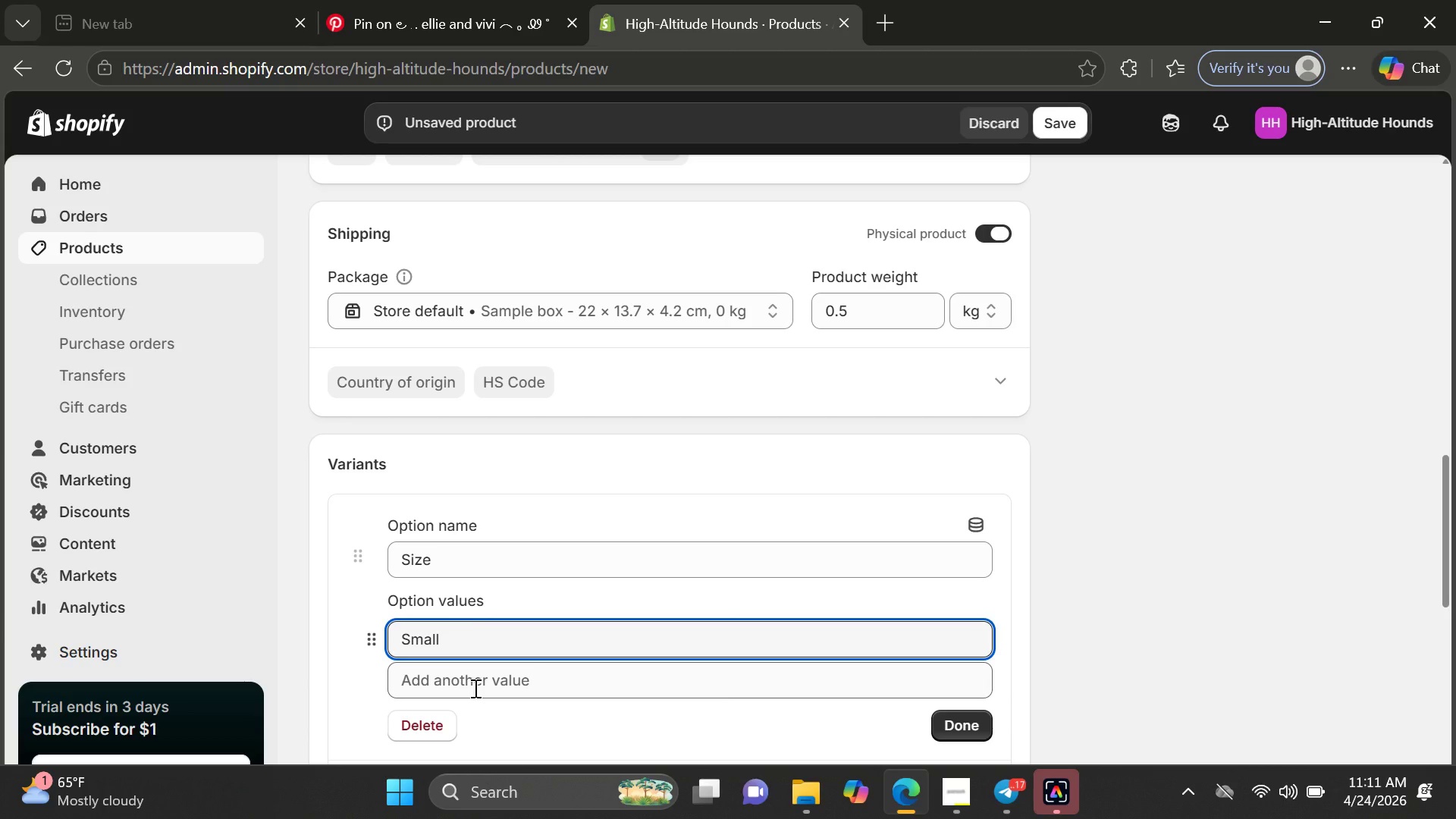 
left_click([474, 688])
 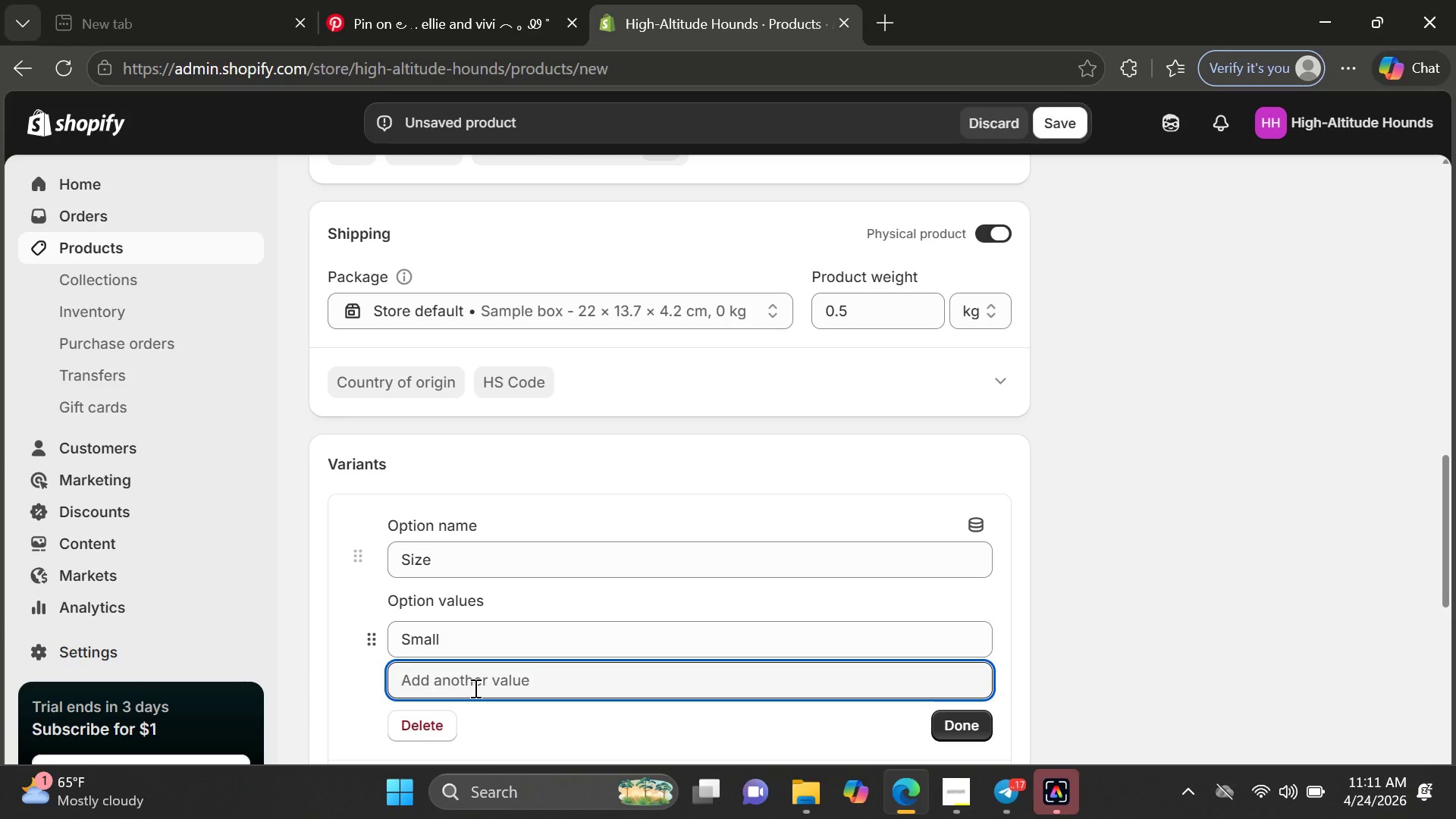 
type(Medium)
 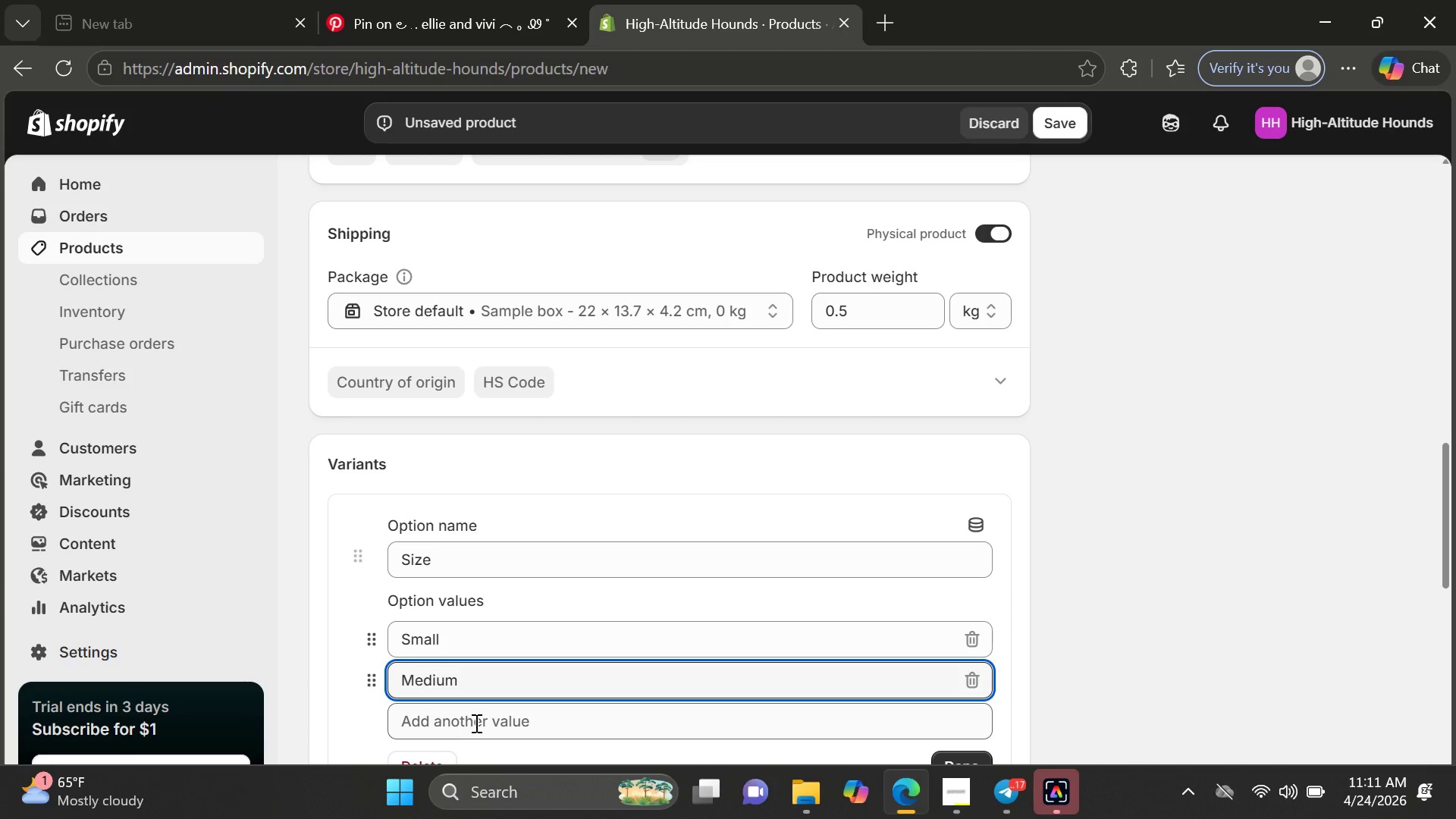 
left_click([475, 723])
 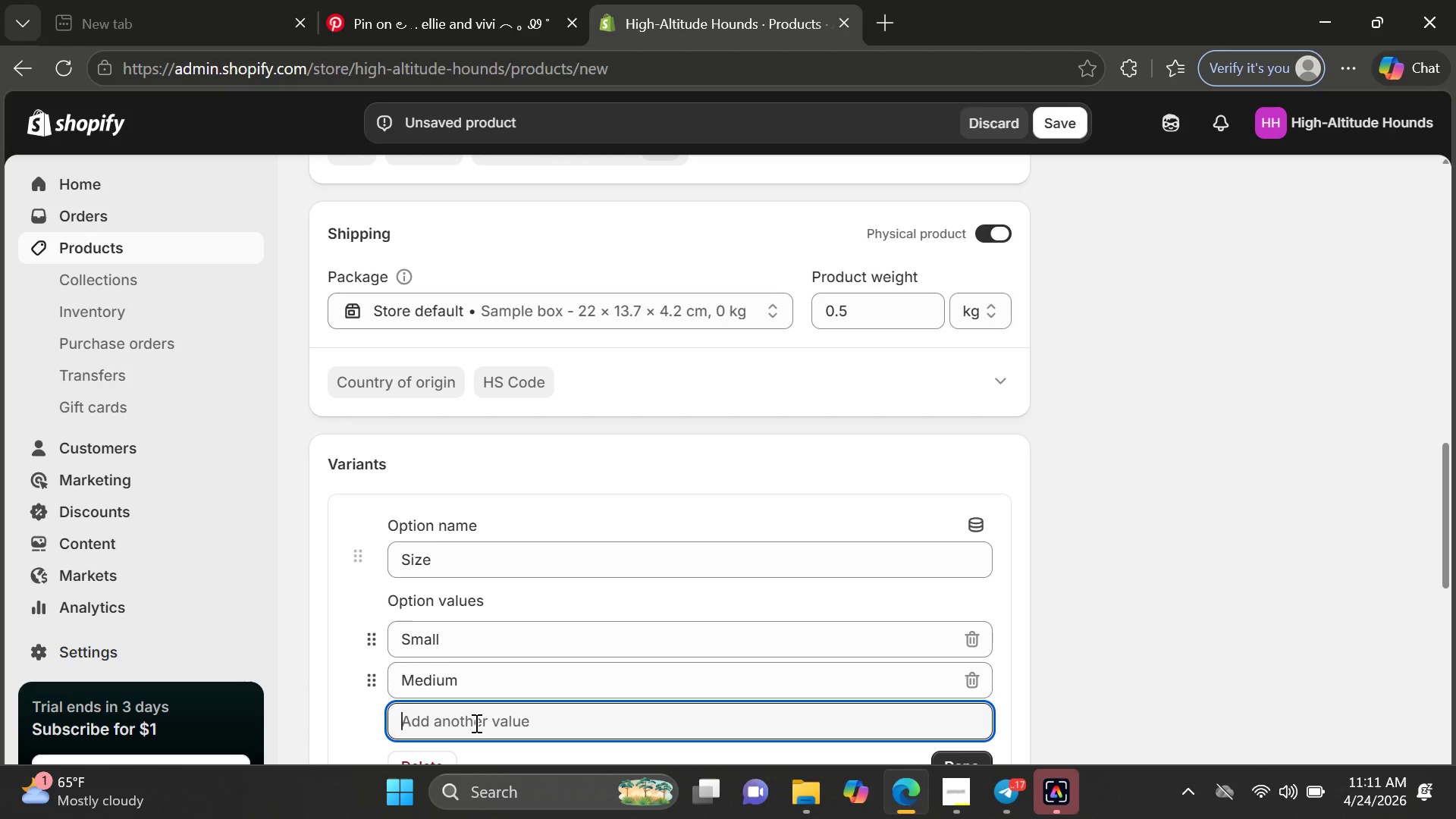 
type(Large)
 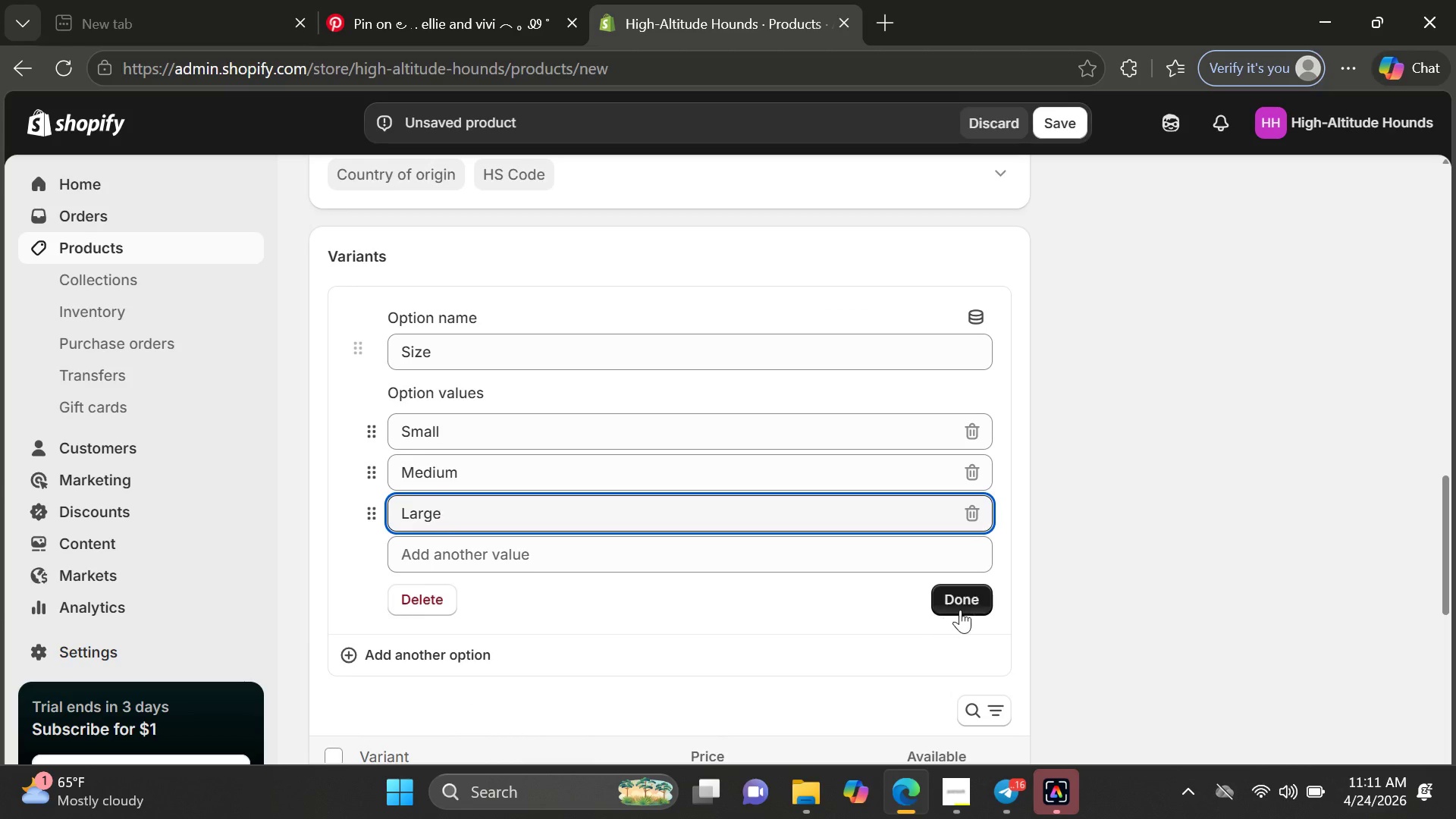 
left_click([962, 607])
 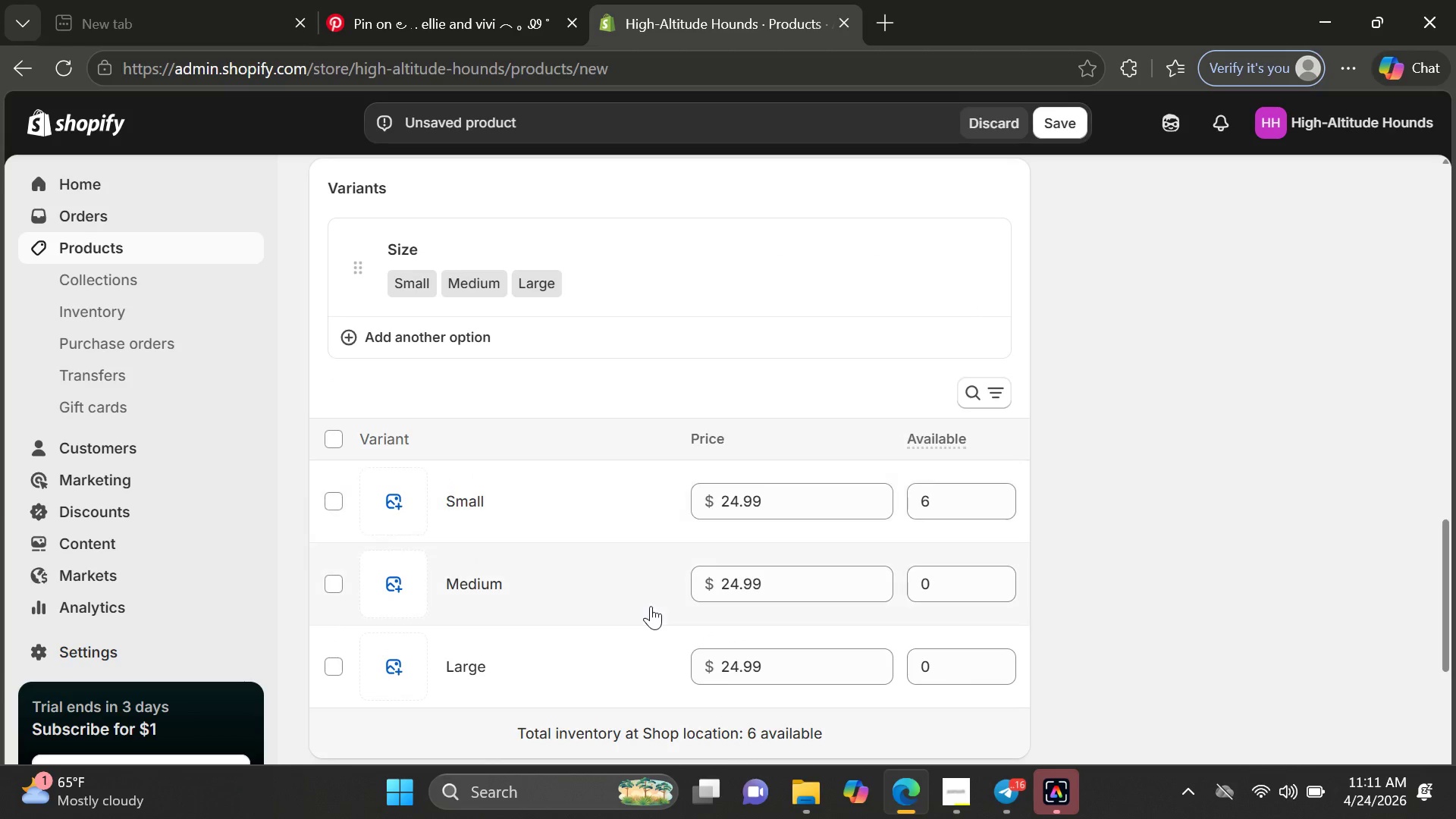 
left_click([477, 335])
 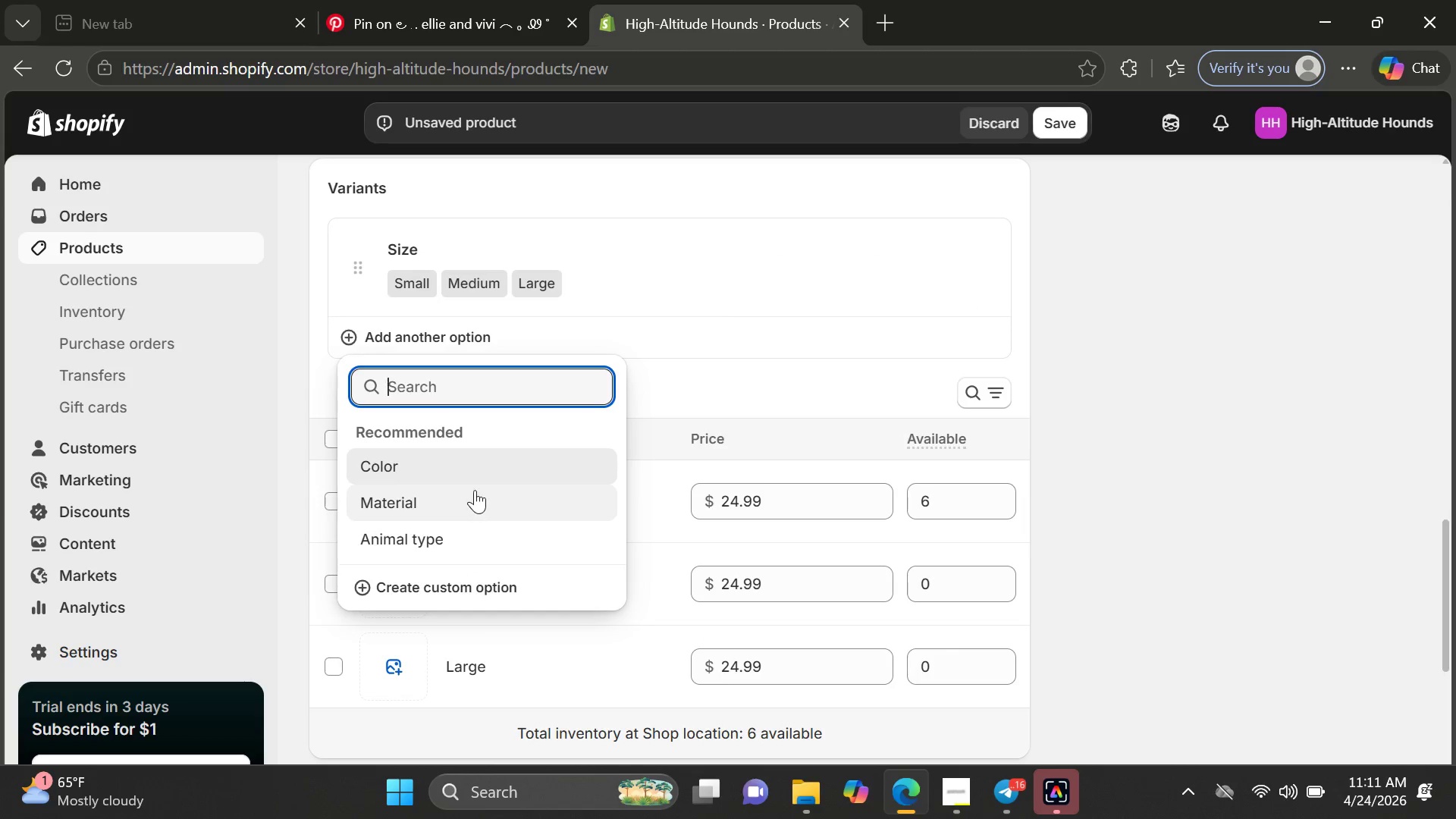 
left_click([476, 474])
 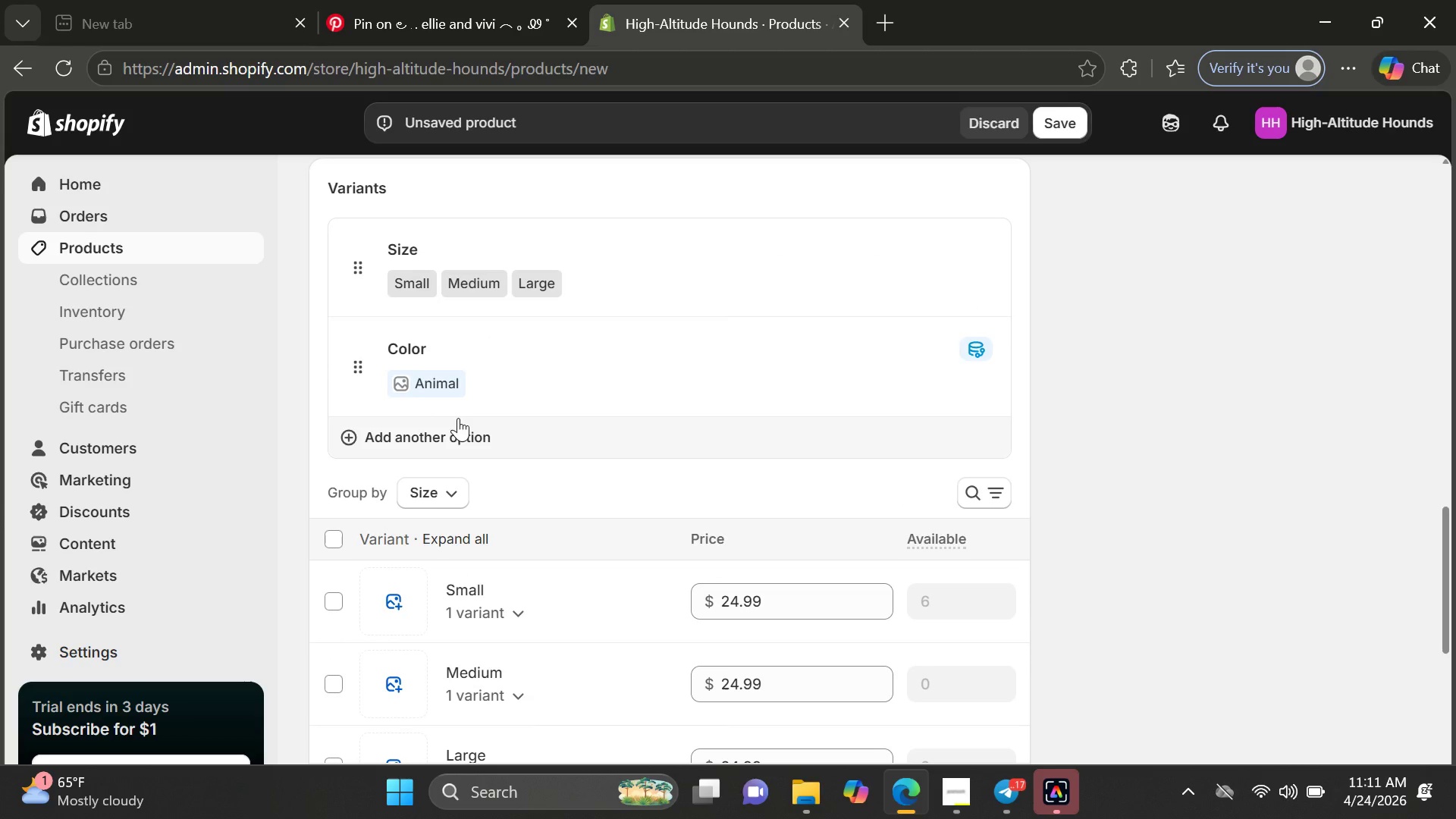 
left_click([445, 384])
 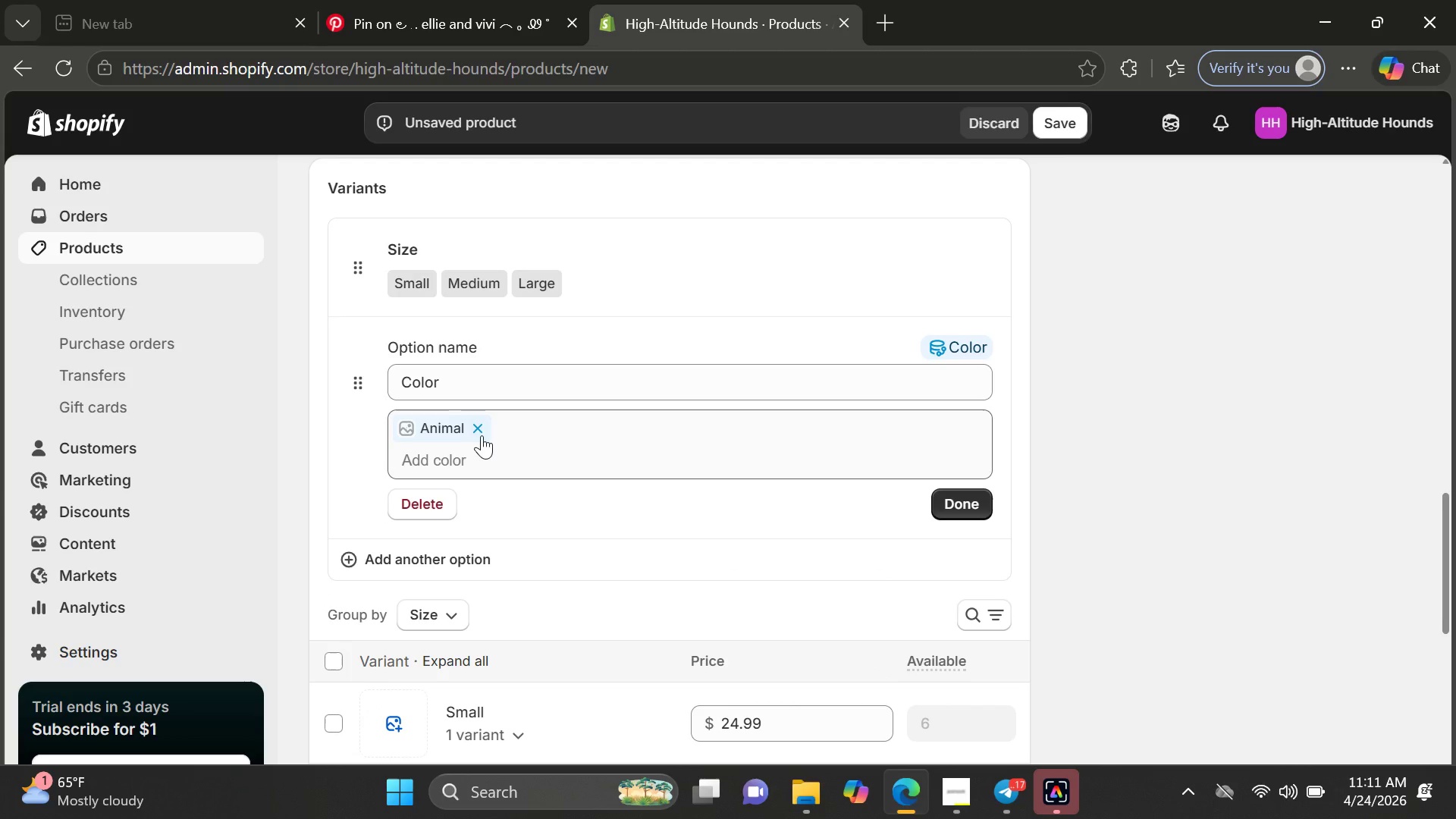 
left_click([479, 431])
 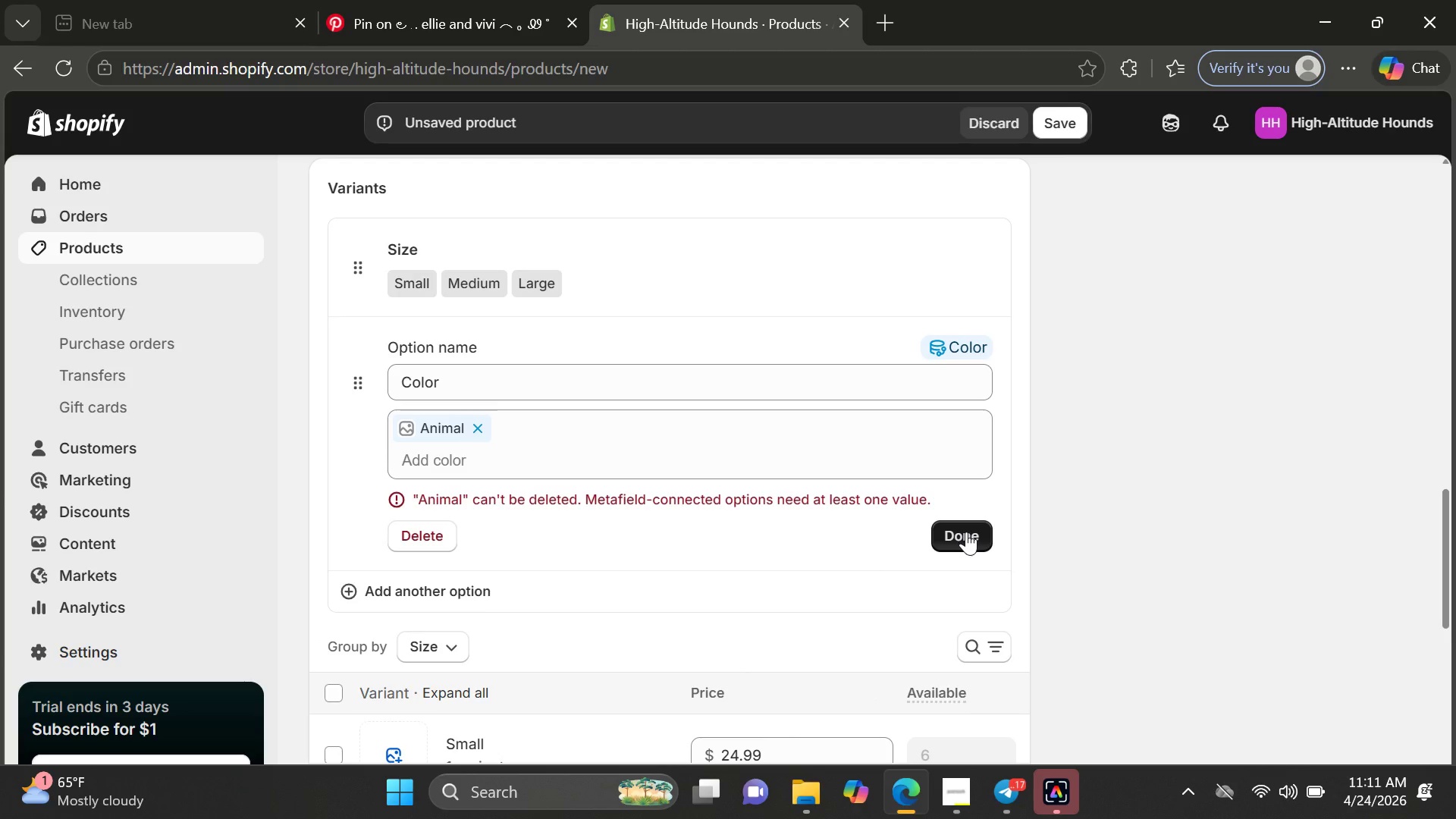 
left_click([413, 534])
 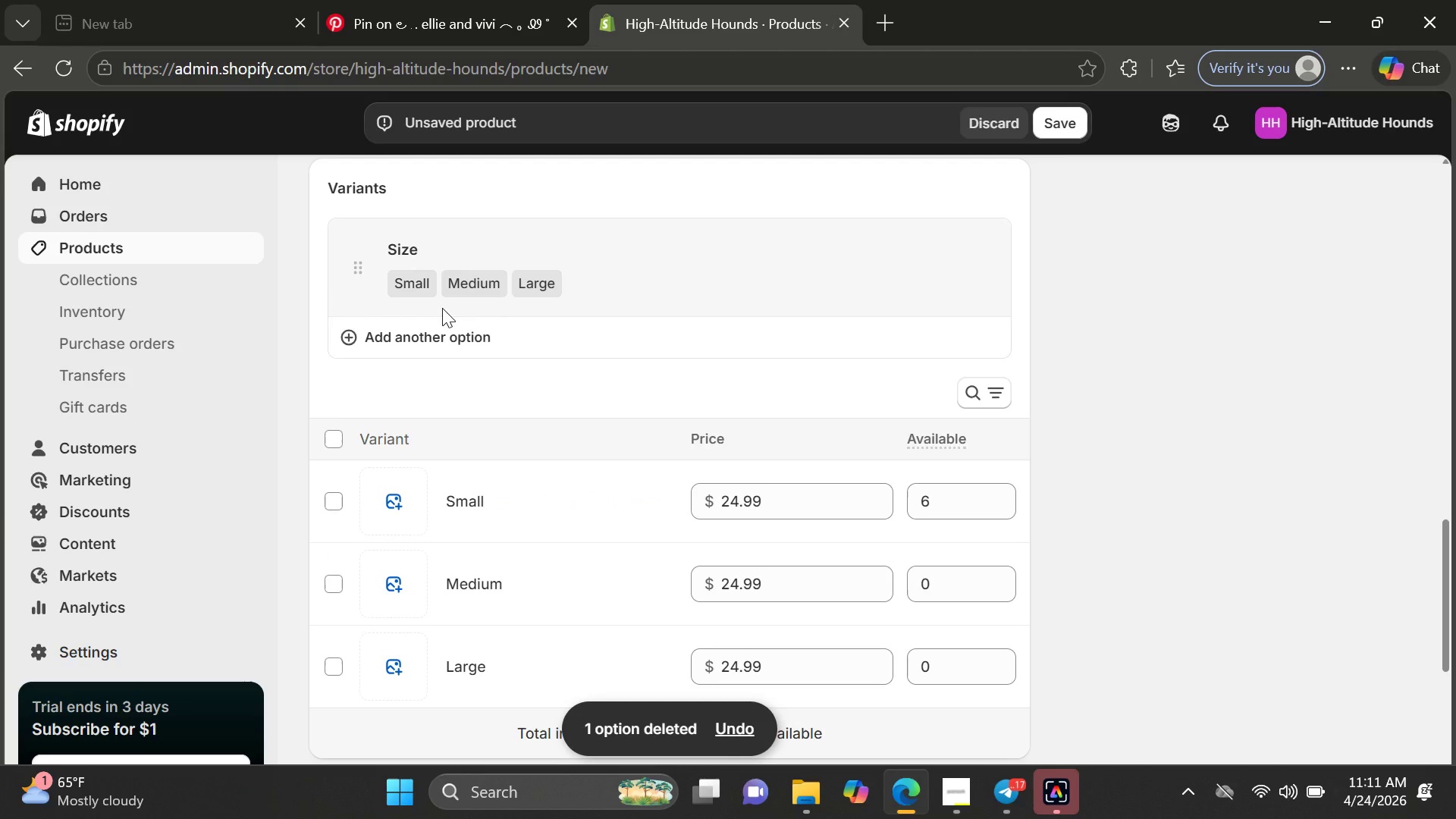 
left_click([442, 334])
 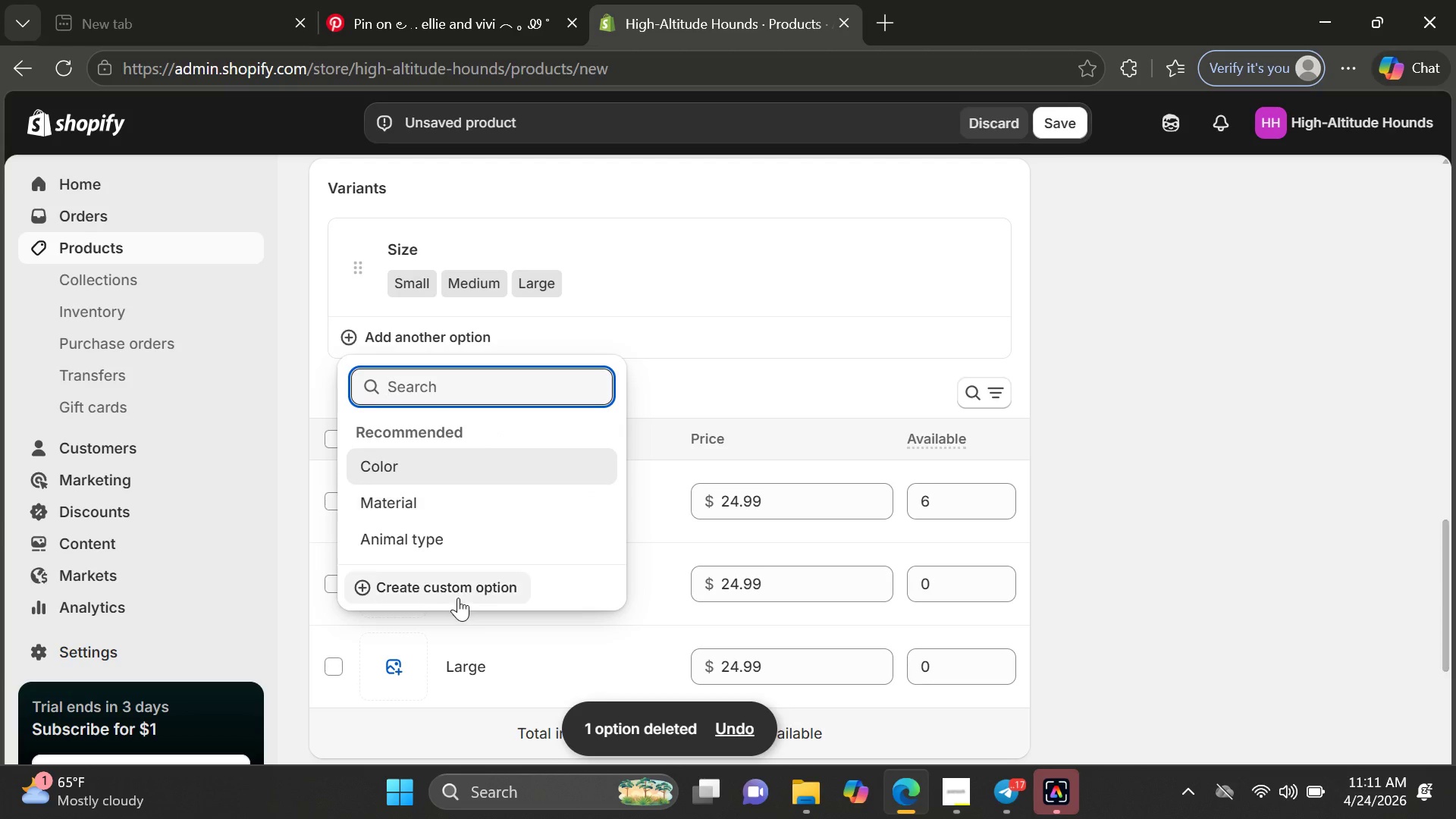 
left_click([458, 598])
 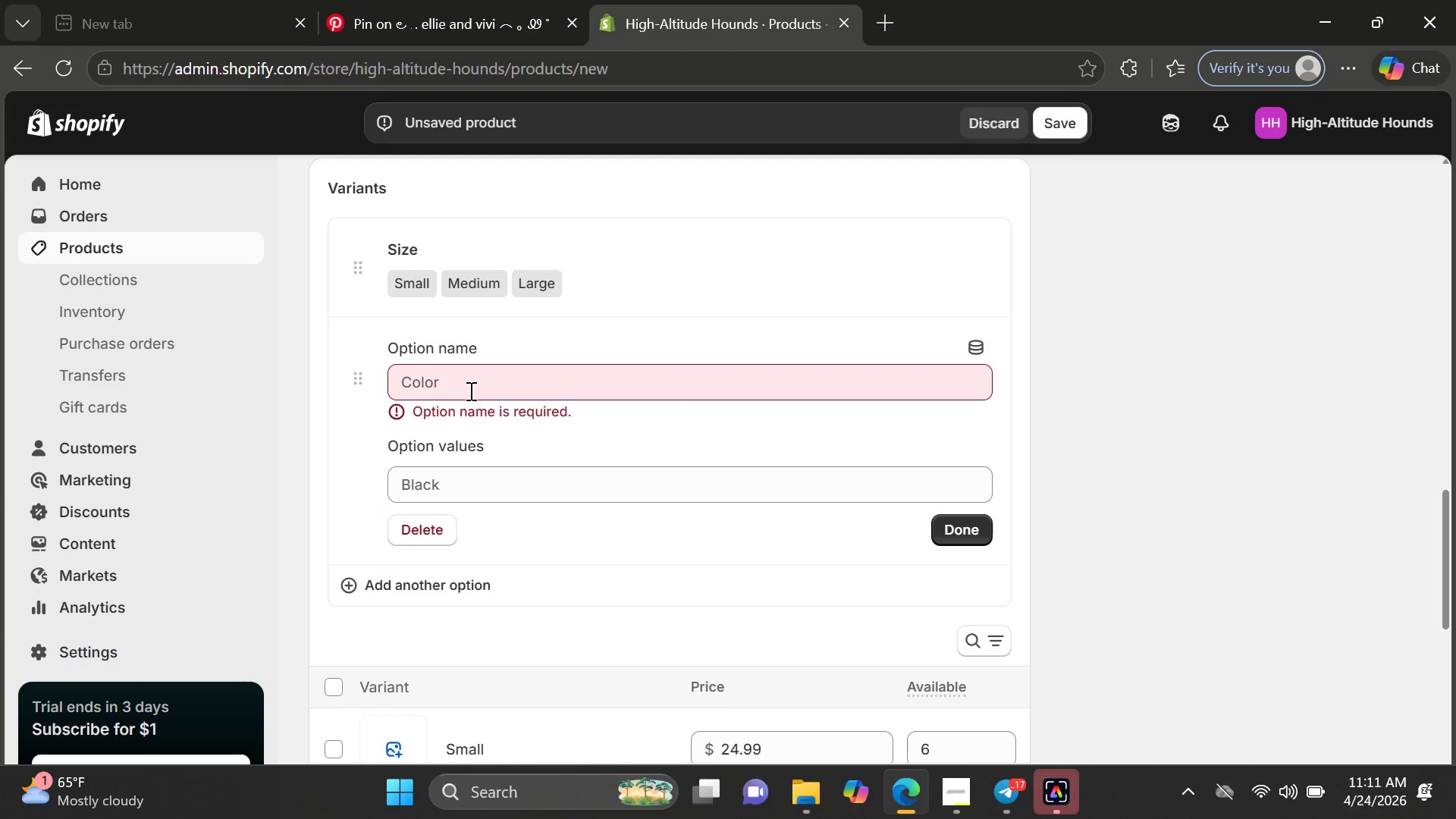 
left_click([470, 384])
 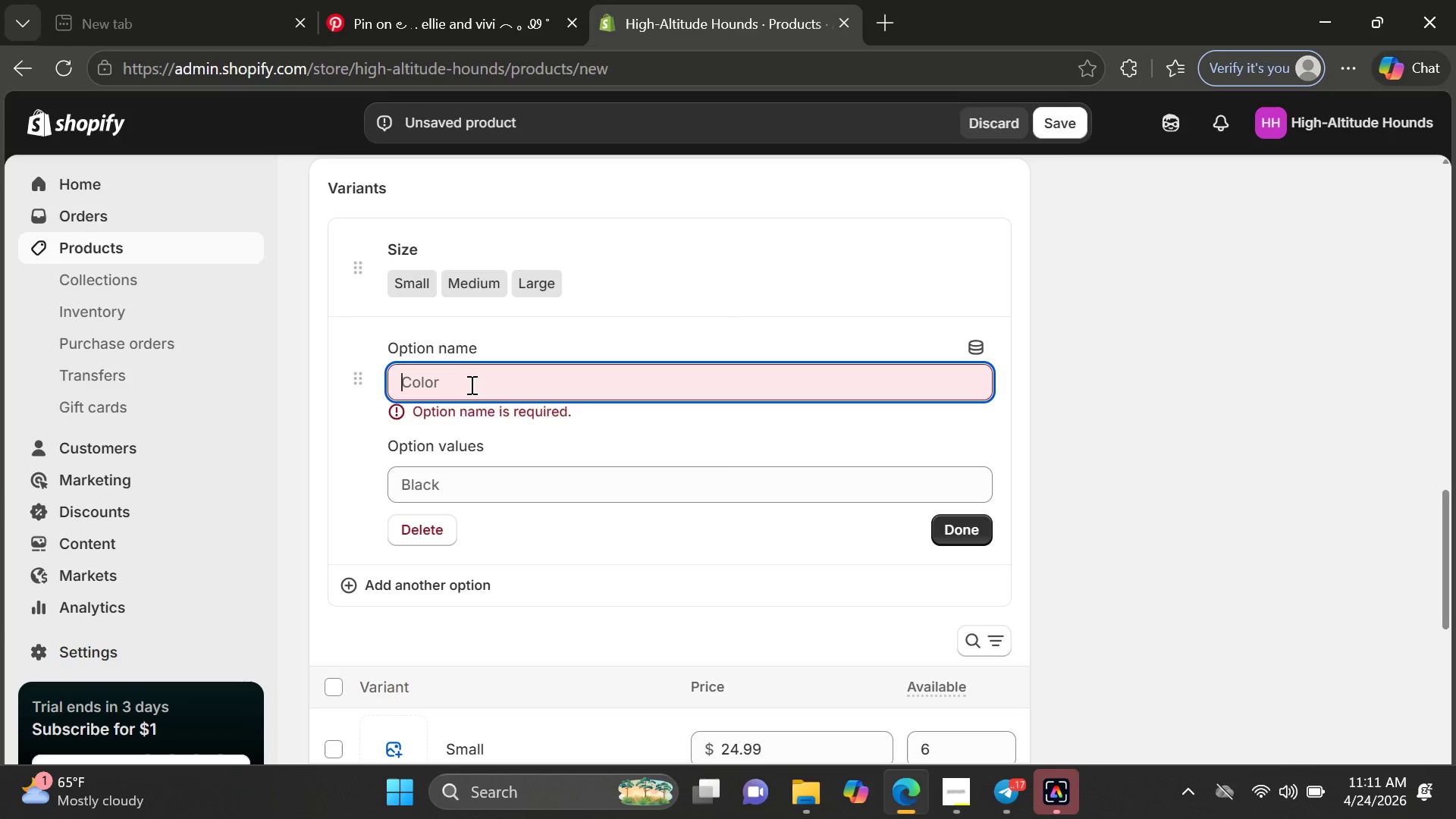 
type(Color)
 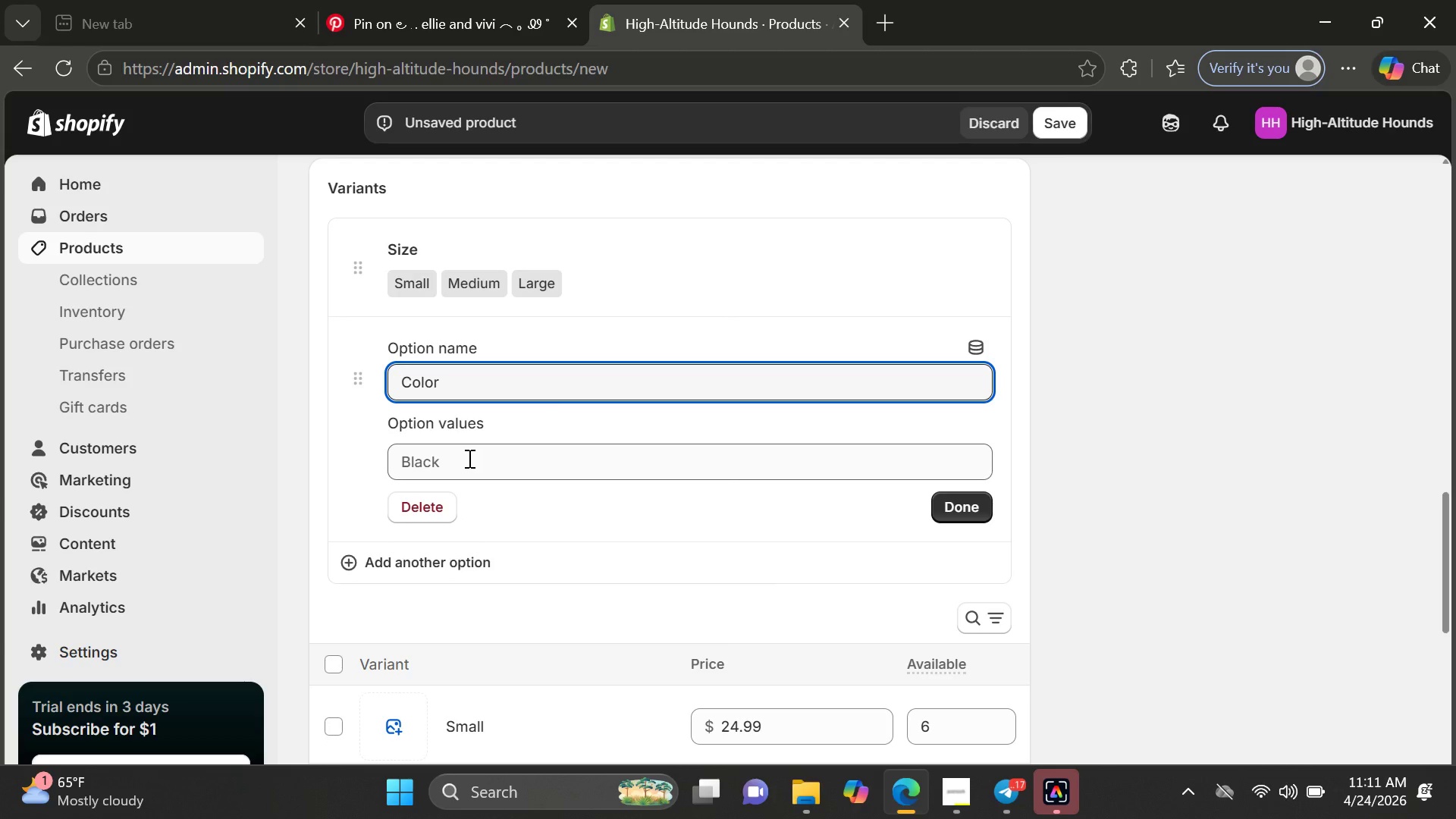 
left_click([468, 458])
 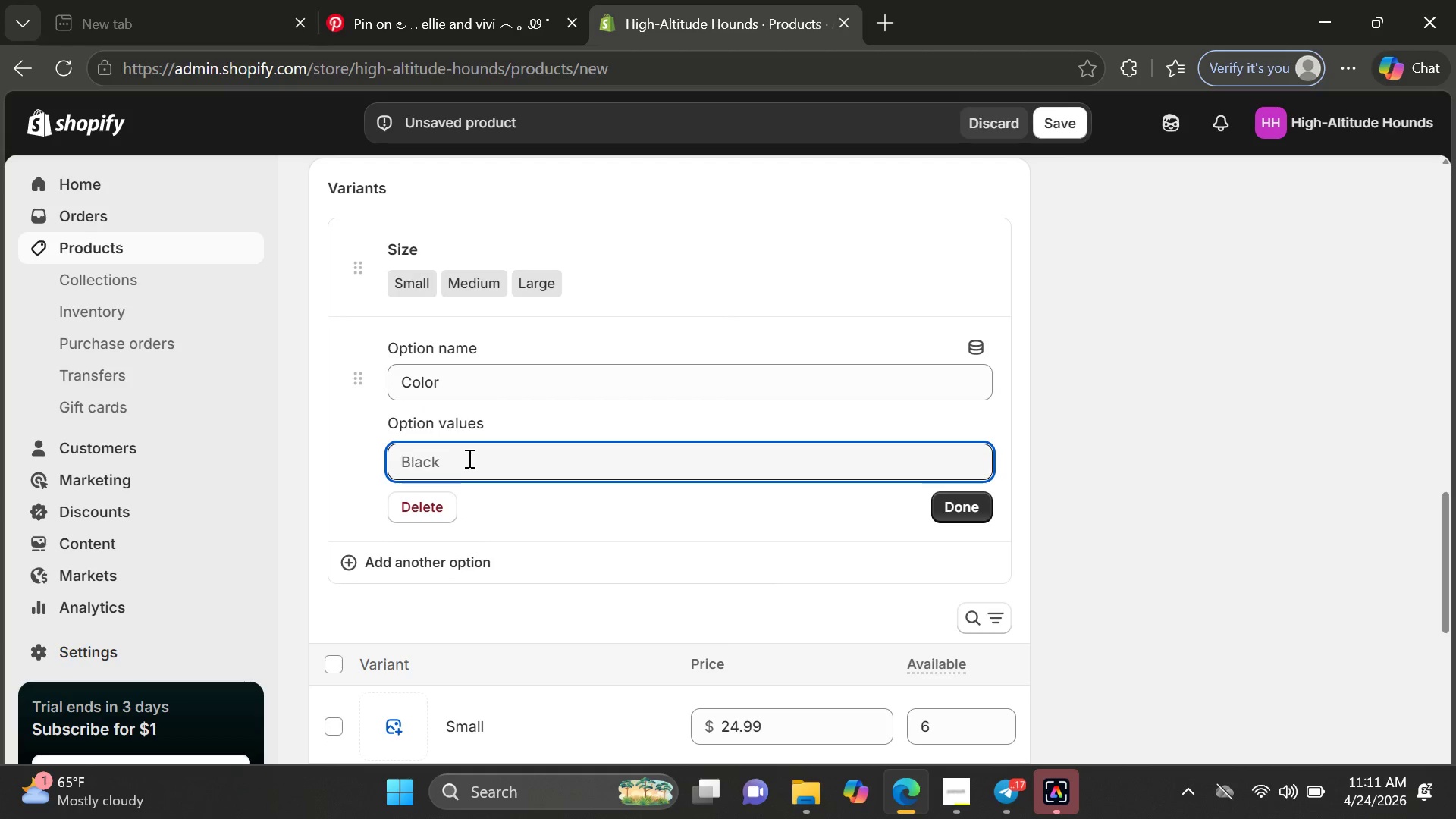 
type(White)
 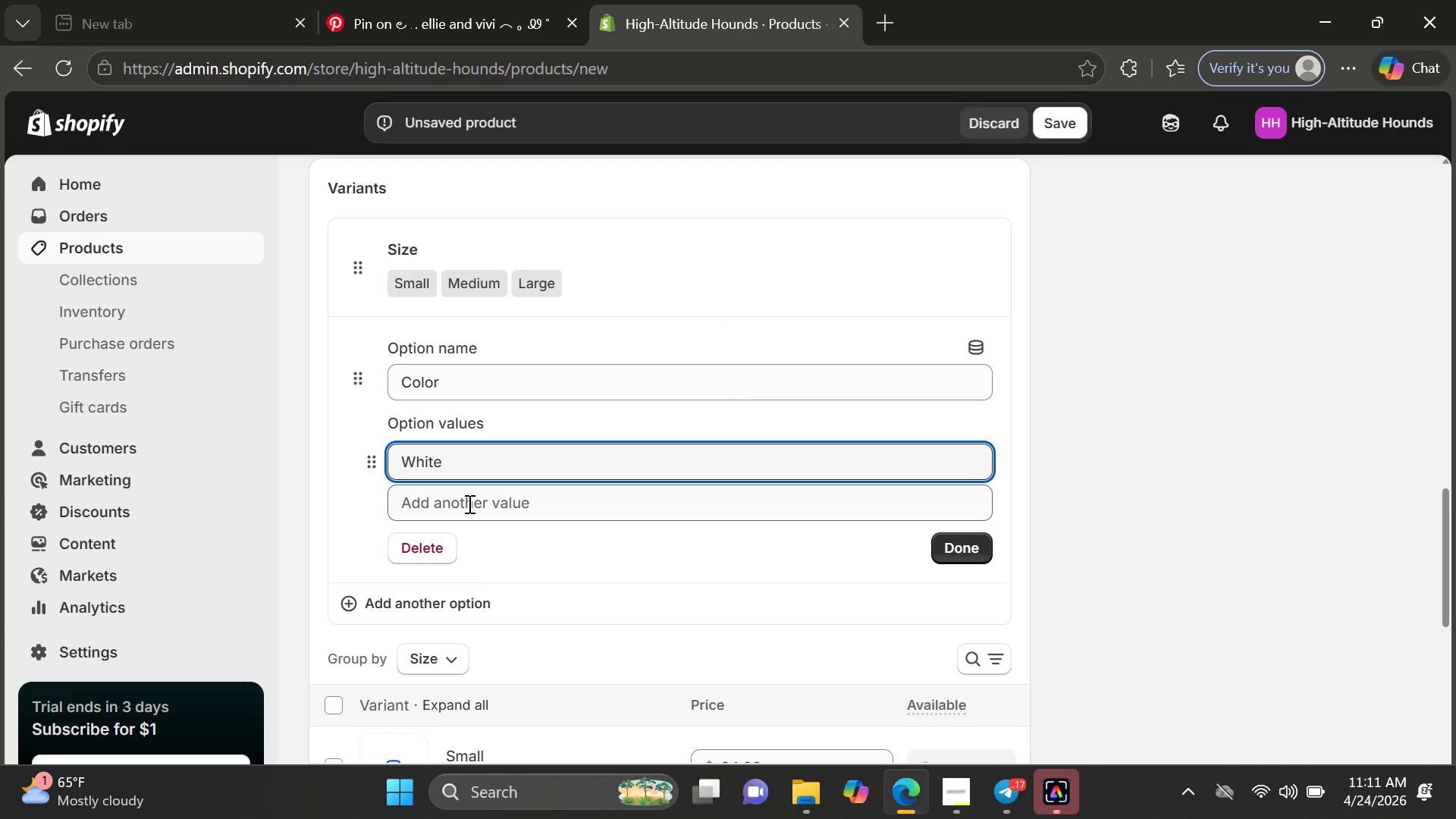 
left_click([468, 504])
 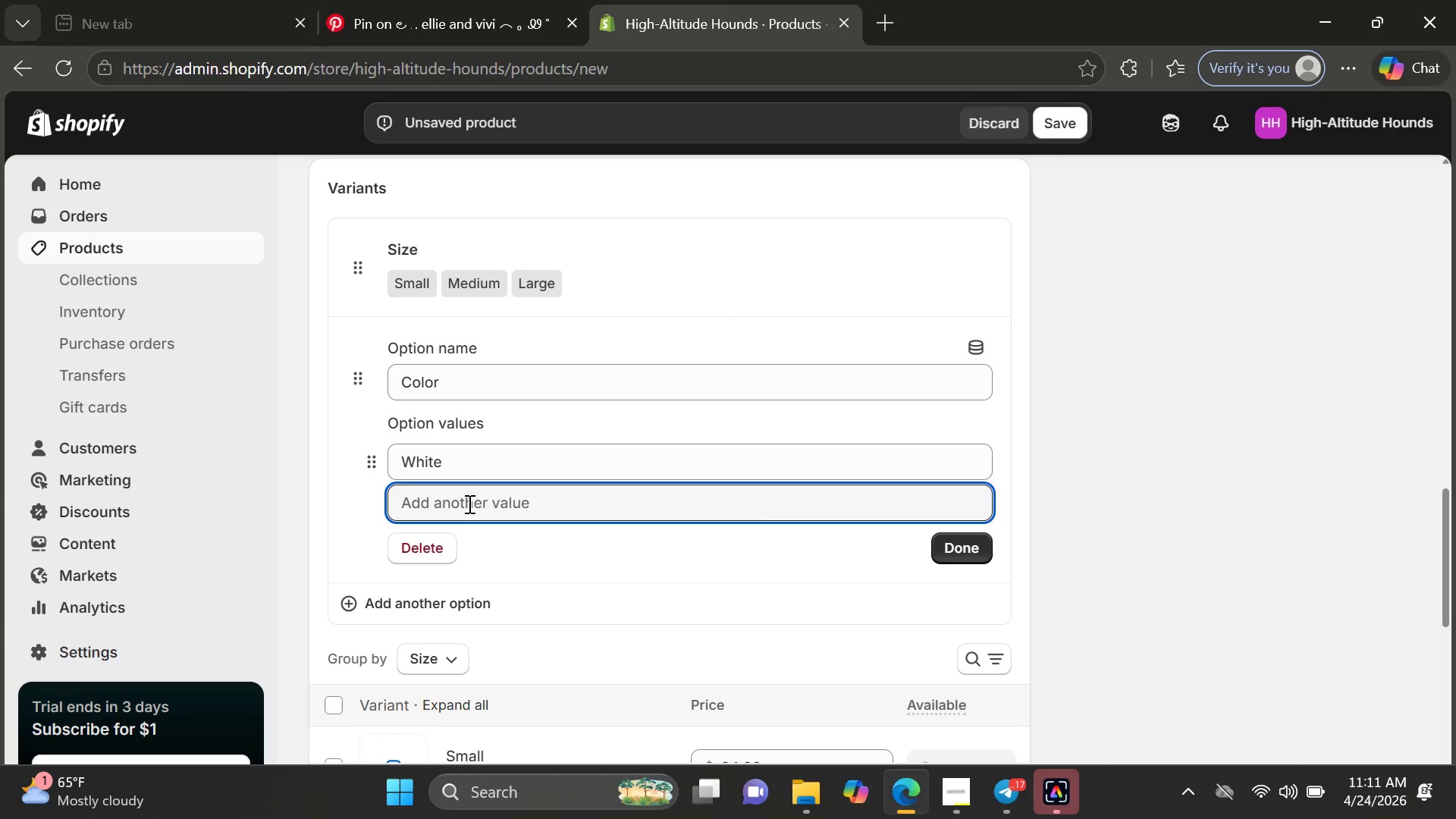 
type(Black)
 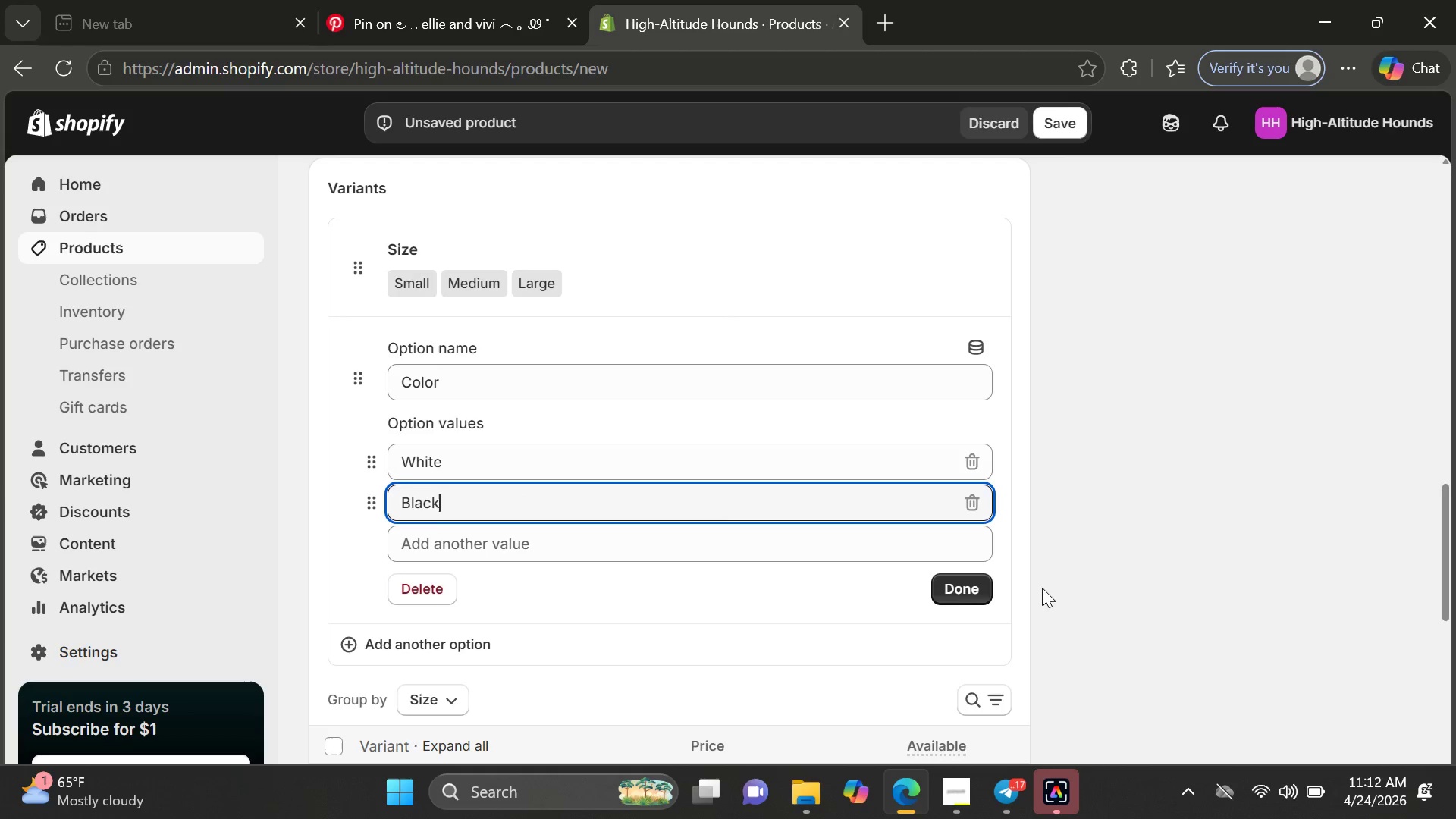 
left_click([960, 593])
 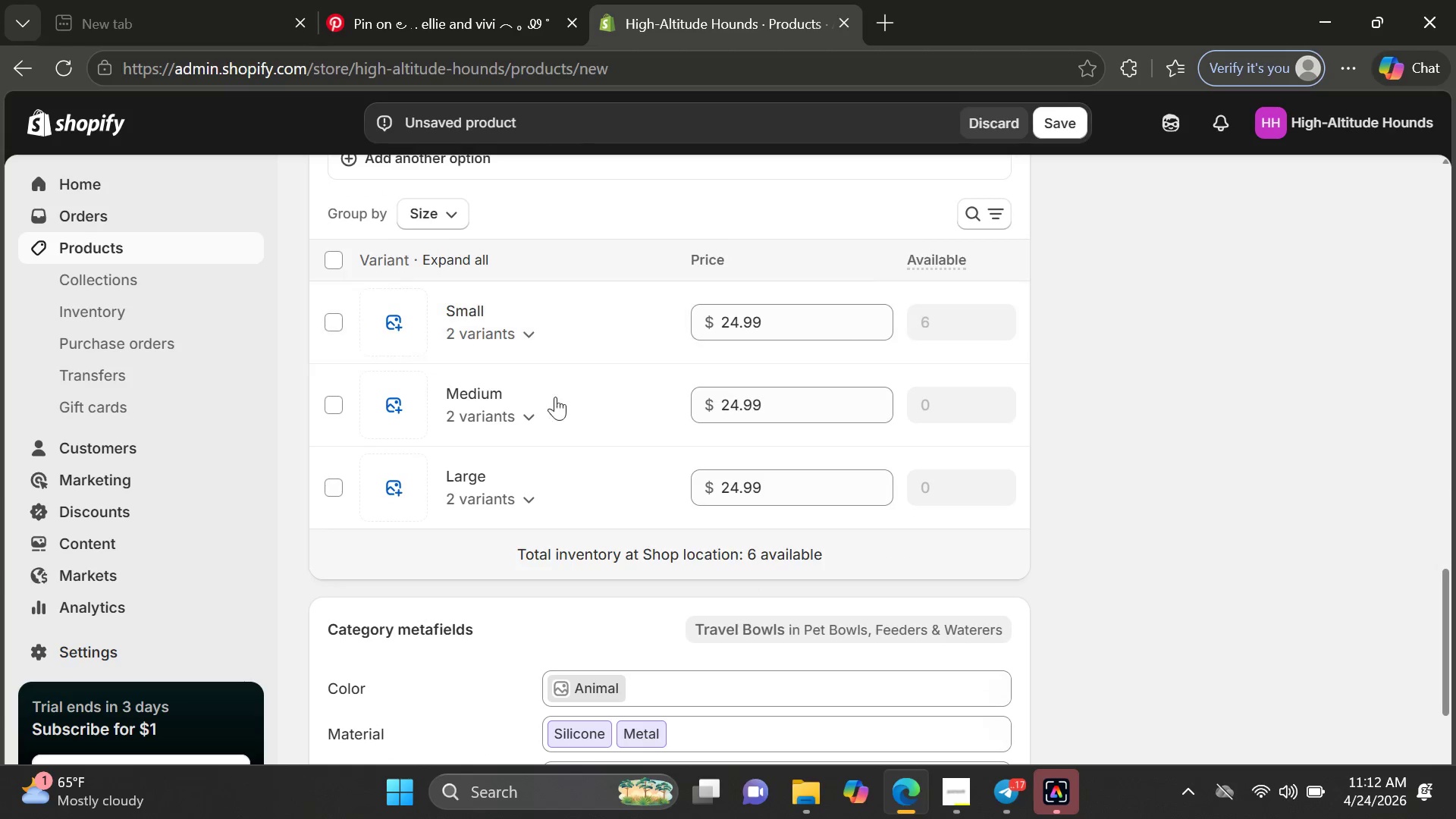 
left_click([529, 334])
 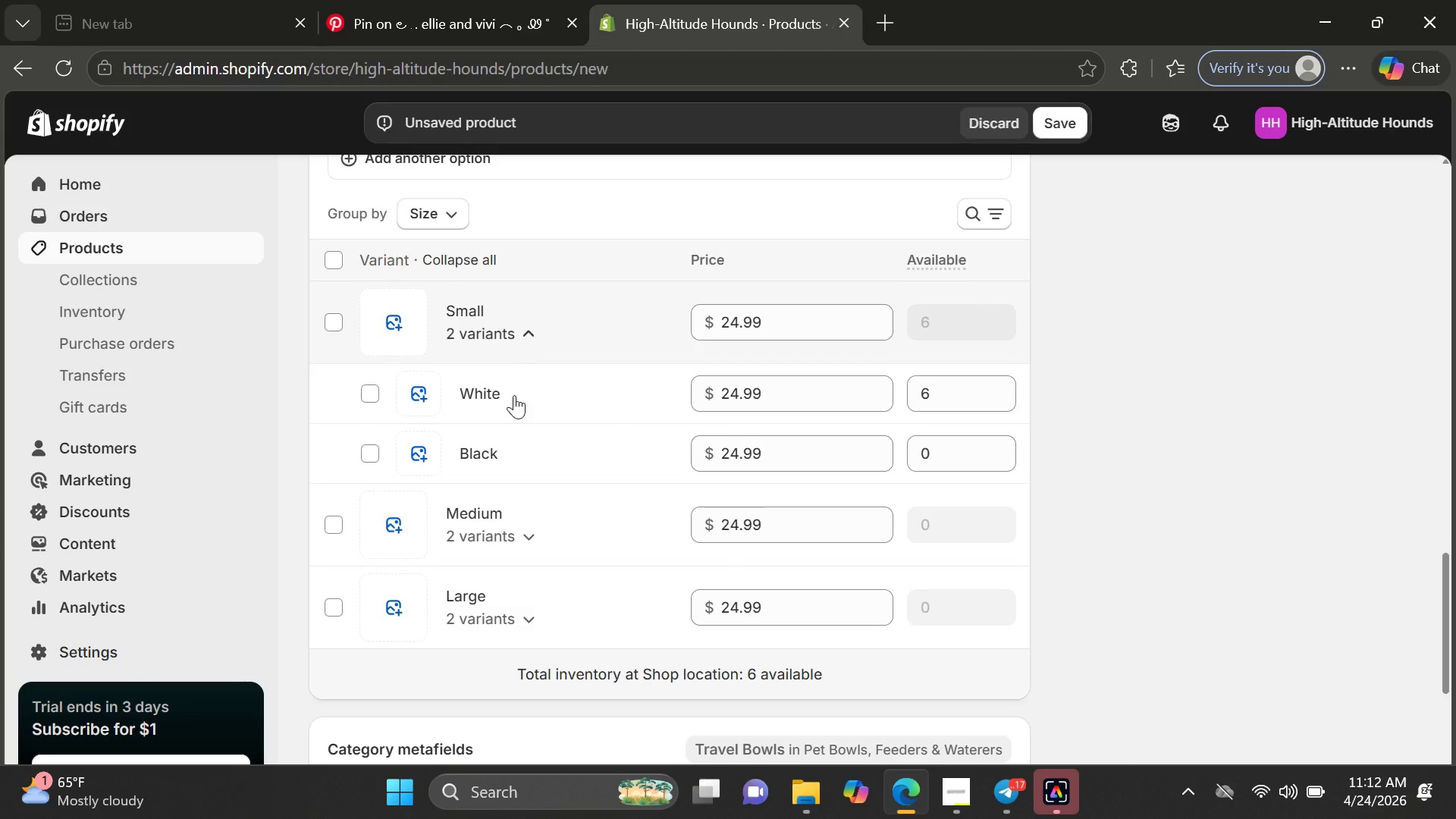 
left_click([514, 397])
 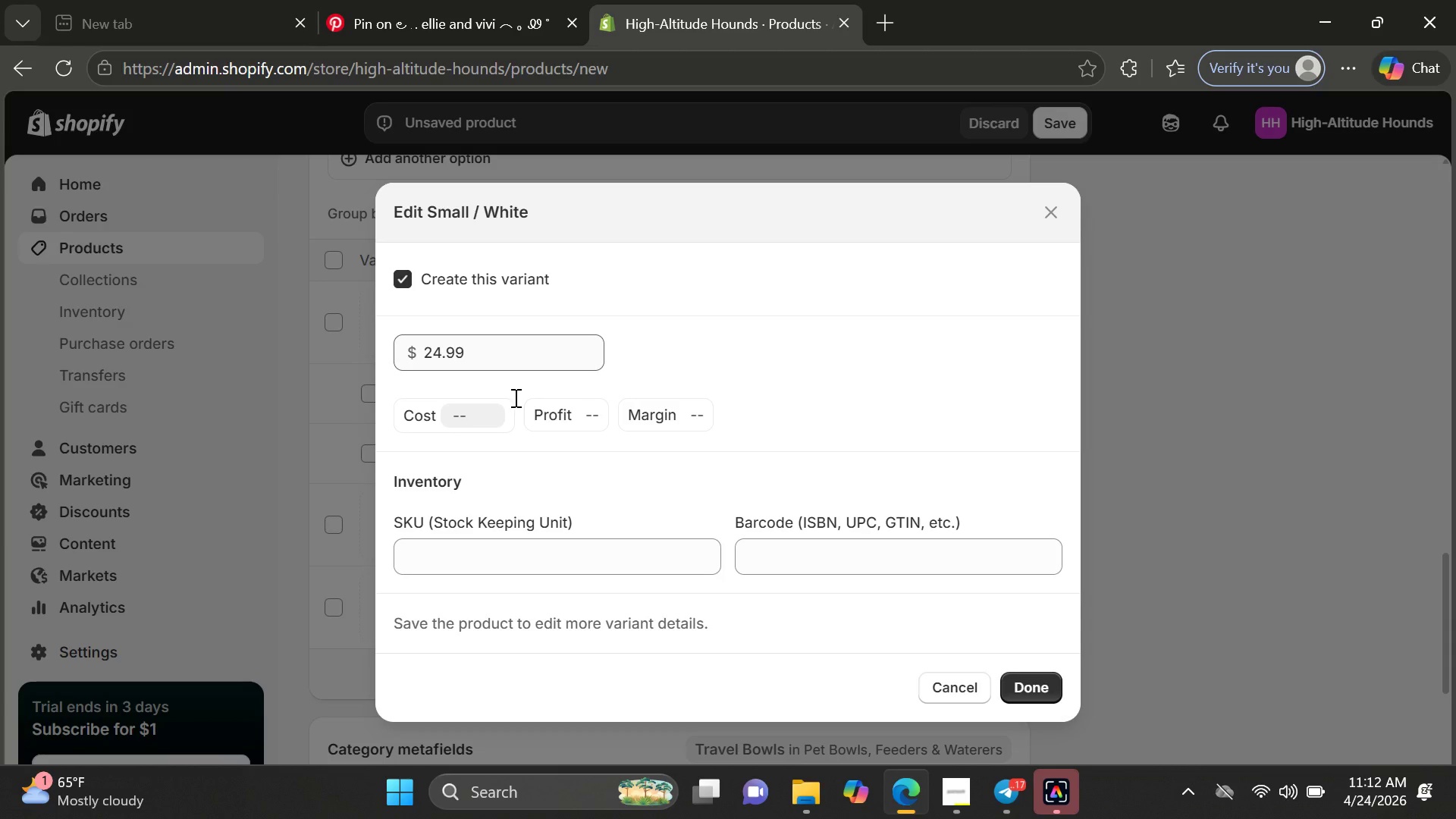 
type(HAH-)
 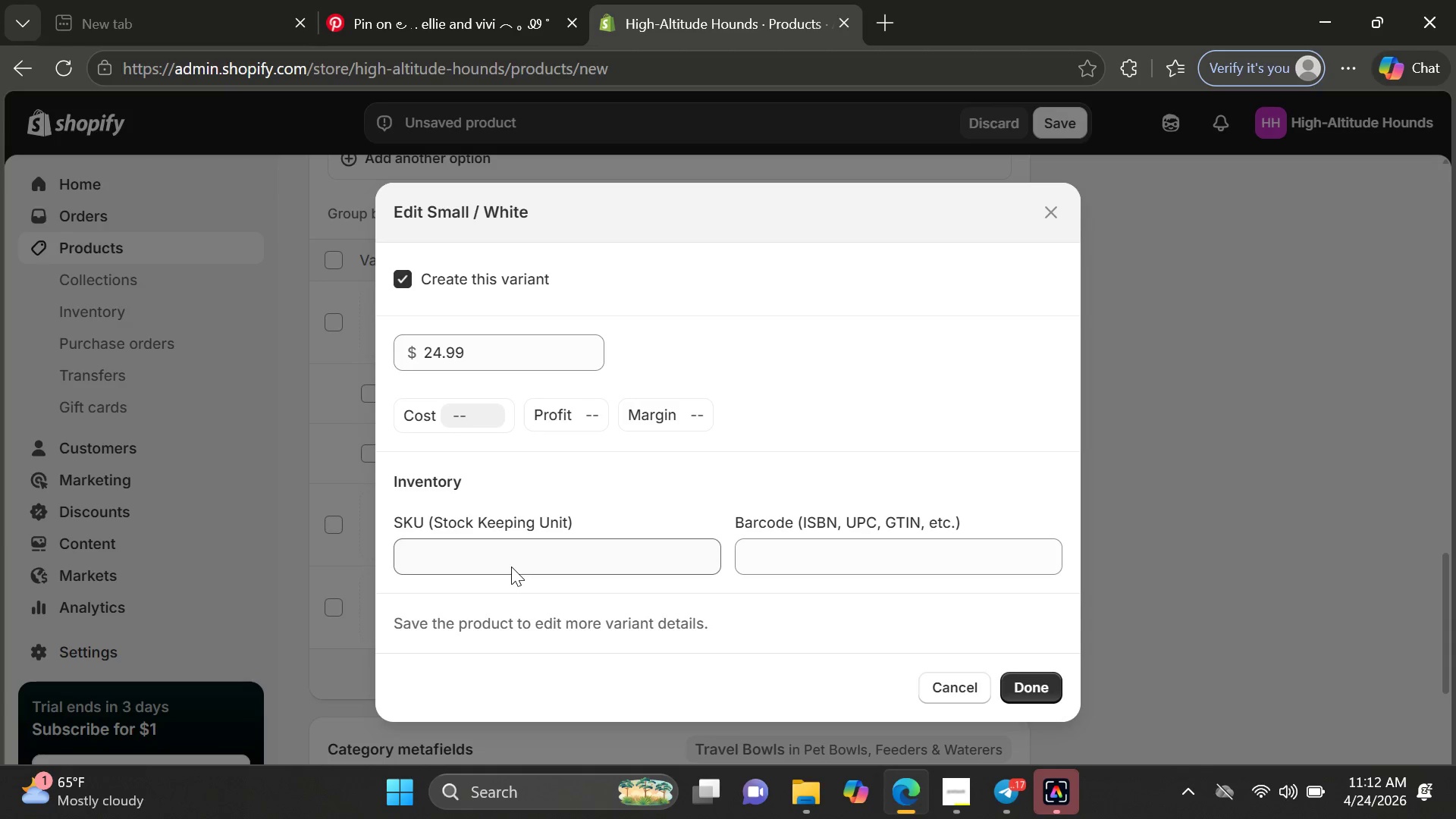 
left_click([511, 566])
 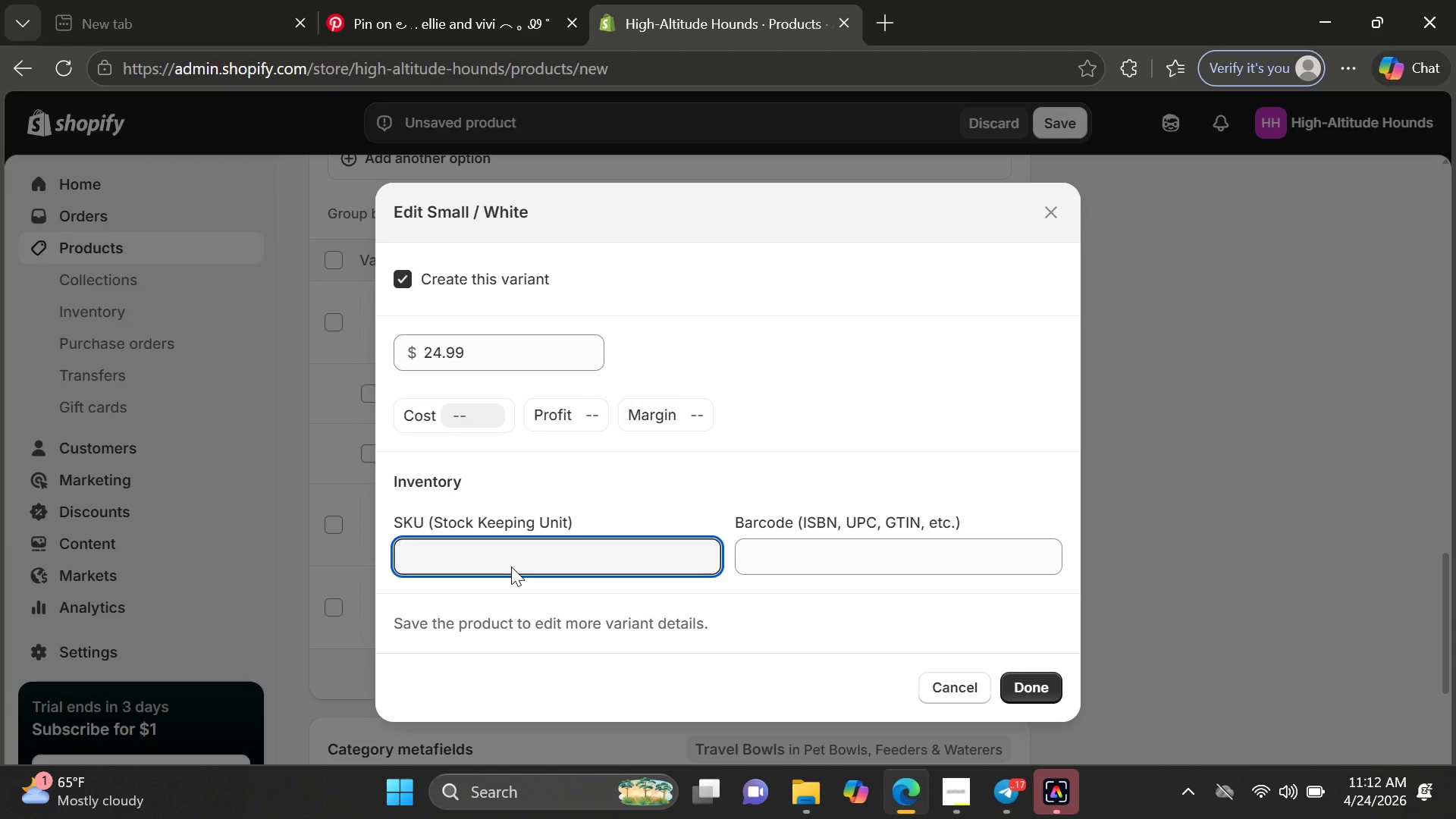 
type(HAH-BWK)
key(Backspace)
type(L-WHT-S)
 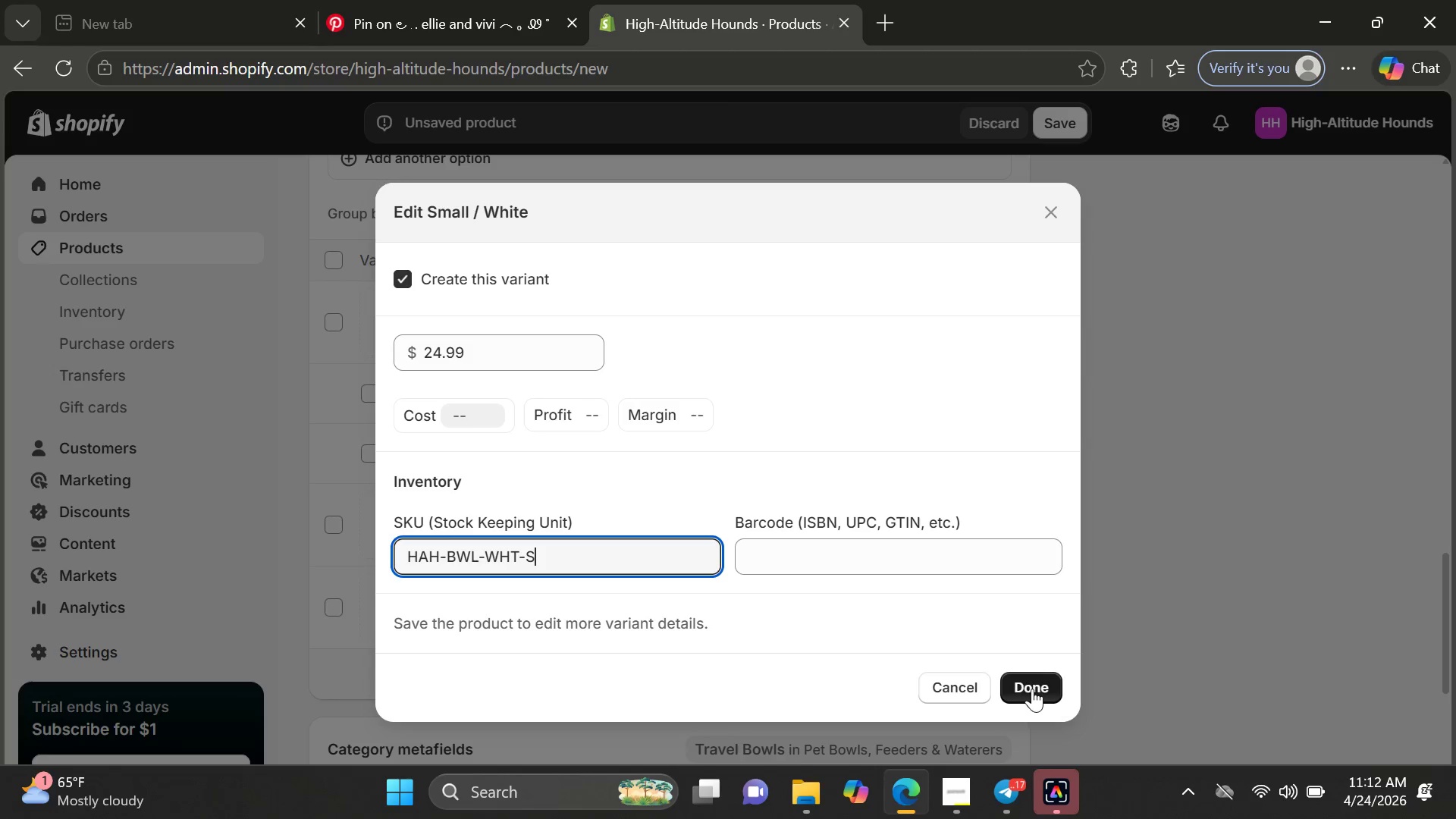 
left_click([1032, 689])
 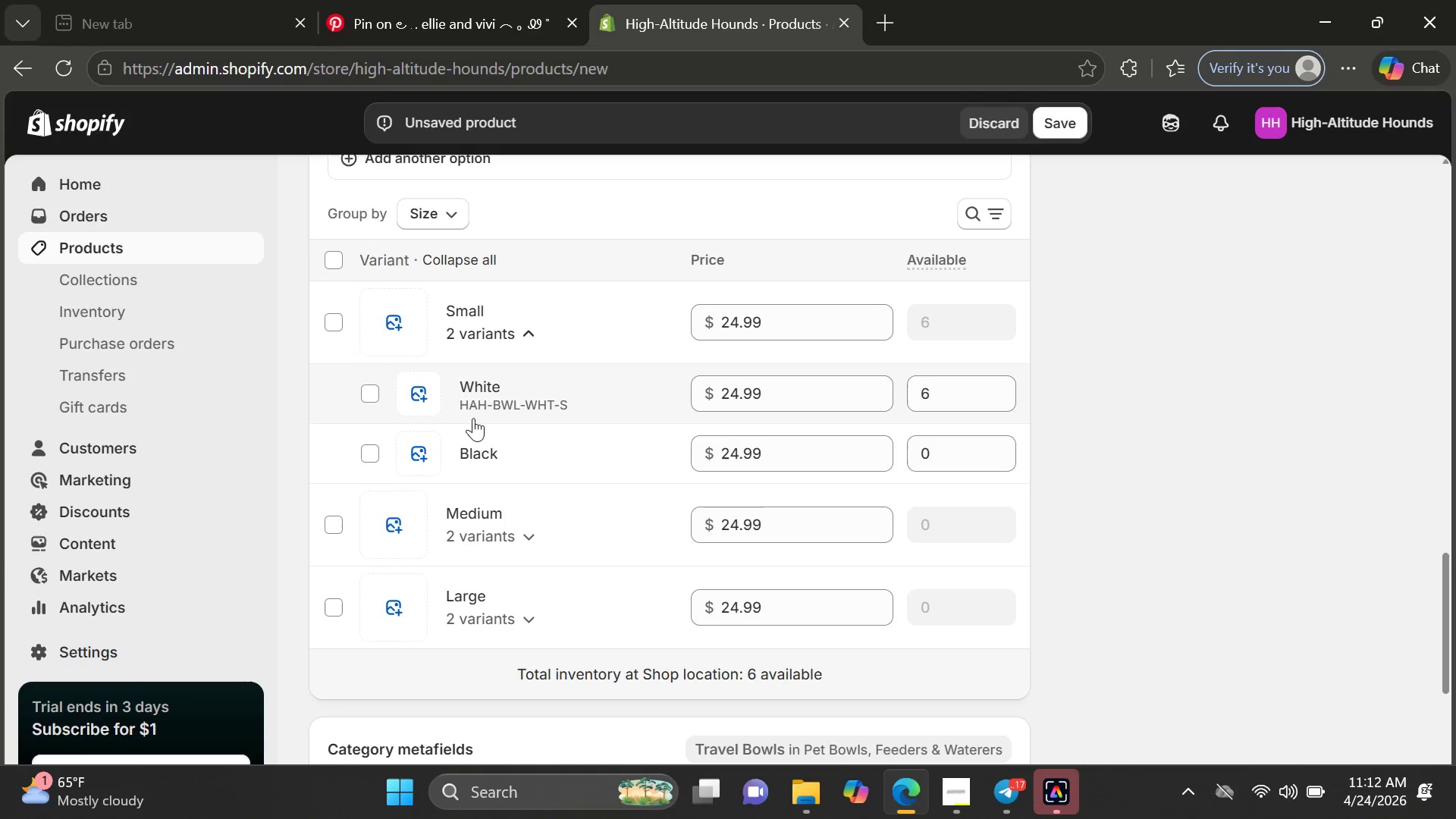 
left_click([502, 463])
 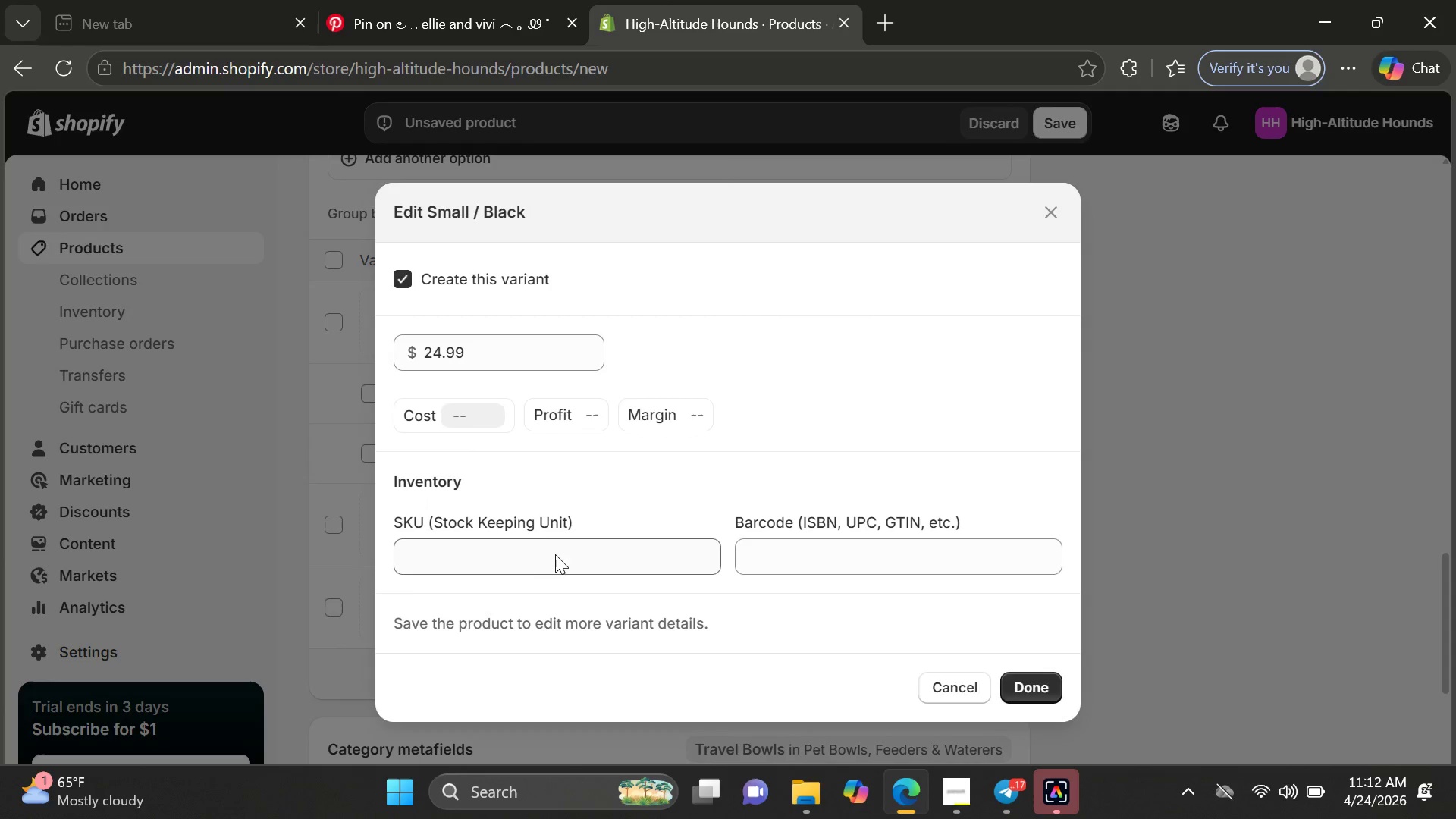 
left_click([555, 556])
 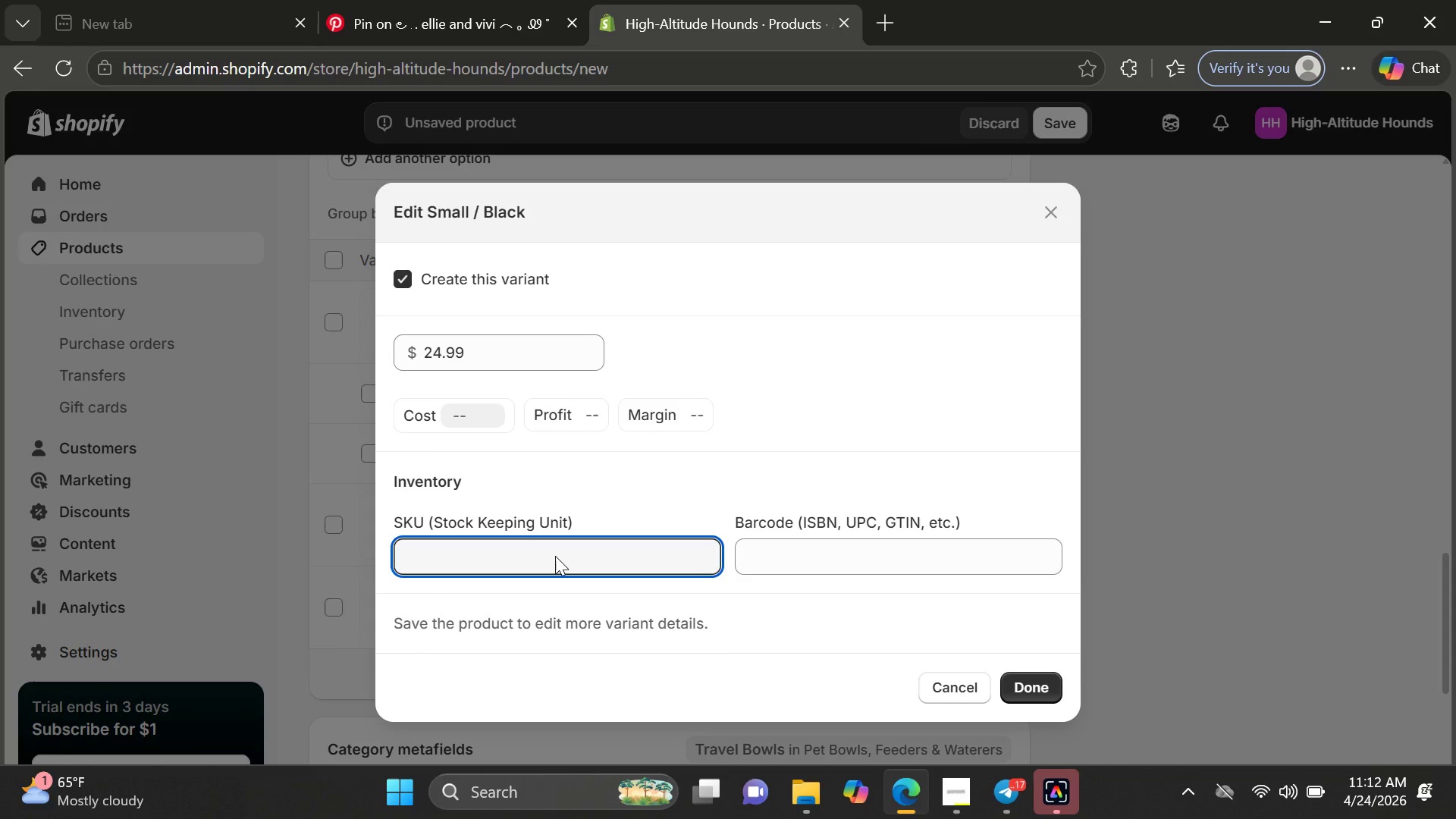 
type(HAH-BWL=)
key(Backspace)
type(-BLK-)
 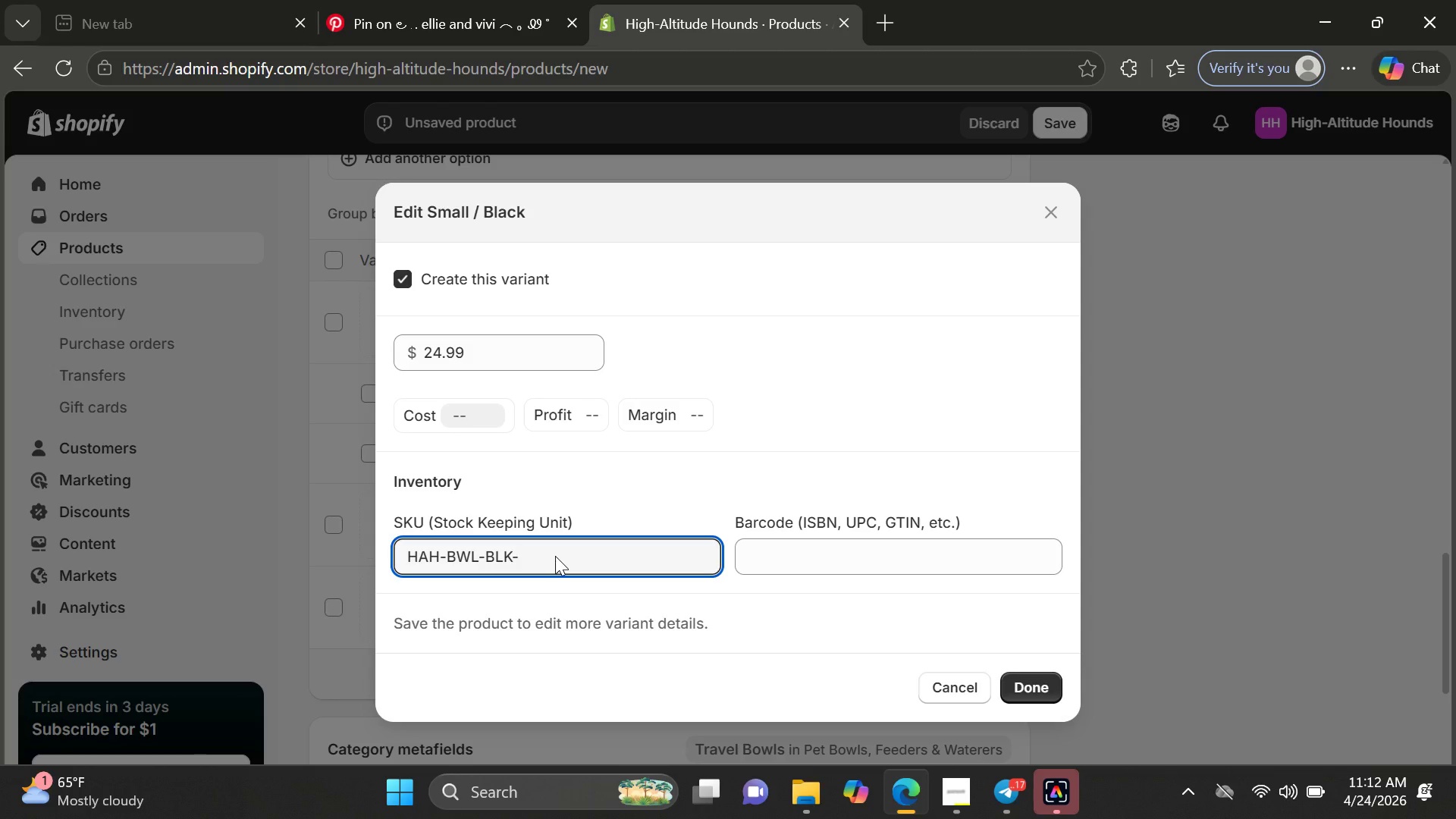 
wait(7.67)
 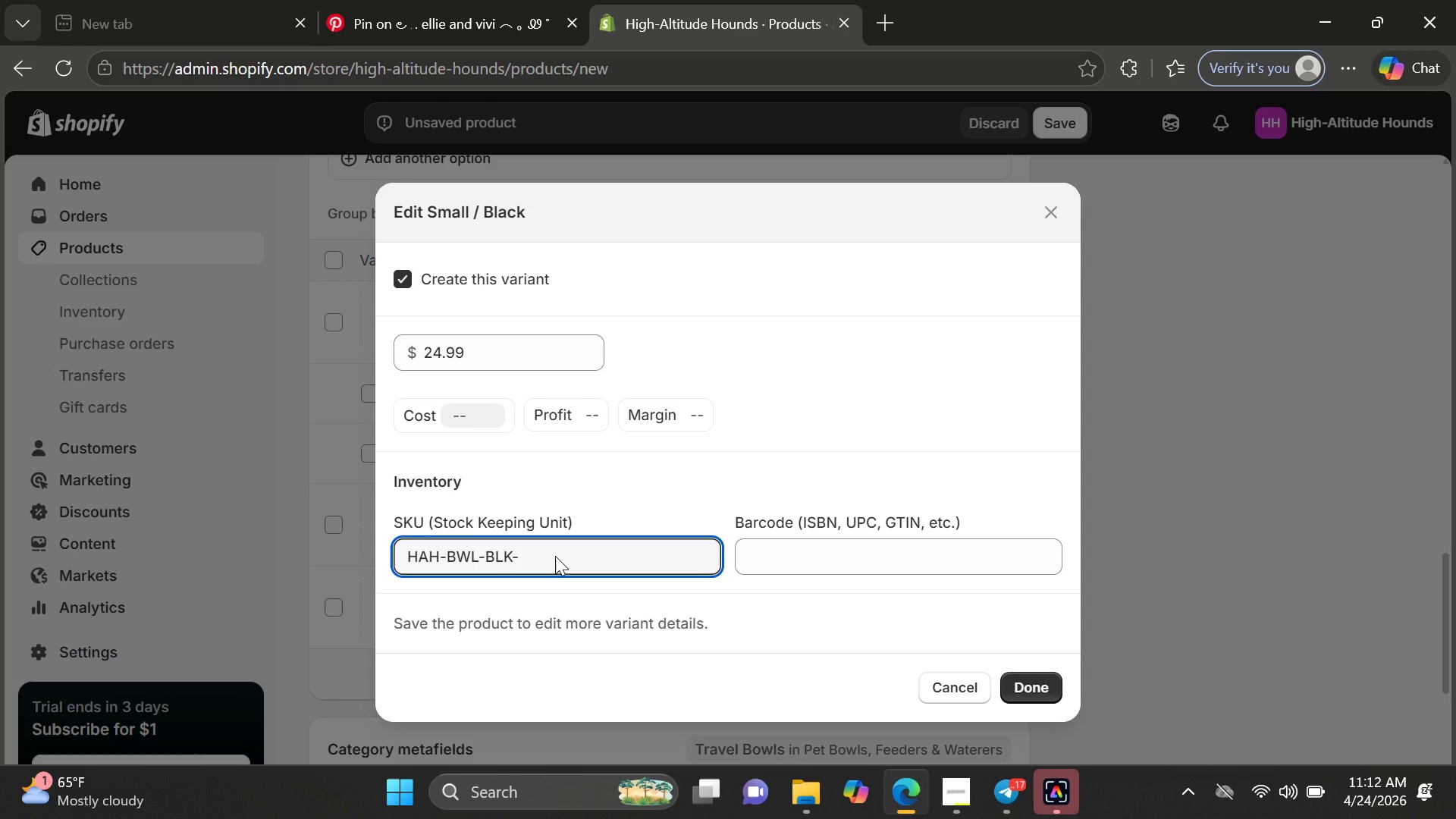 
key(S)
 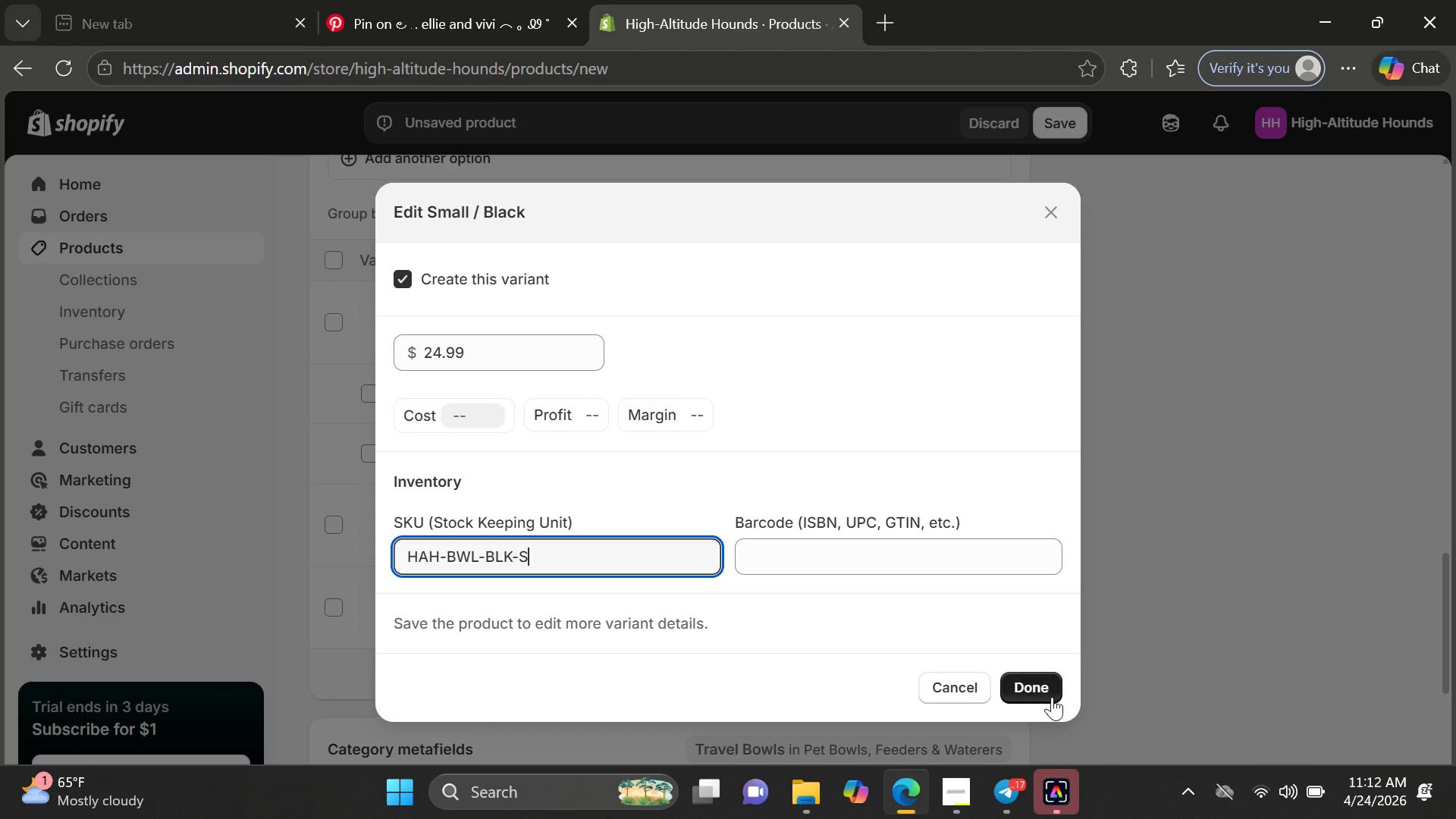 
left_click([1050, 695])
 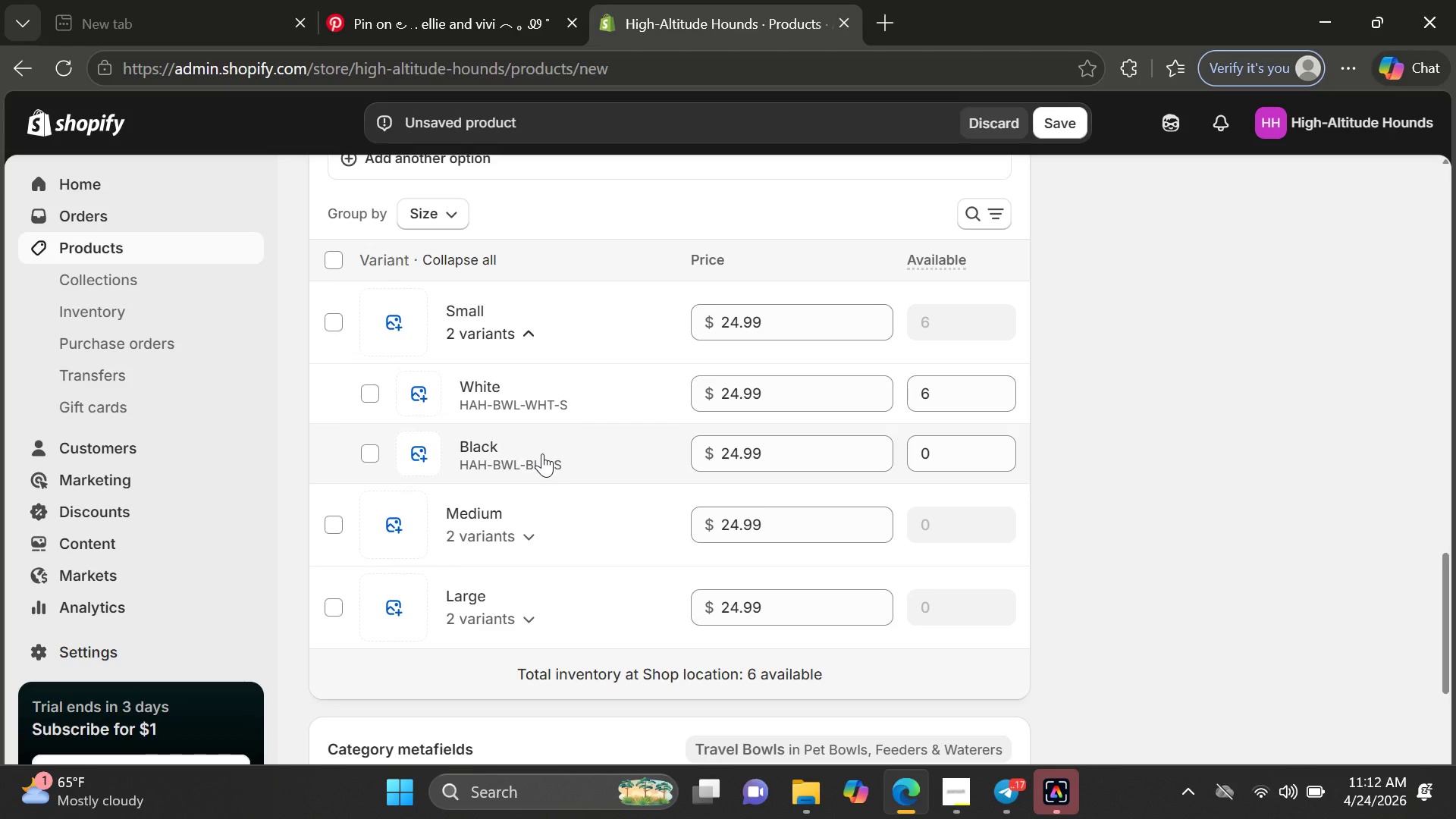 
left_click([542, 453])
 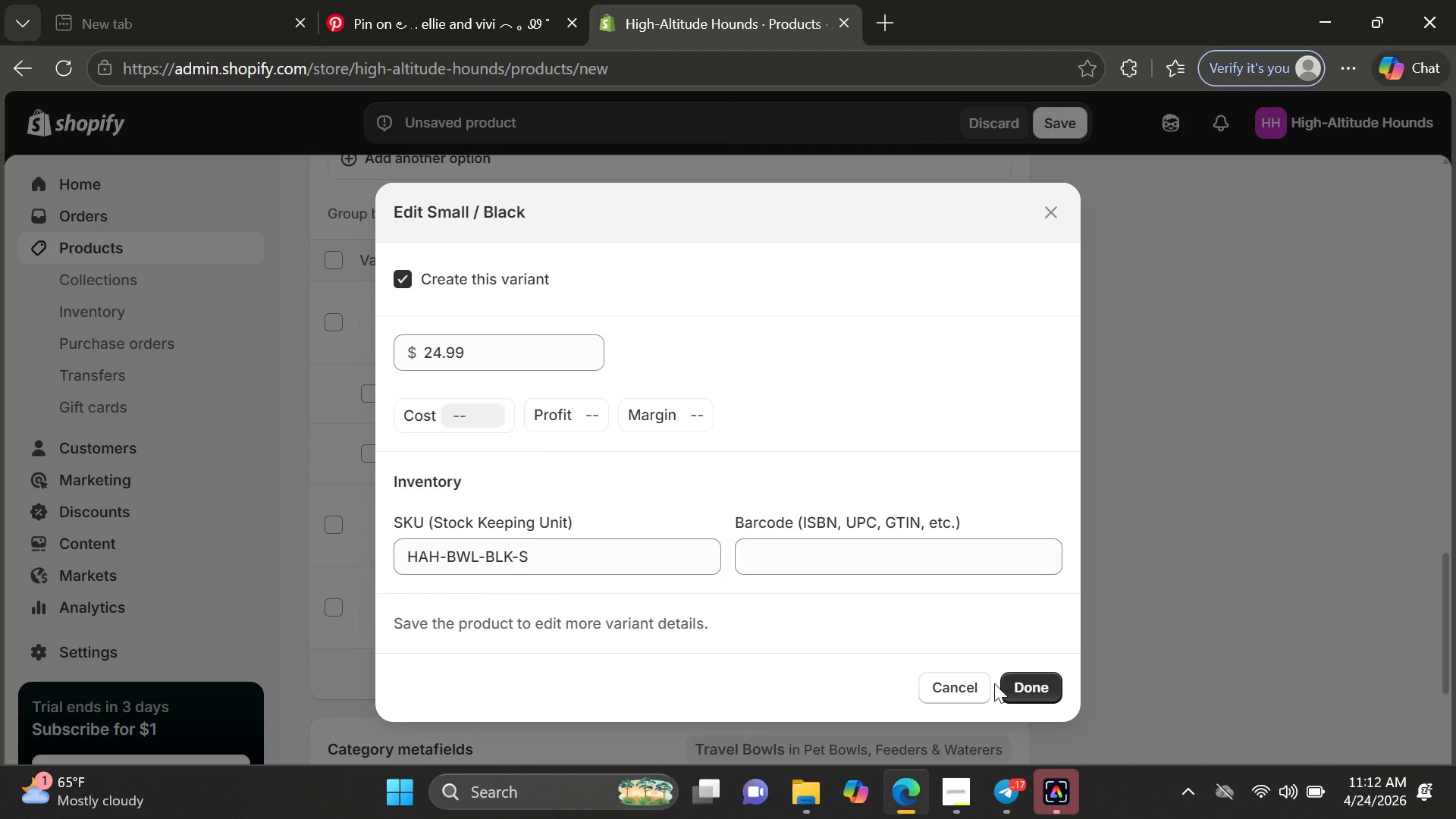 
left_click([944, 697])
 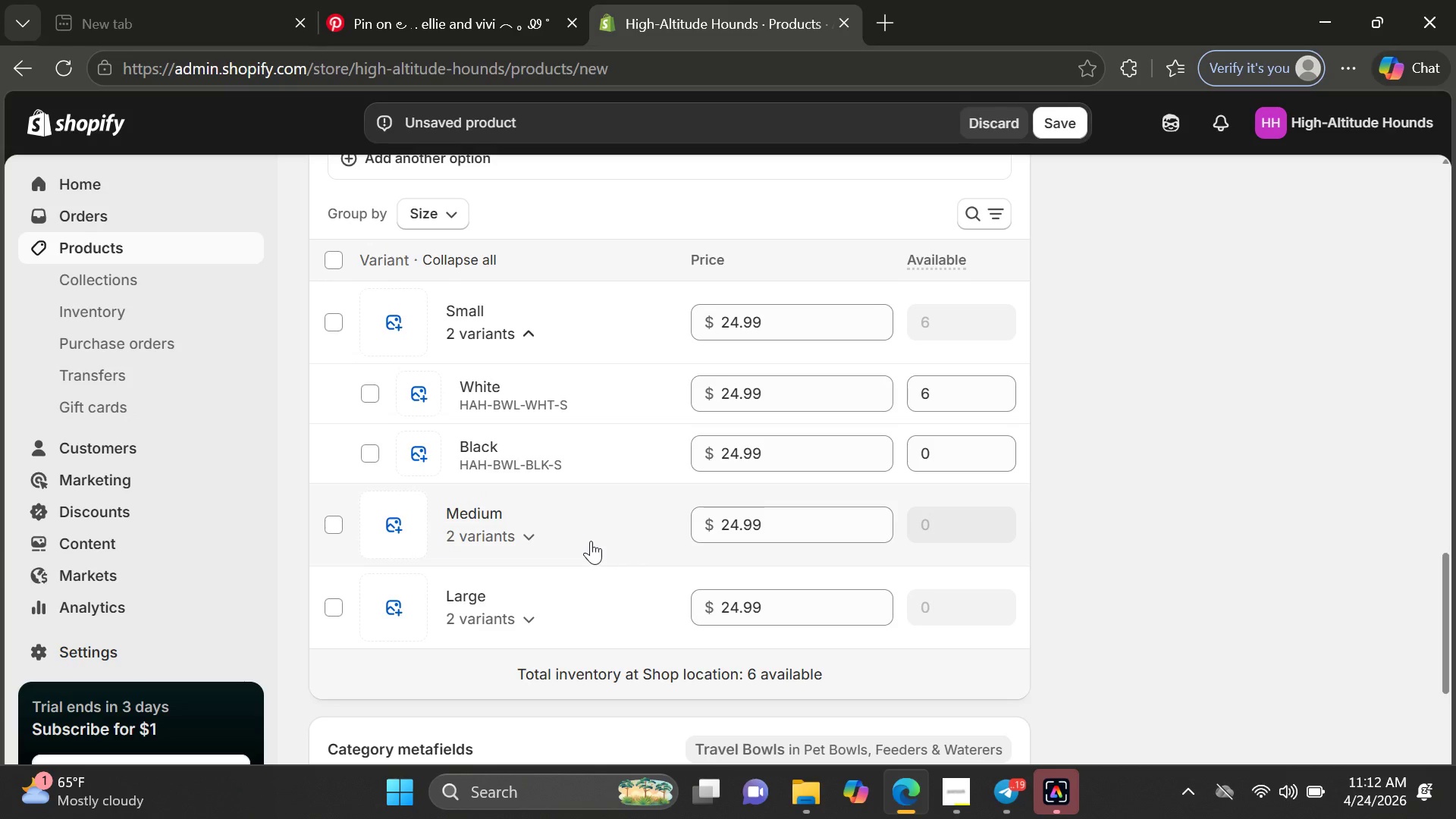 
left_click([588, 540])
 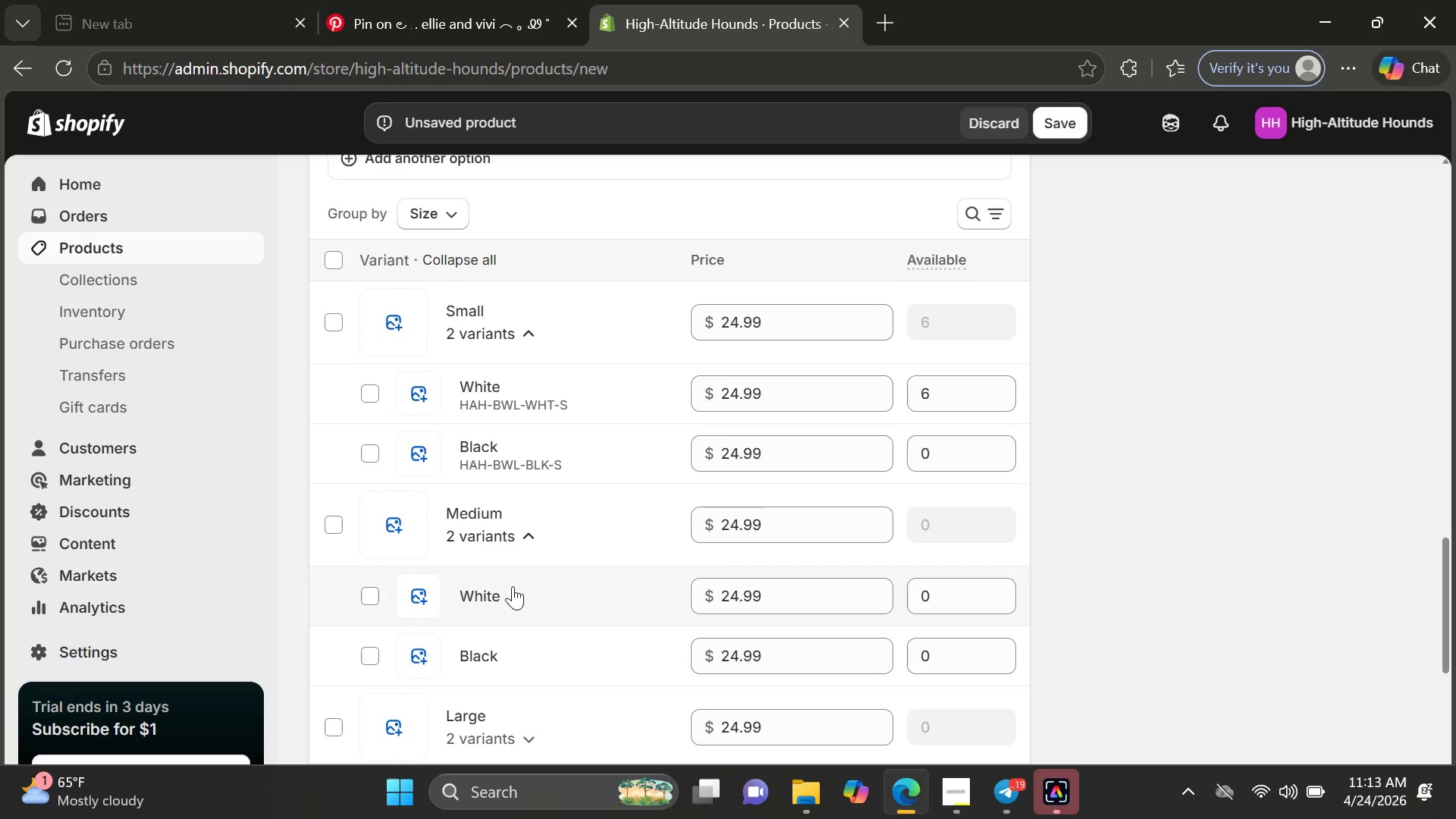 
left_click([513, 591])
 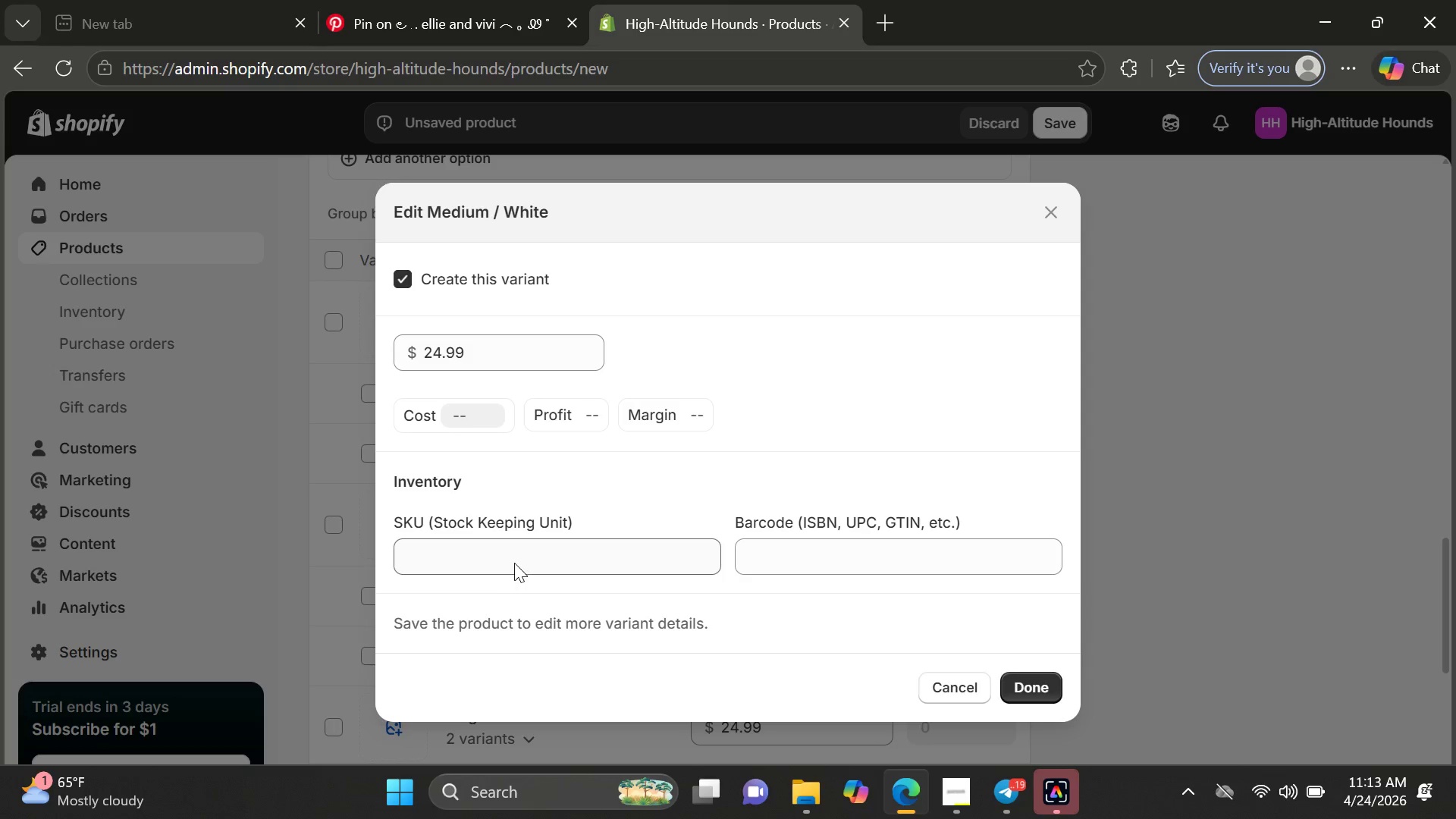 
left_click([514, 560])
 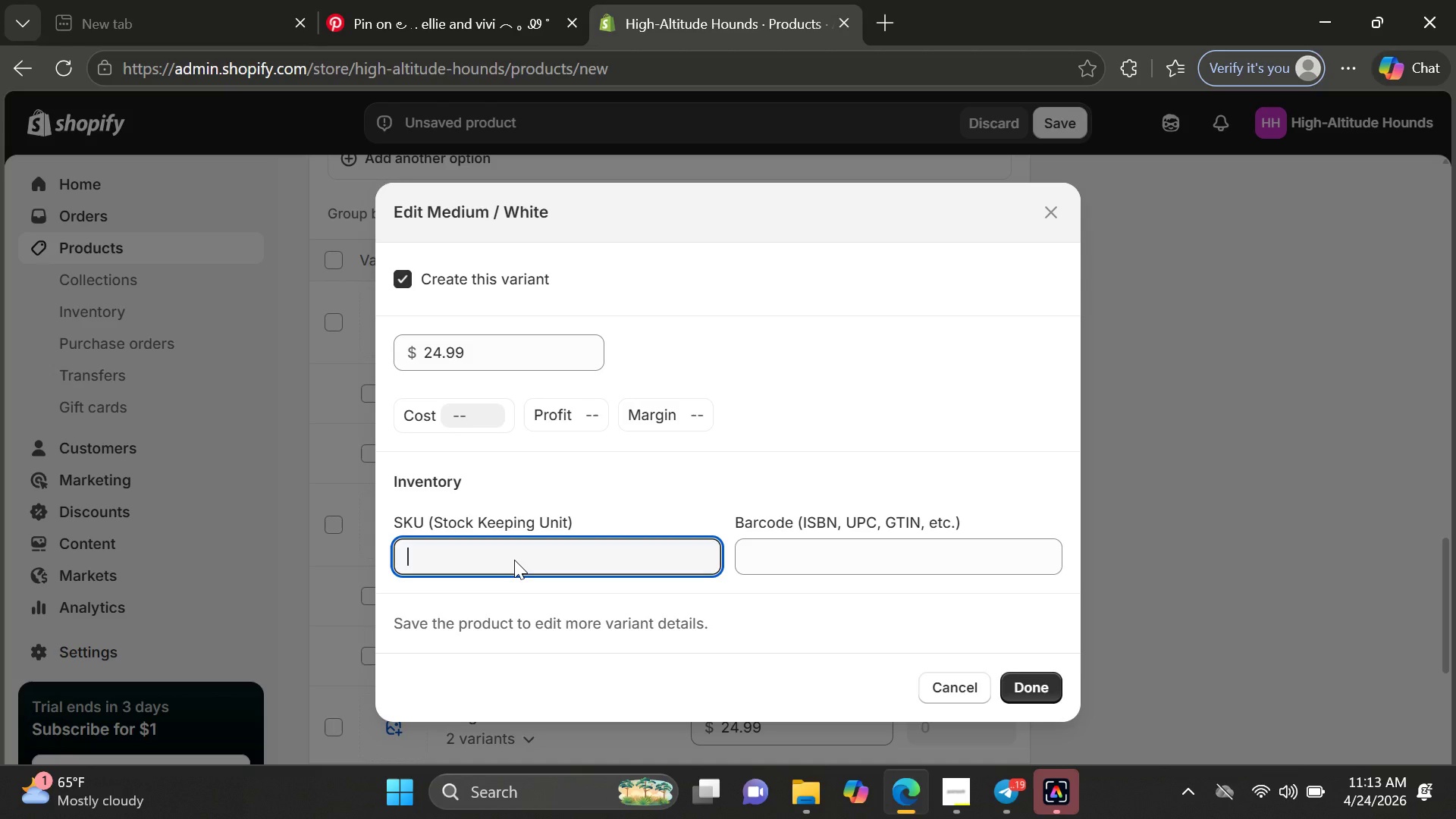 
type(AH)
key(Backspace)
key(Backspace)
type(HAH-BWL-)
 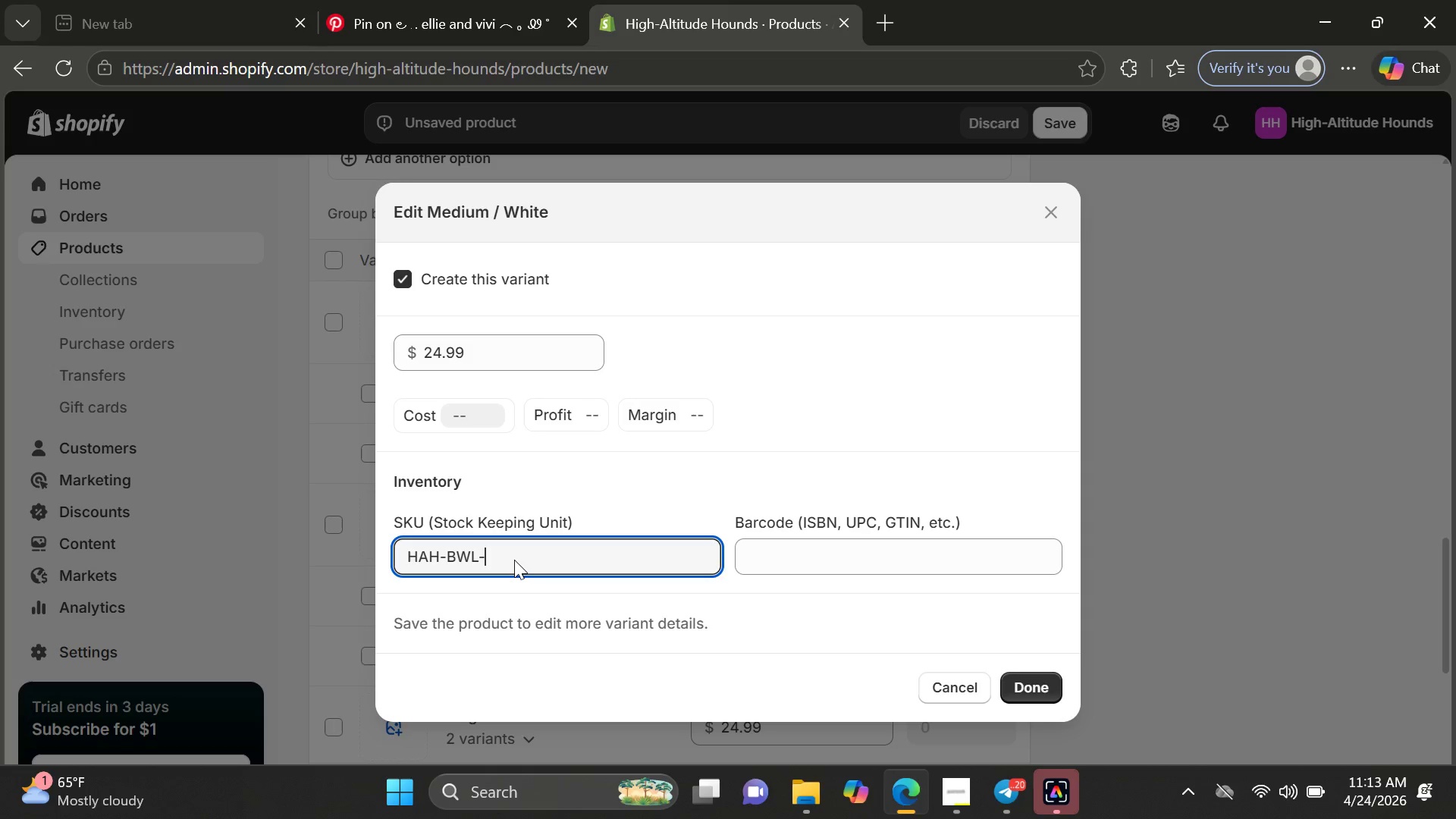 
type(WHT-M)
 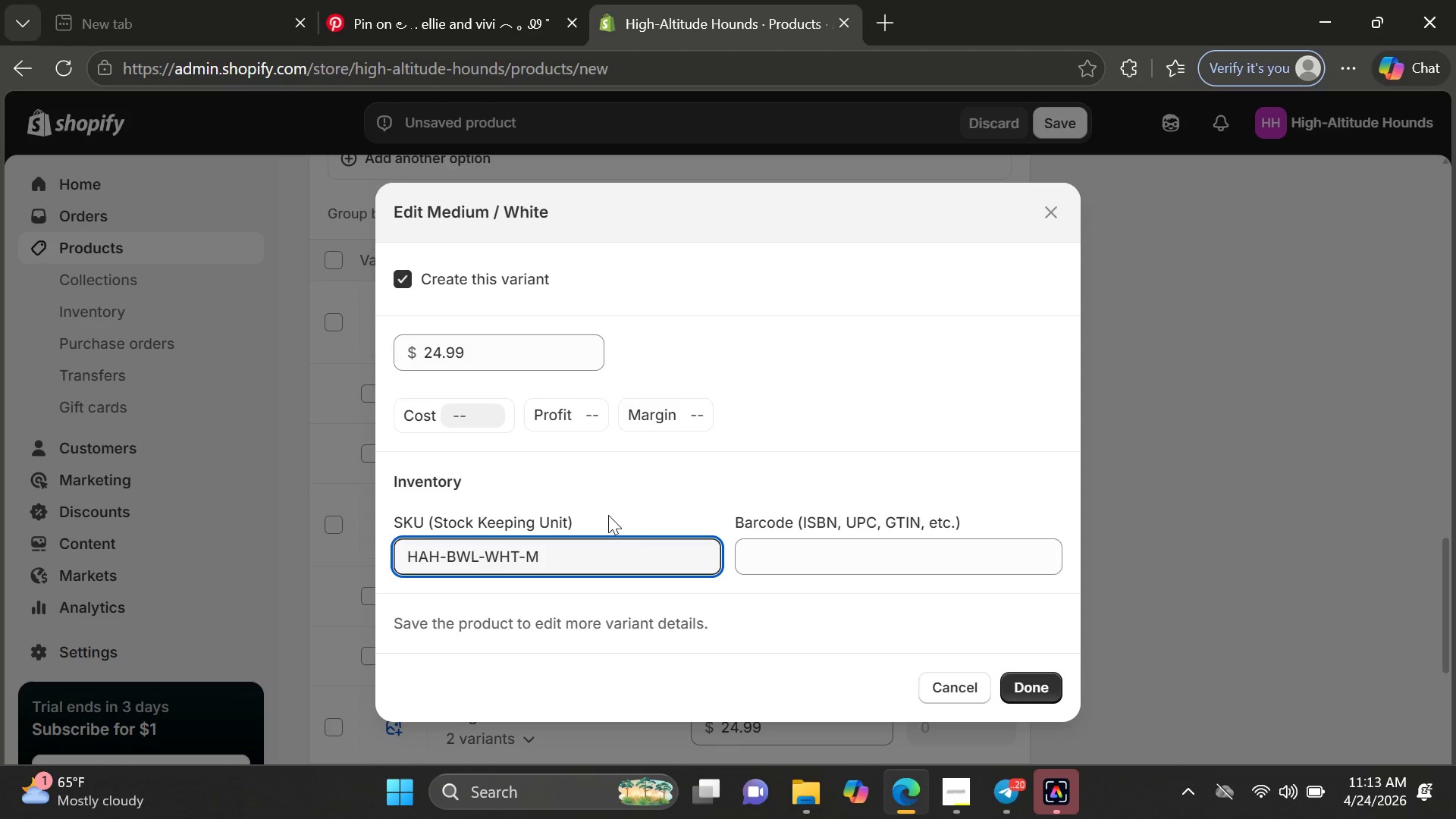 
left_click_drag(start_coordinate=[566, 550], to_coordinate=[392, 547])
 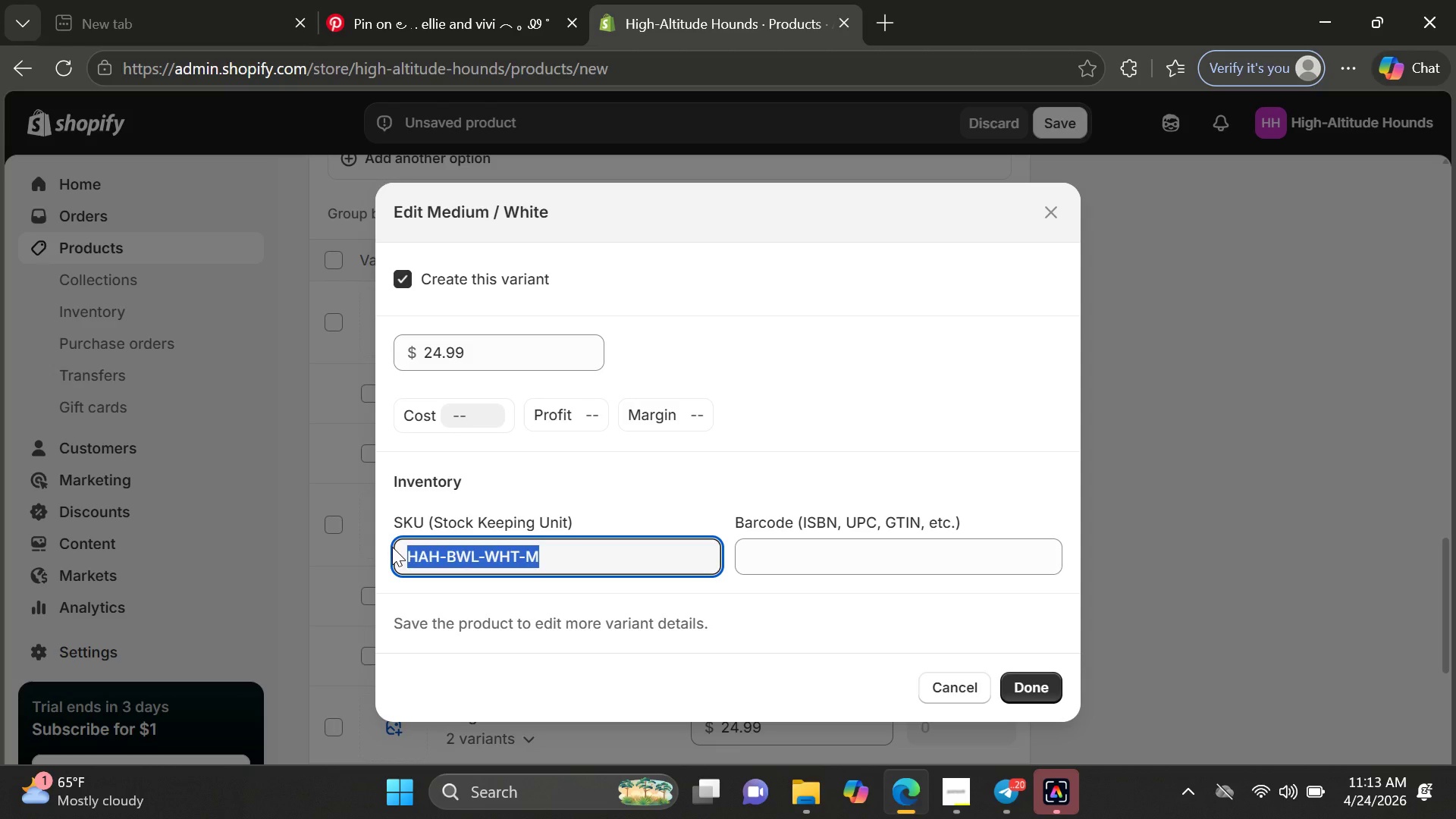 
key(Control+C)
 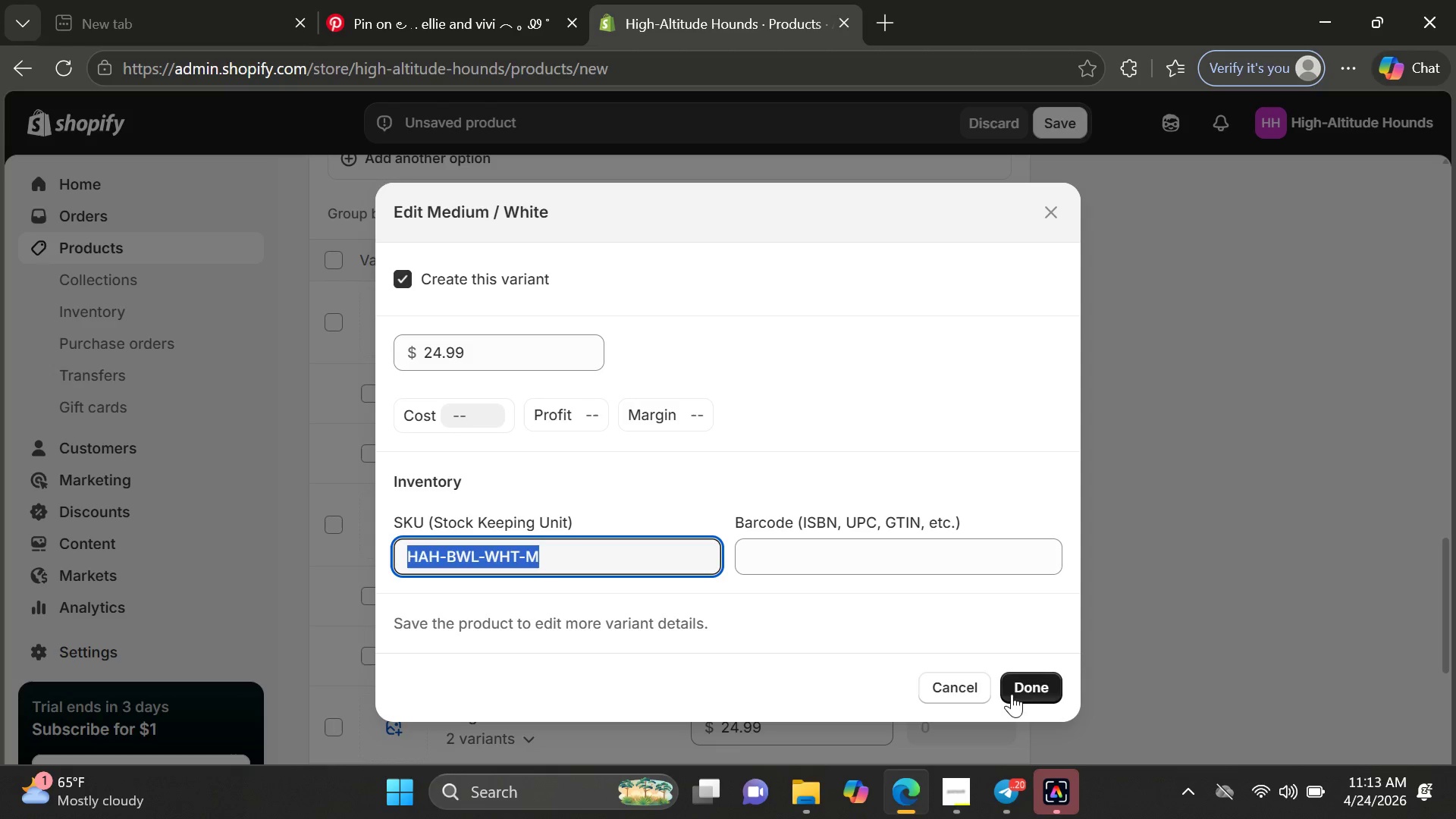 
left_click([1025, 691])
 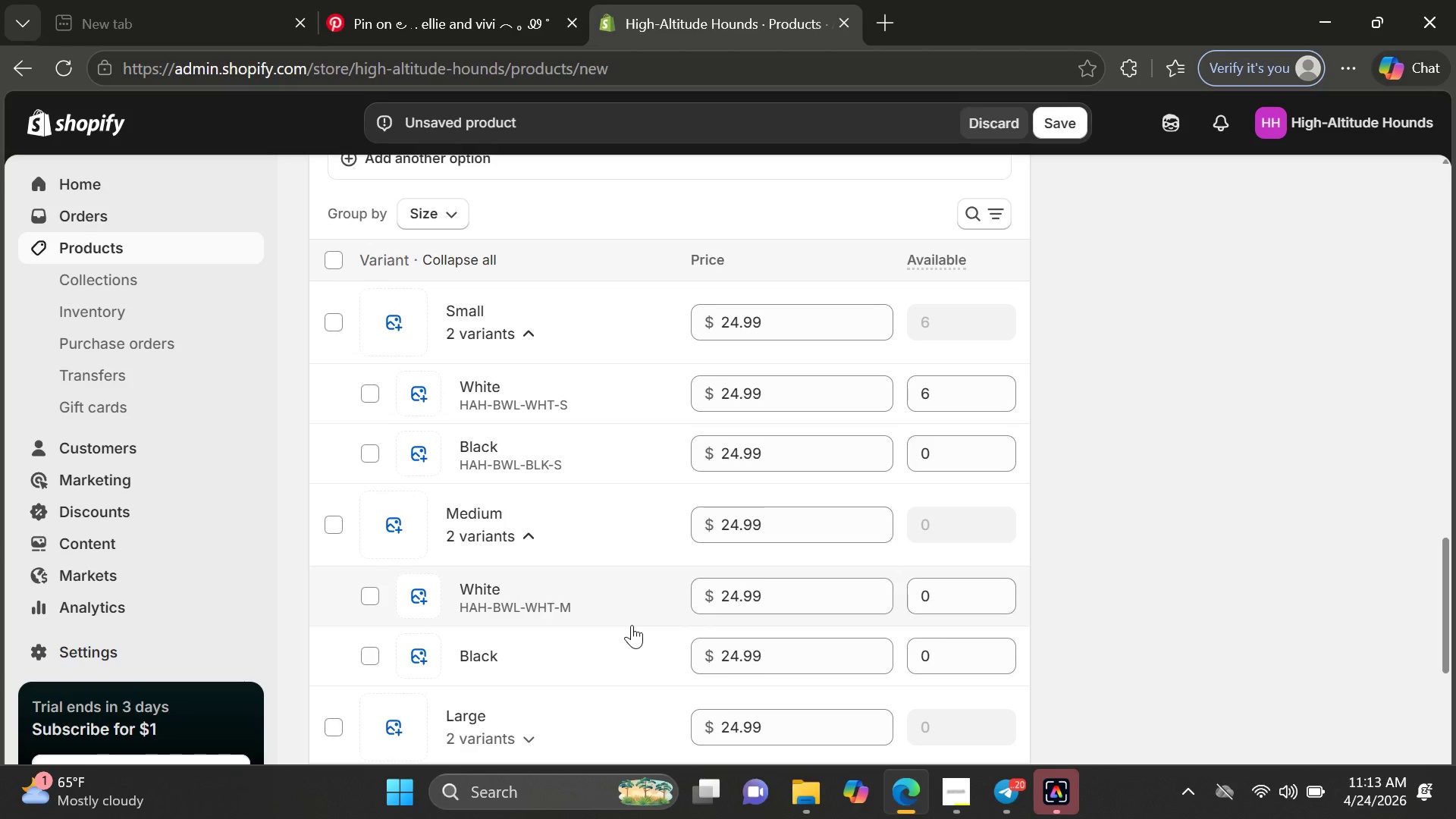 
left_click([513, 667])
 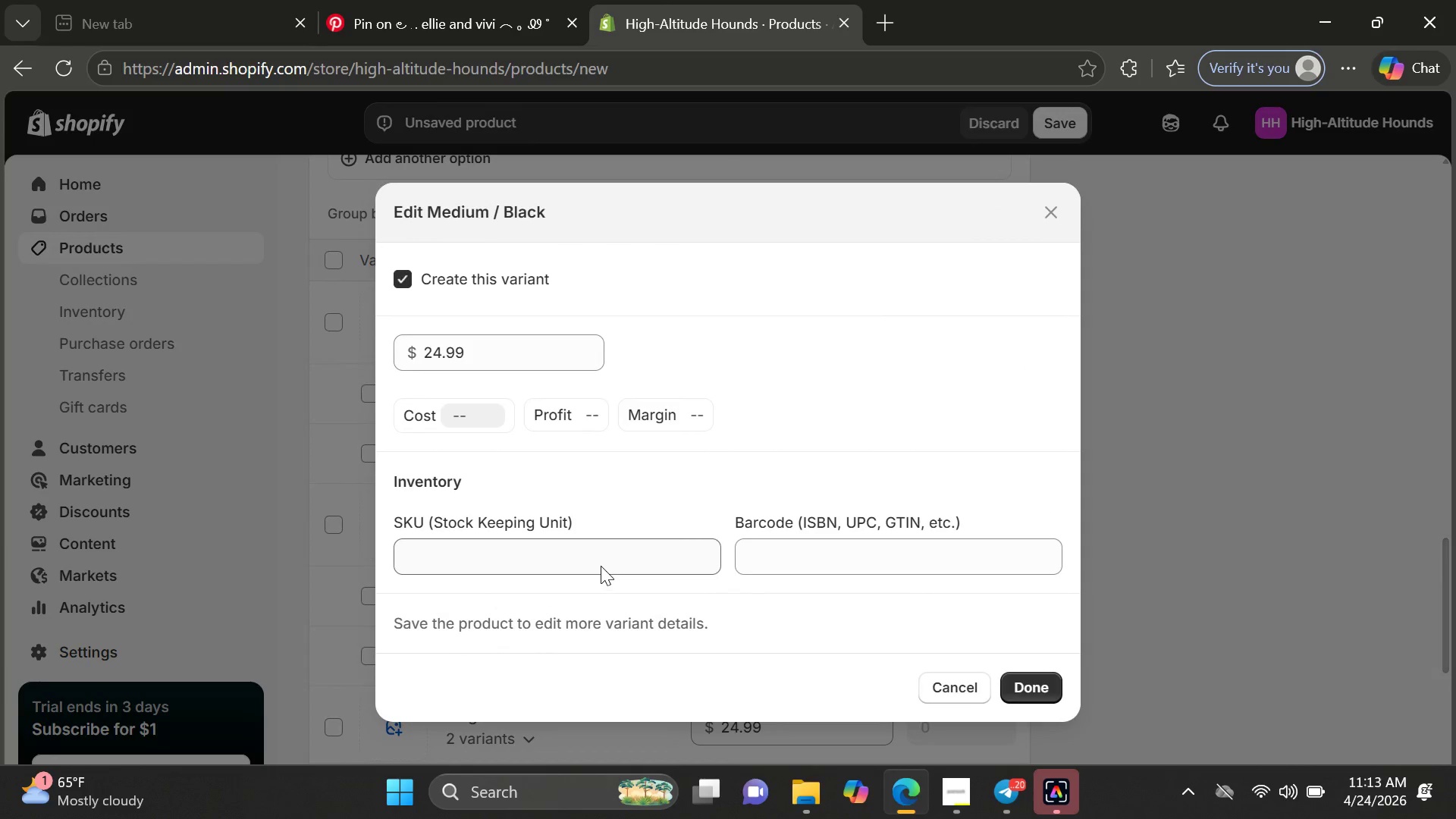 
left_click([598, 564])
 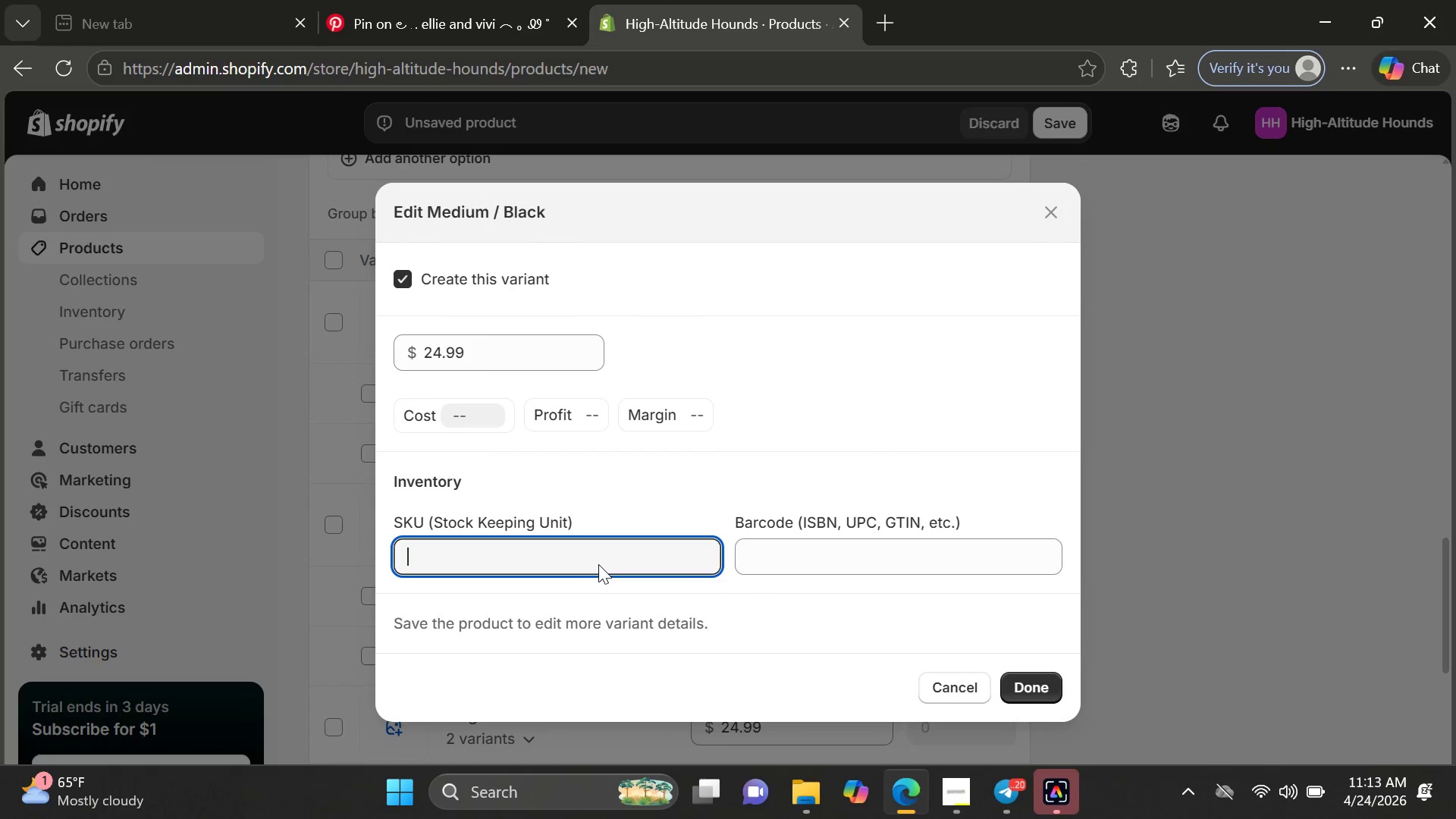 
key(Control+V)
 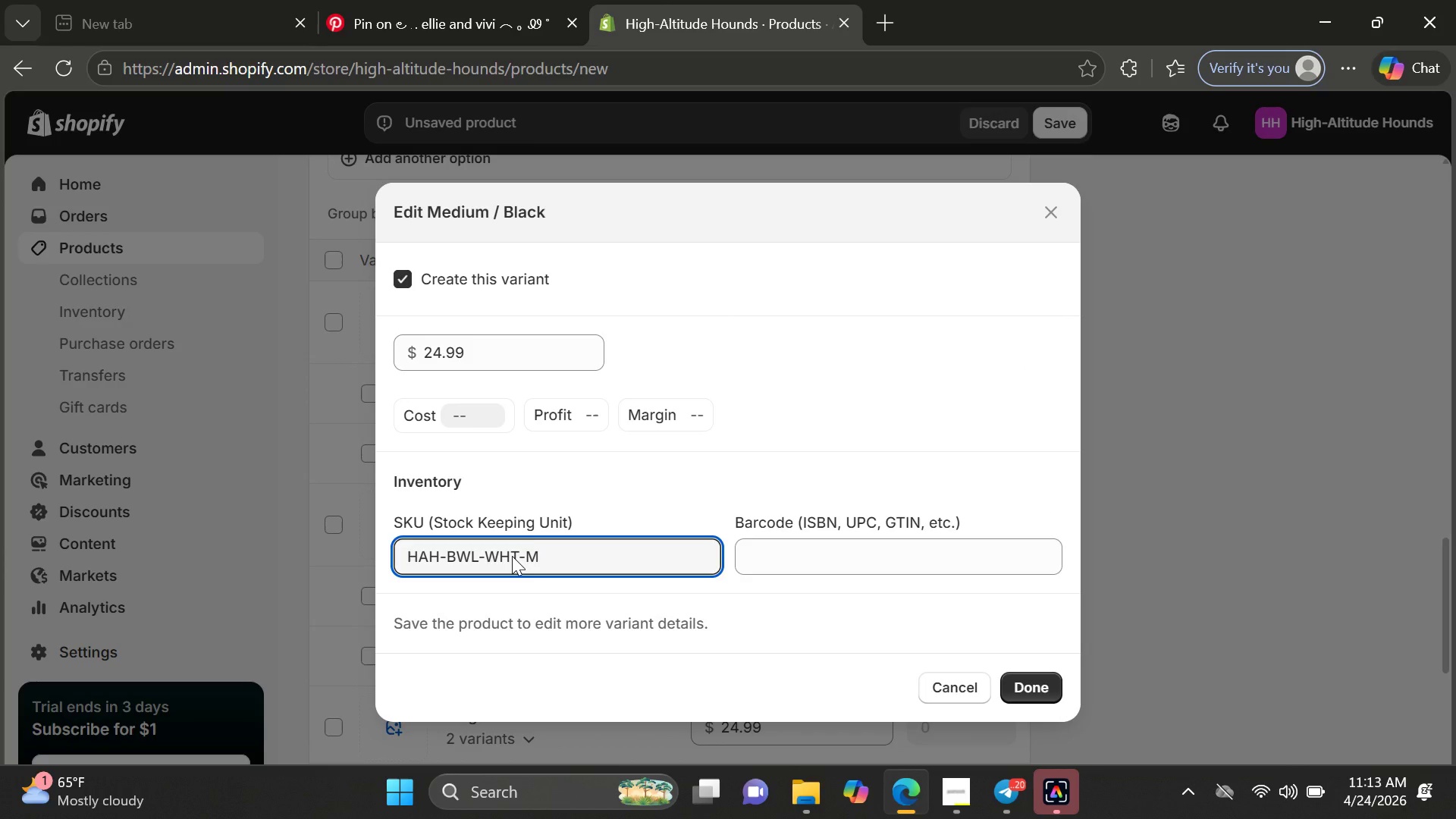 
double_click([512, 556])
 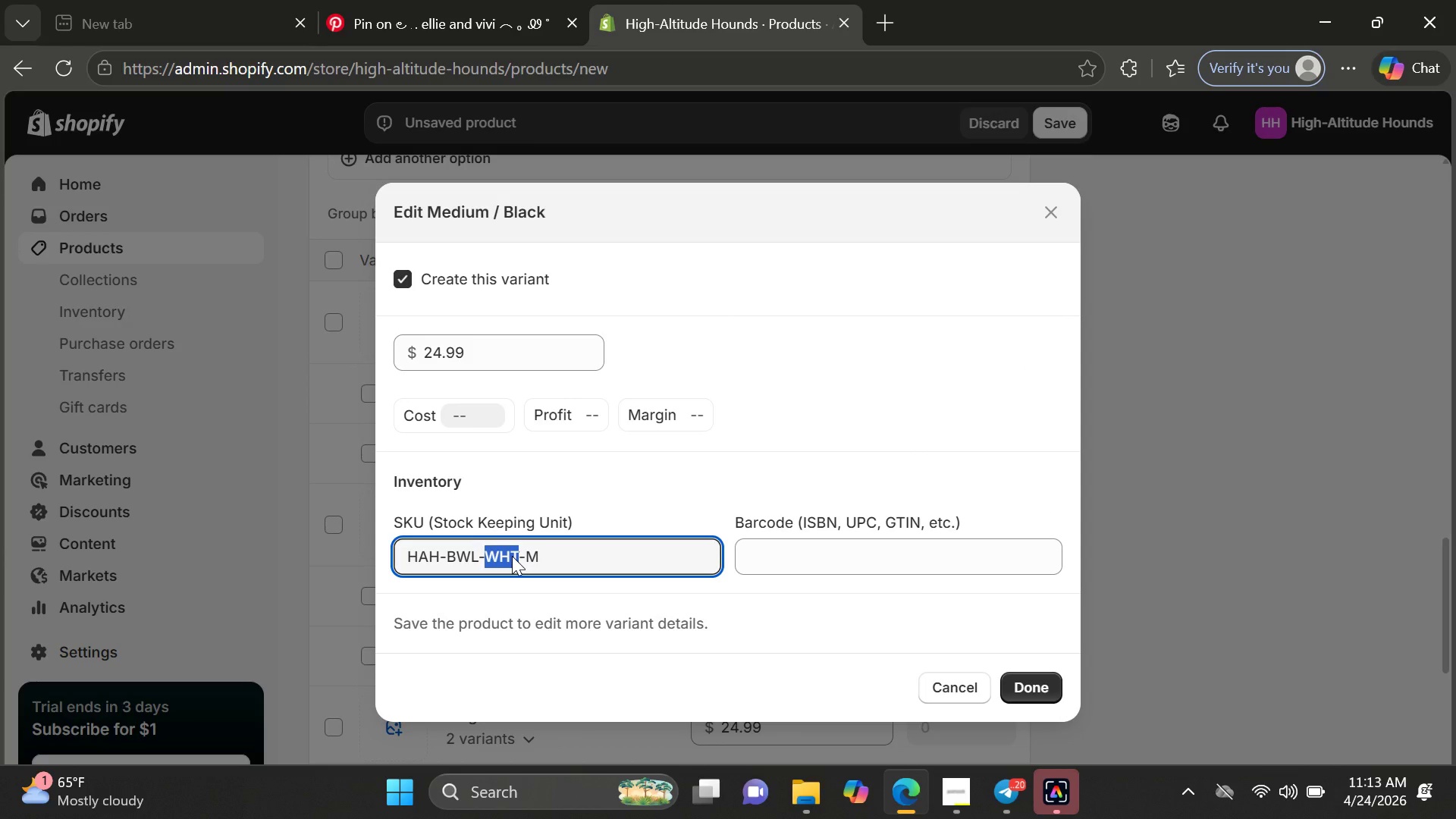 
type(BLK)
 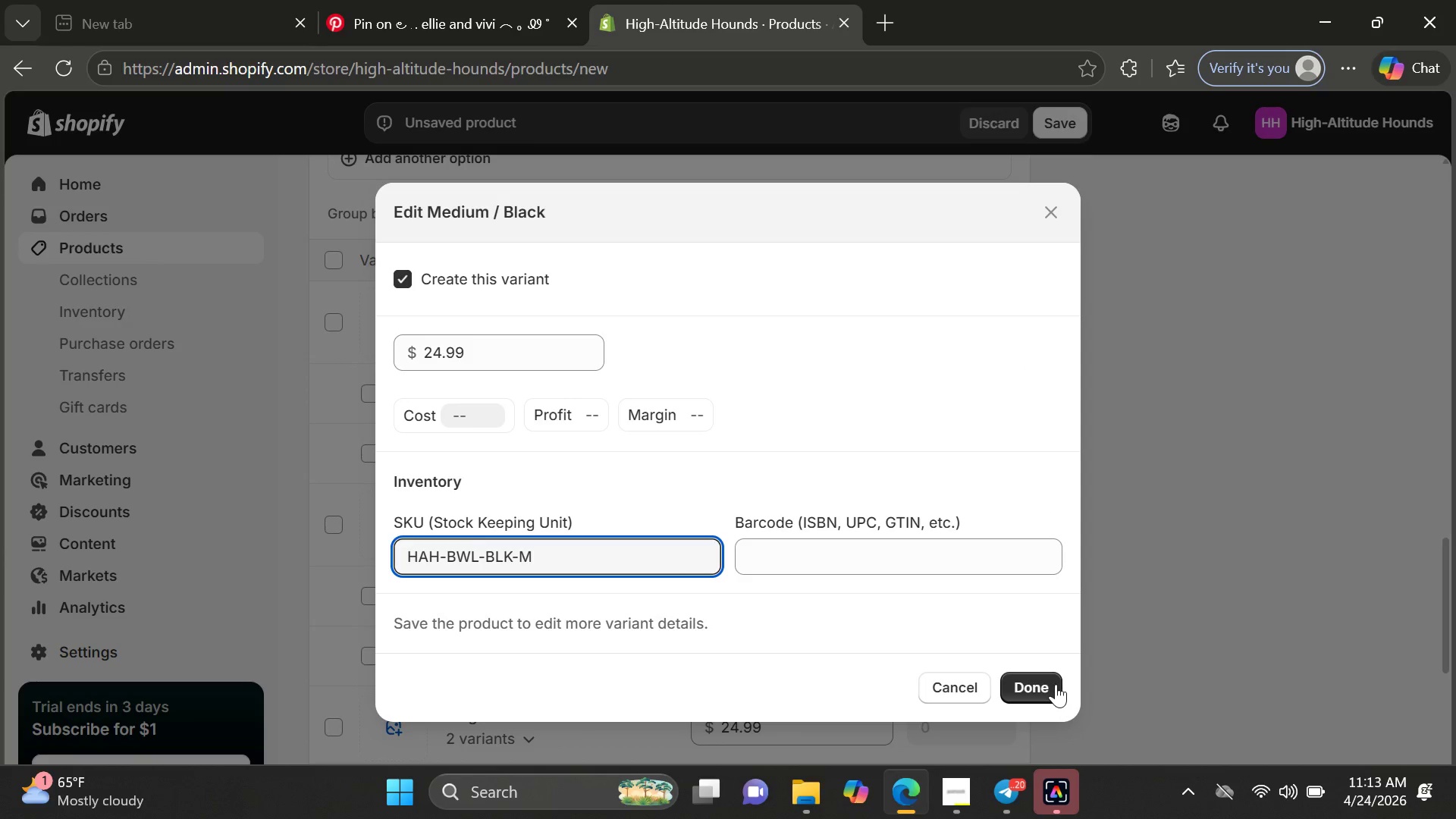 
left_click([1041, 684])
 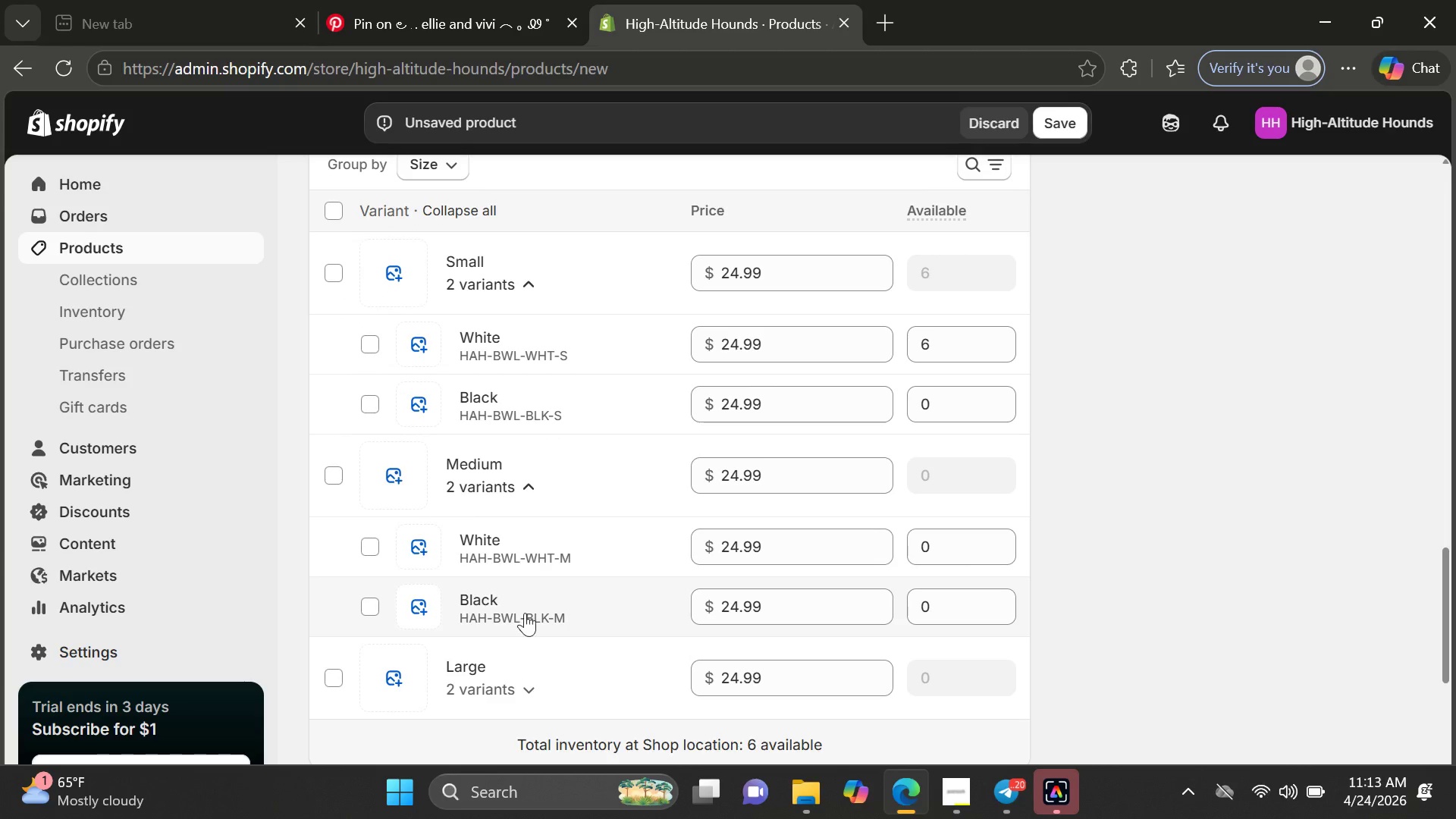 
left_click([493, 662])
 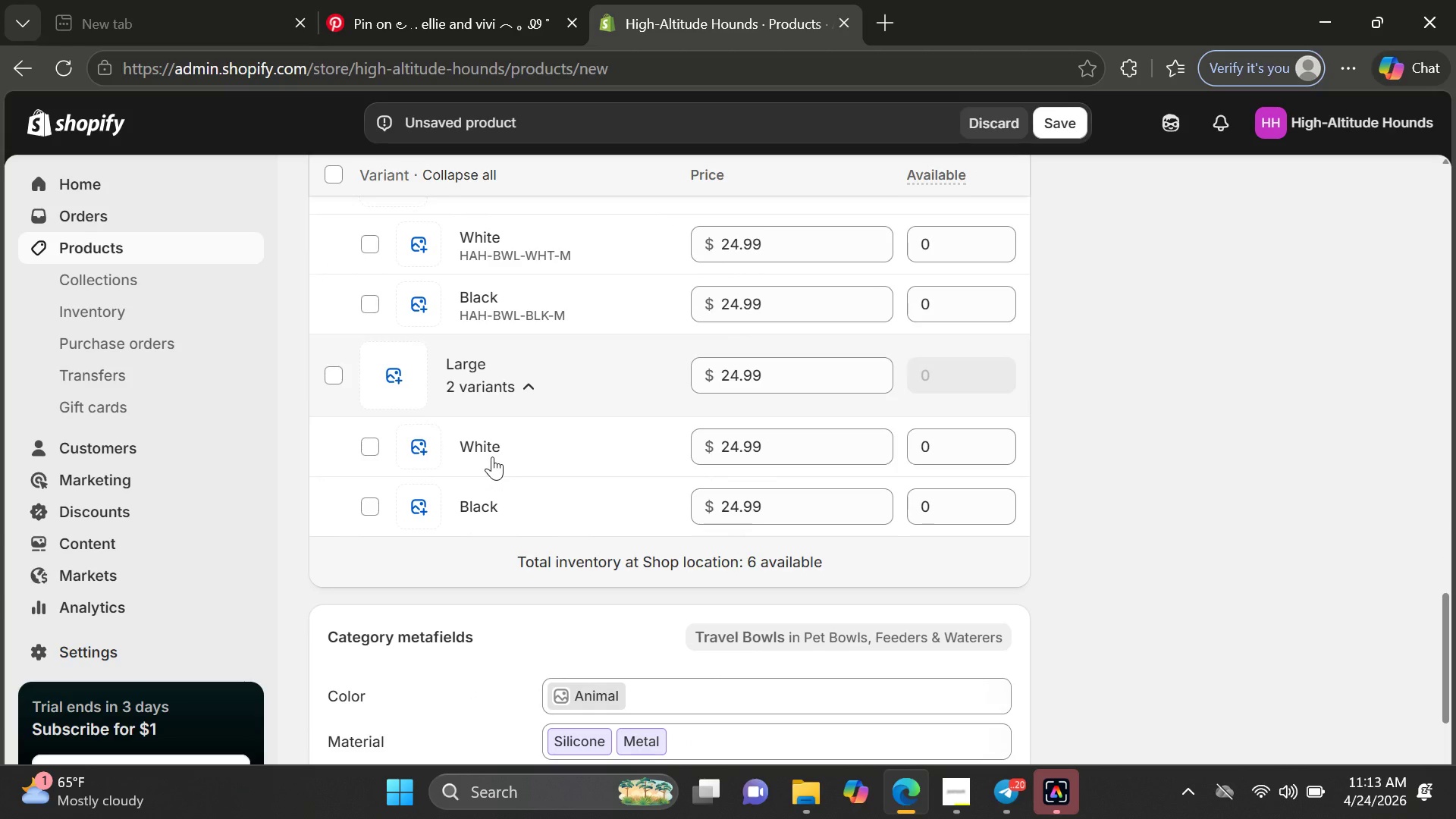 
double_click([492, 457])
 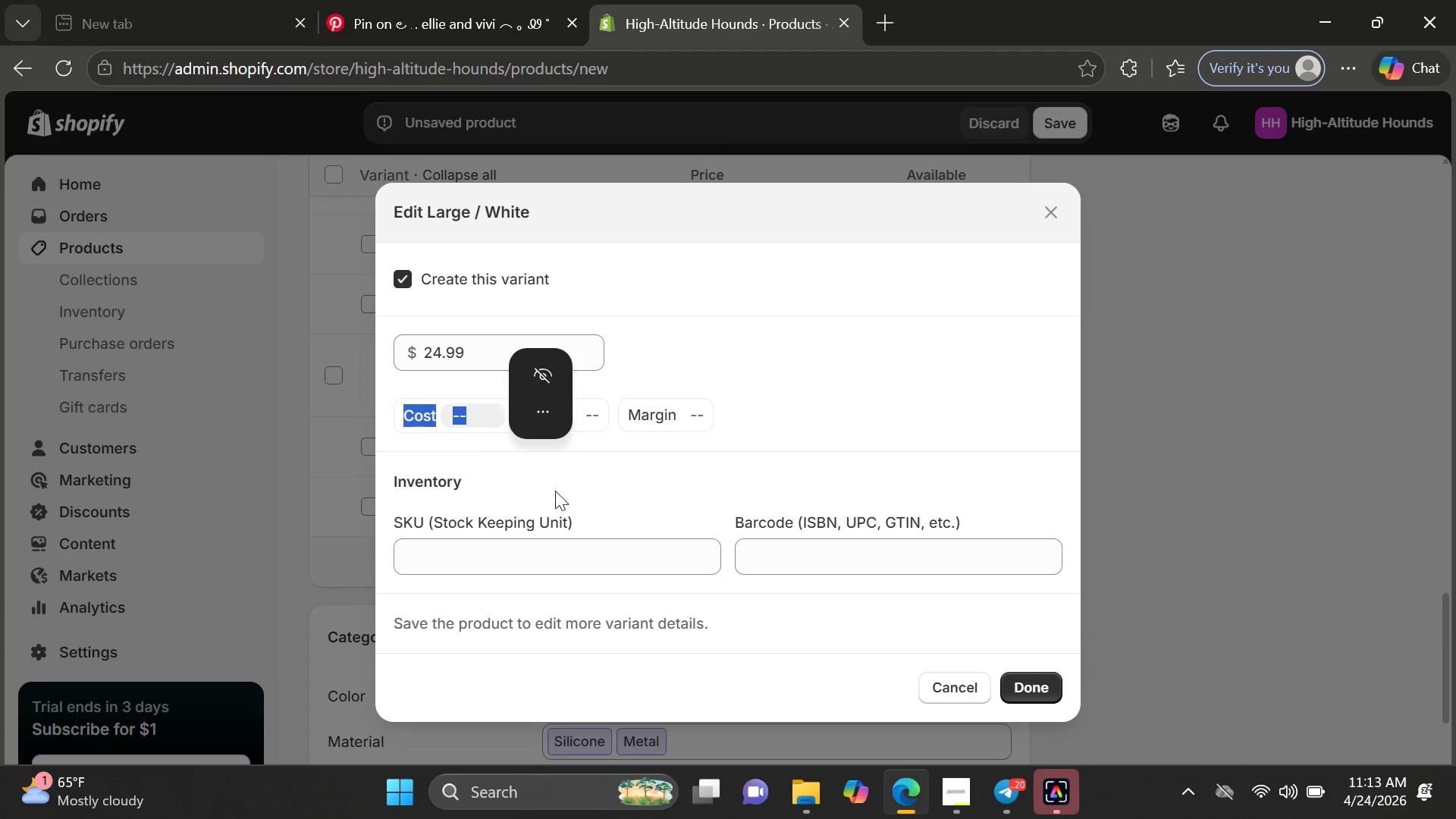 
left_click([585, 562])
 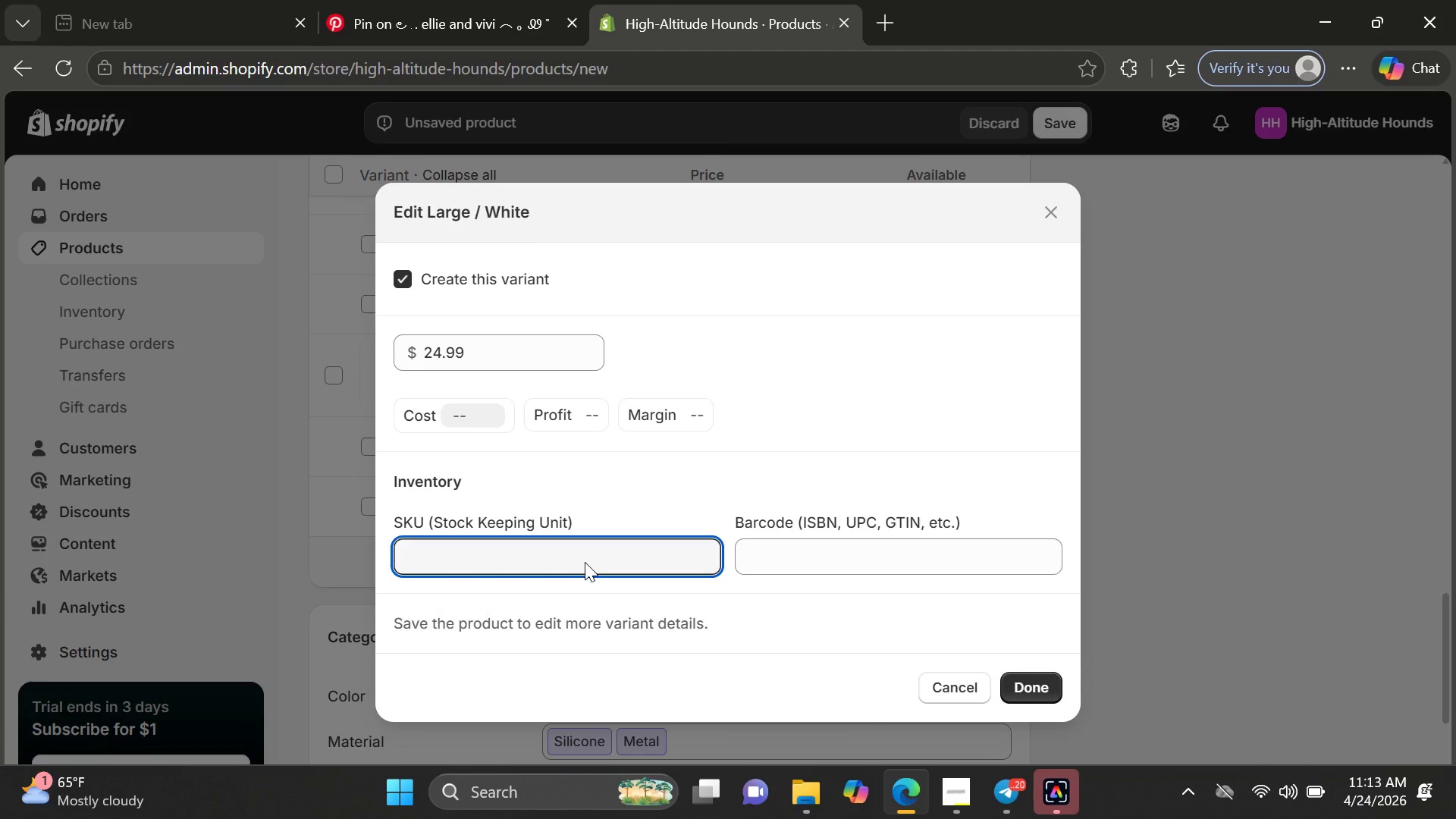 
type(HAH-BWL-)
 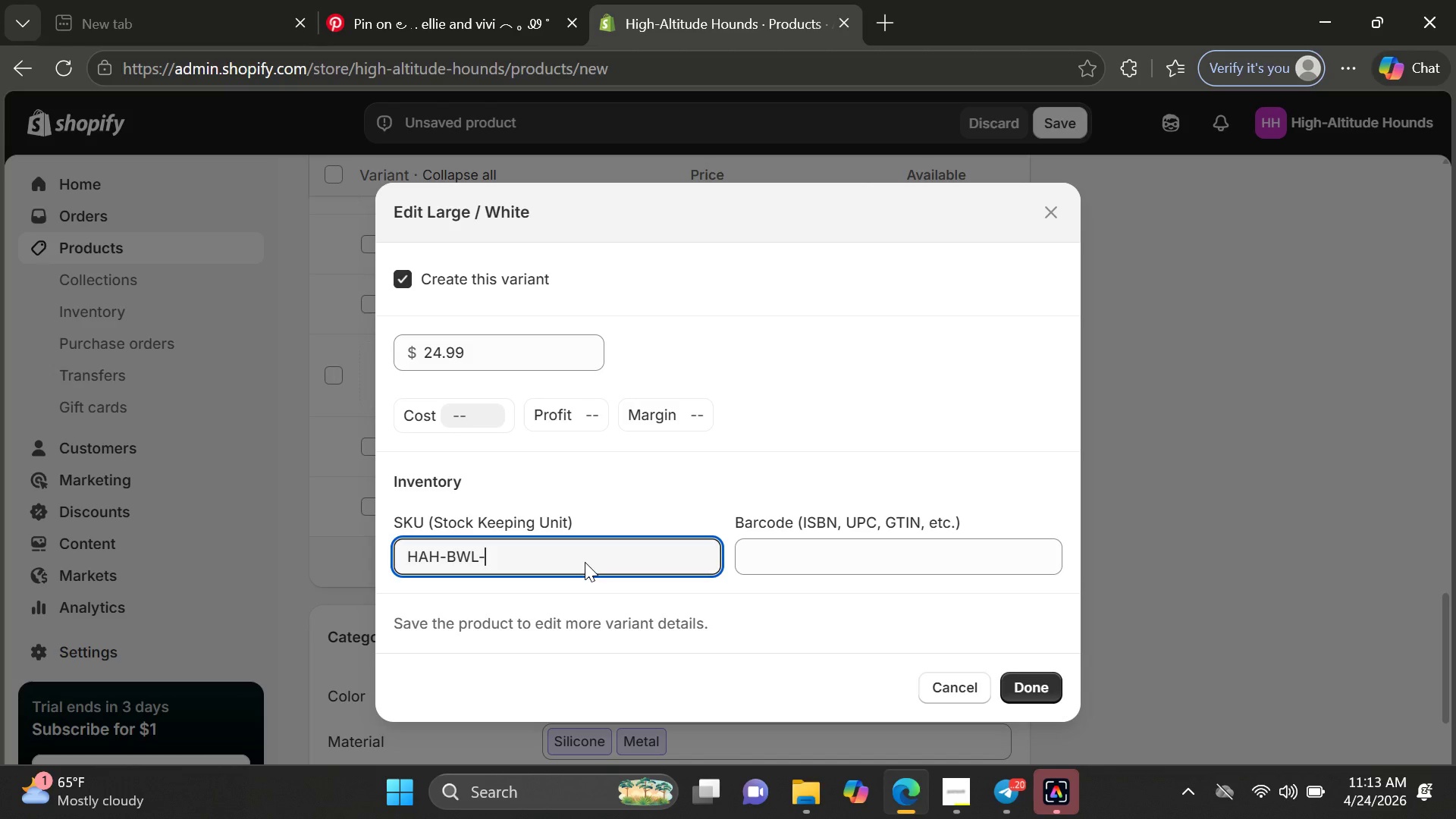 
wait(7.28)
 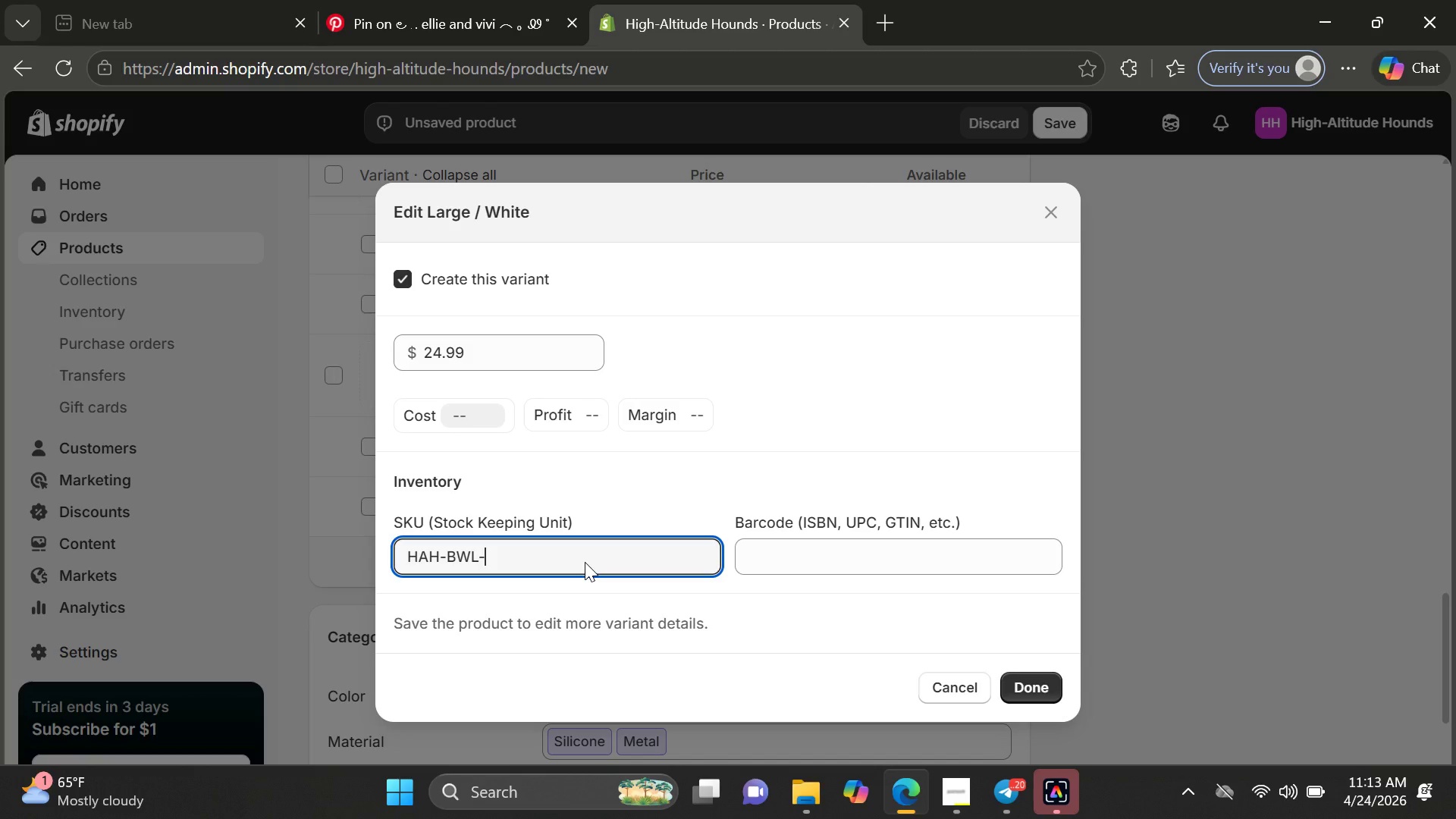 
type(WHT-L)
 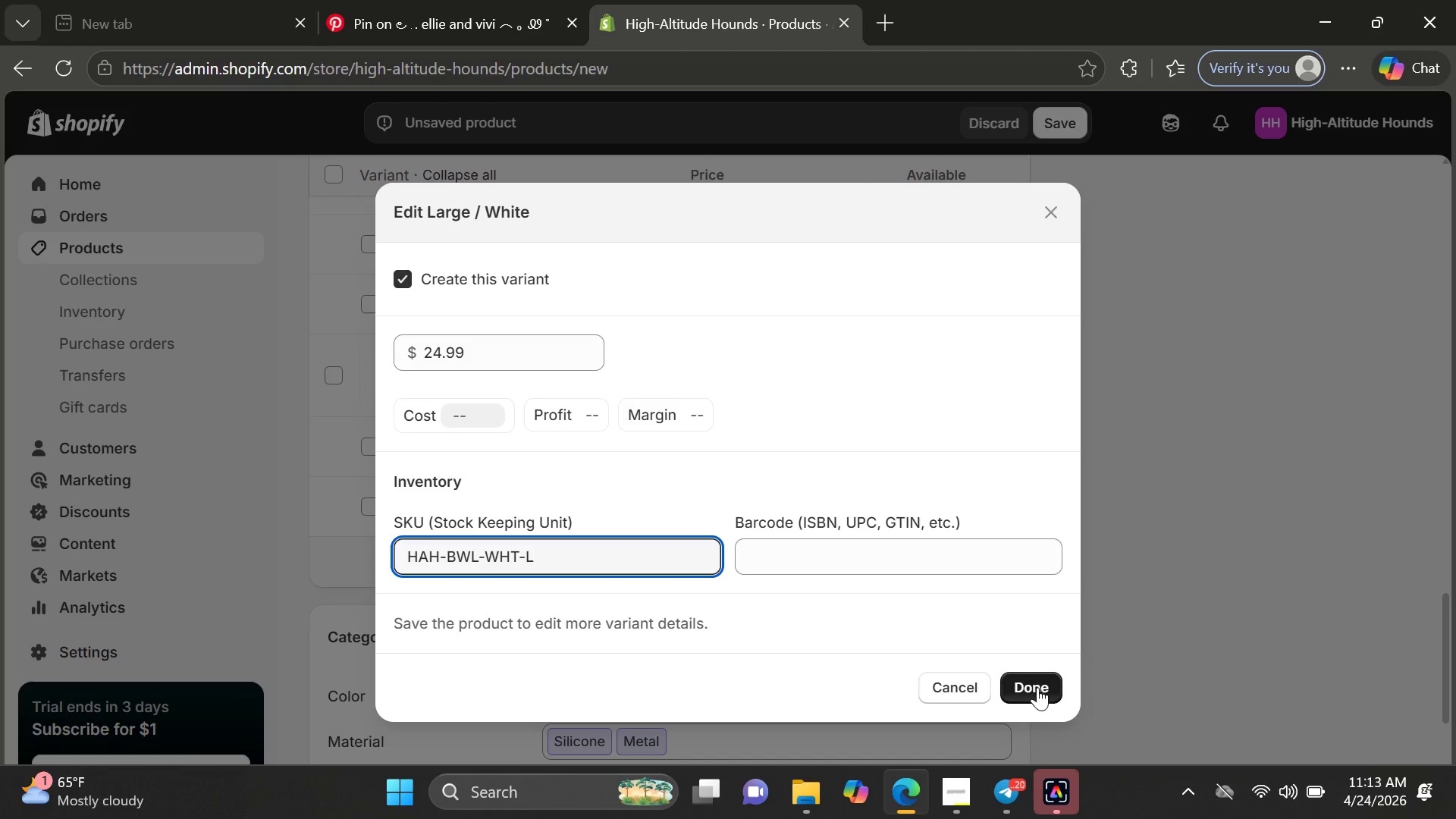 
left_click([1036, 687])
 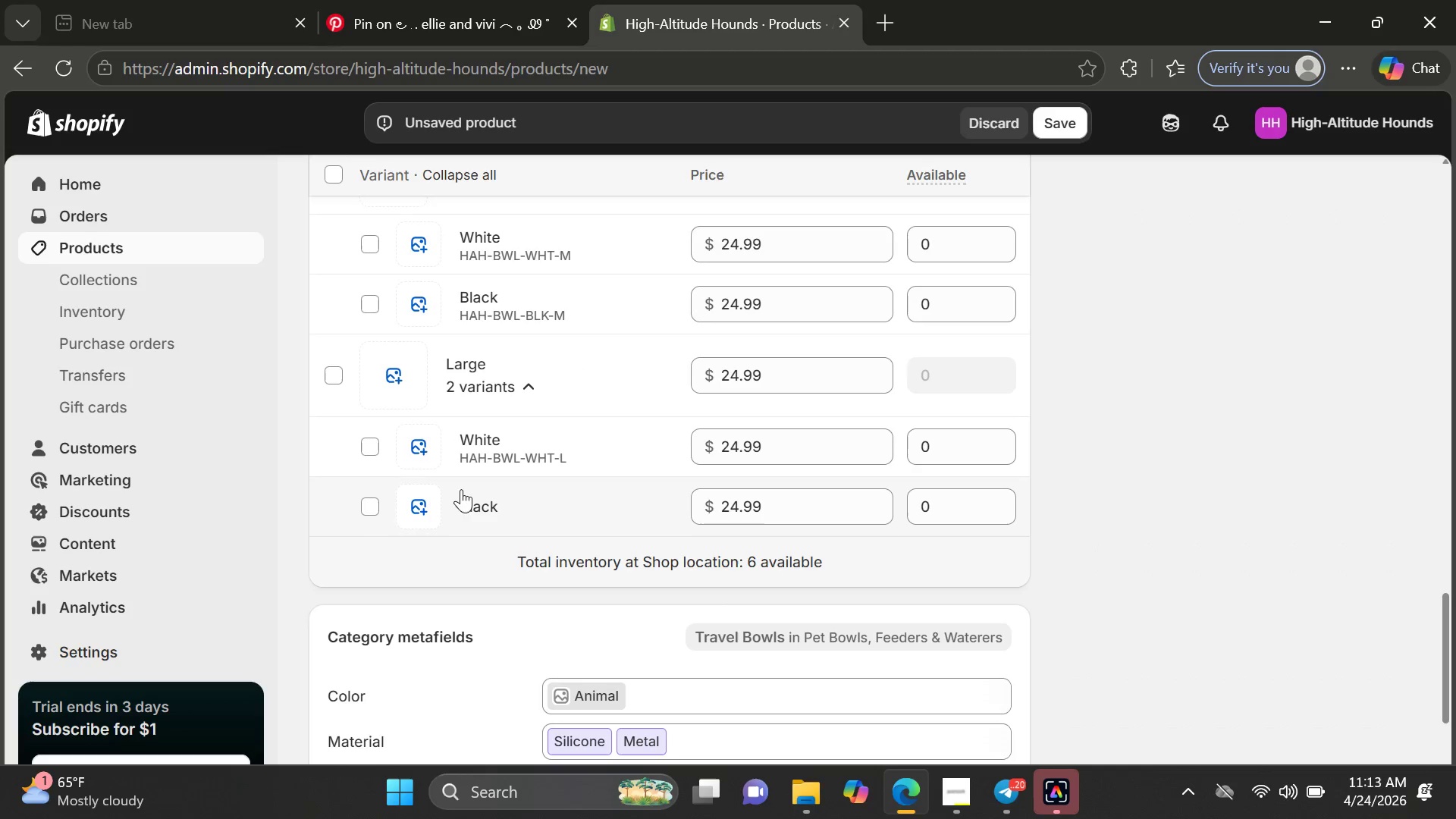 
left_click([478, 507])
 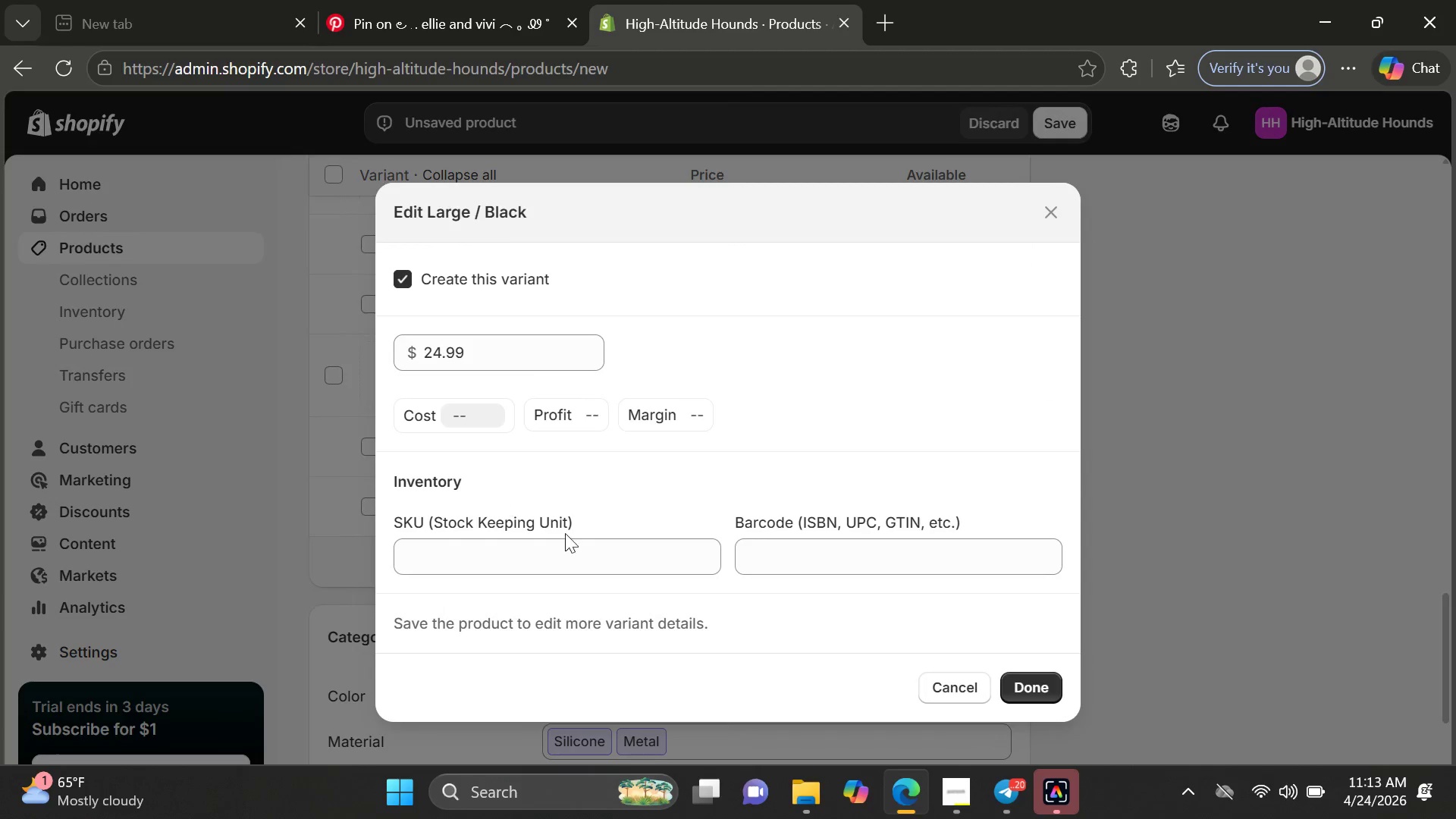 
left_click([566, 547])
 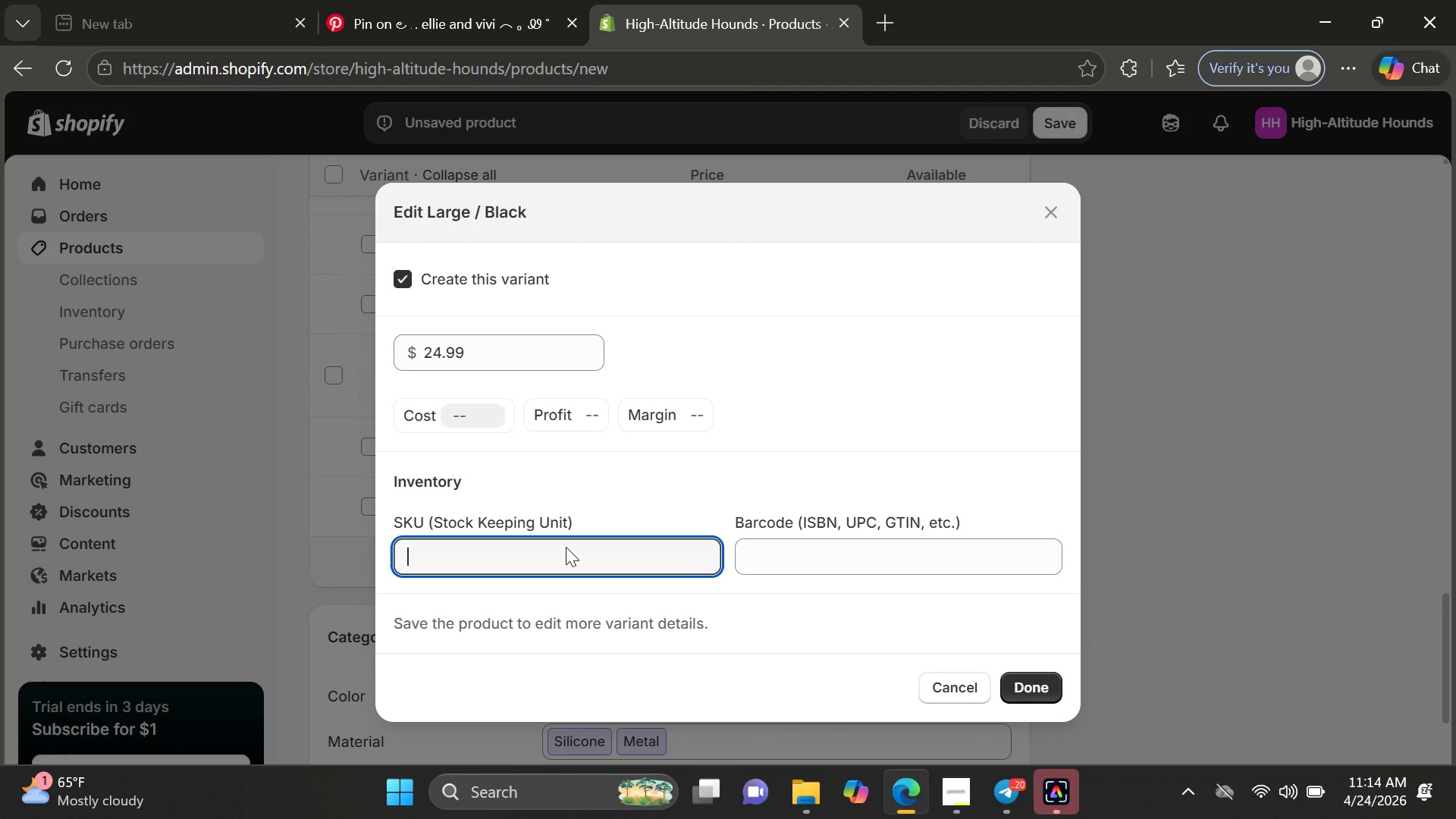 
type(HAH-BWL-BLK-,)
 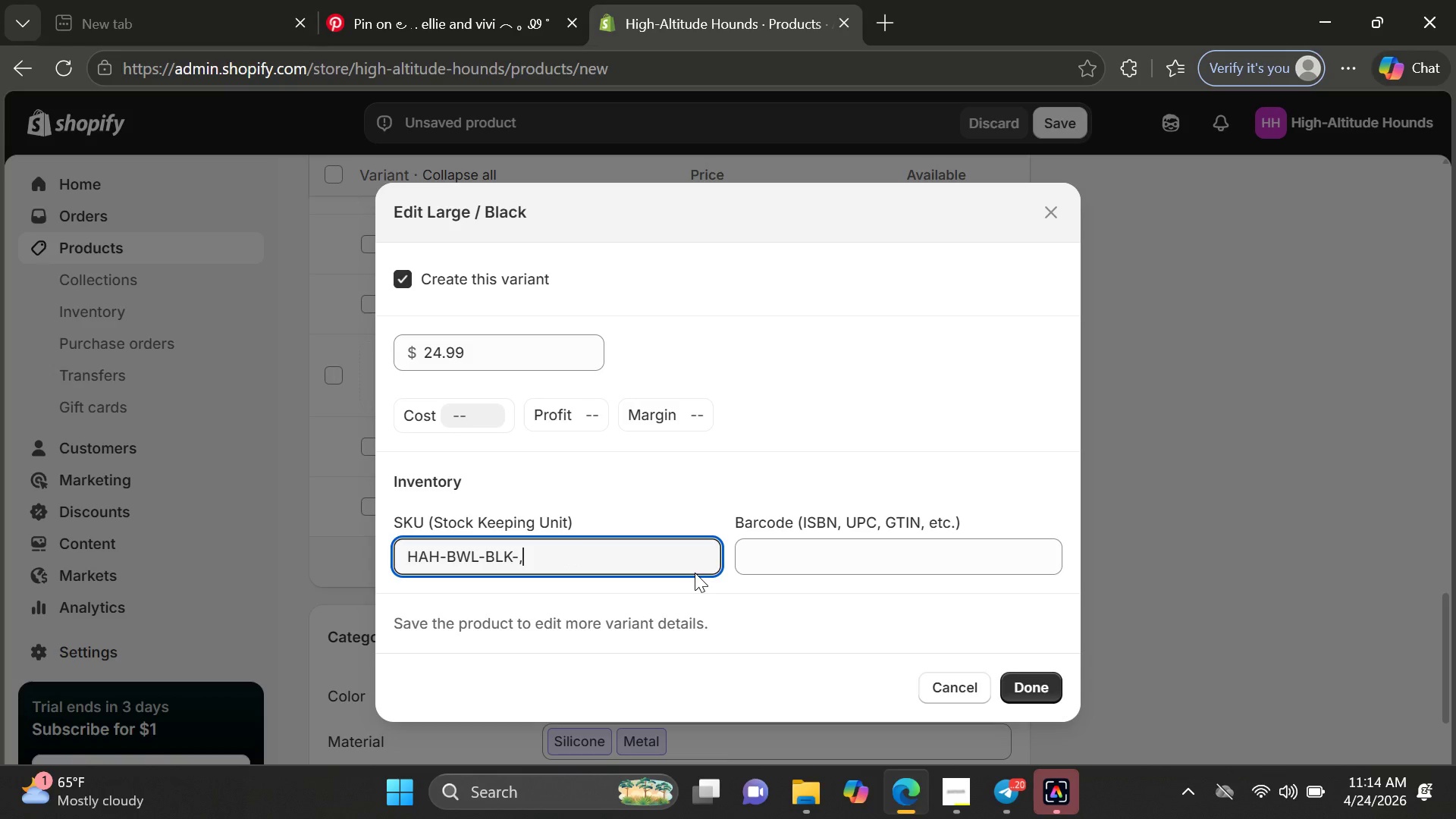 
key(Backspace)
 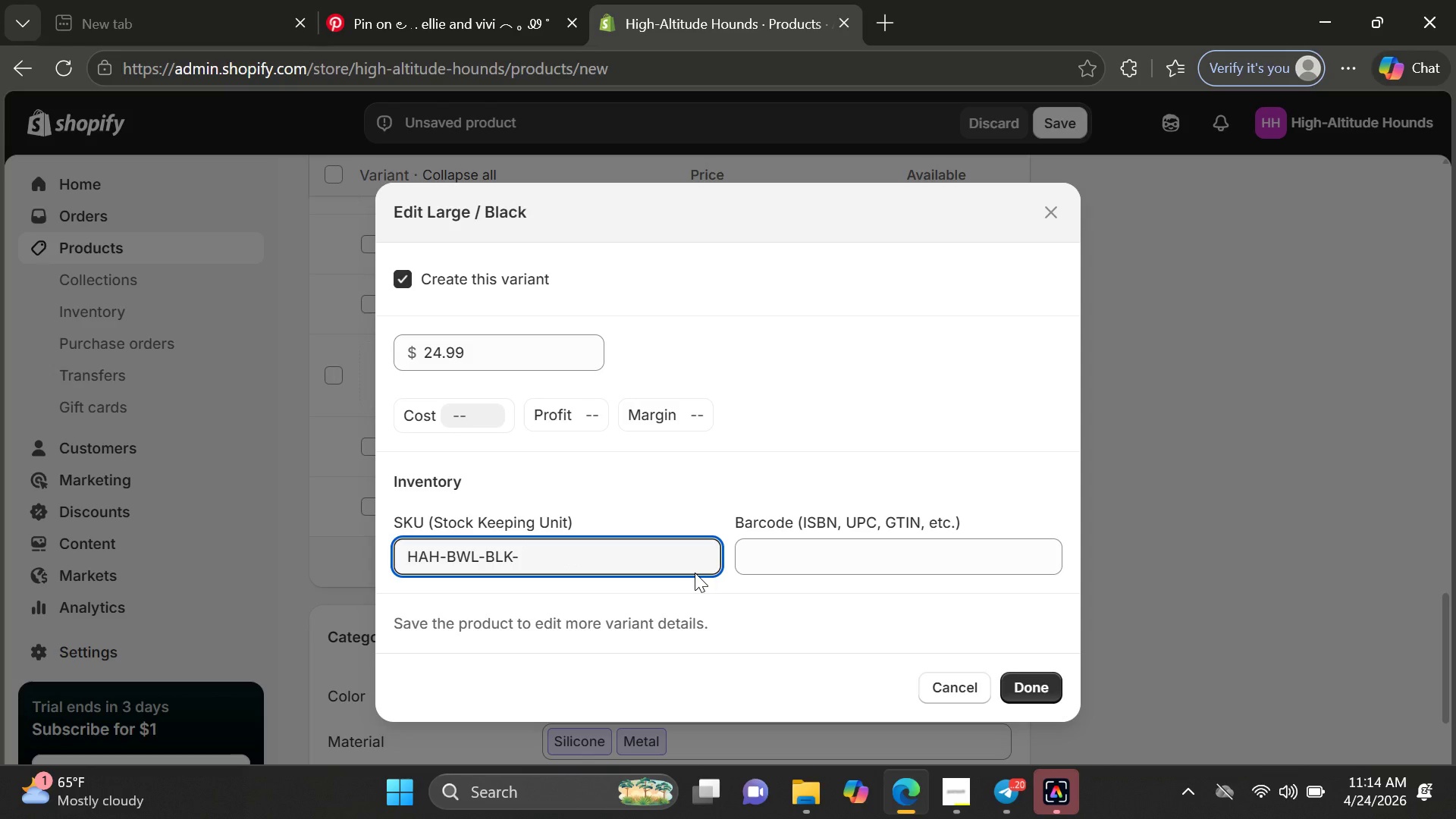 
key(L)
 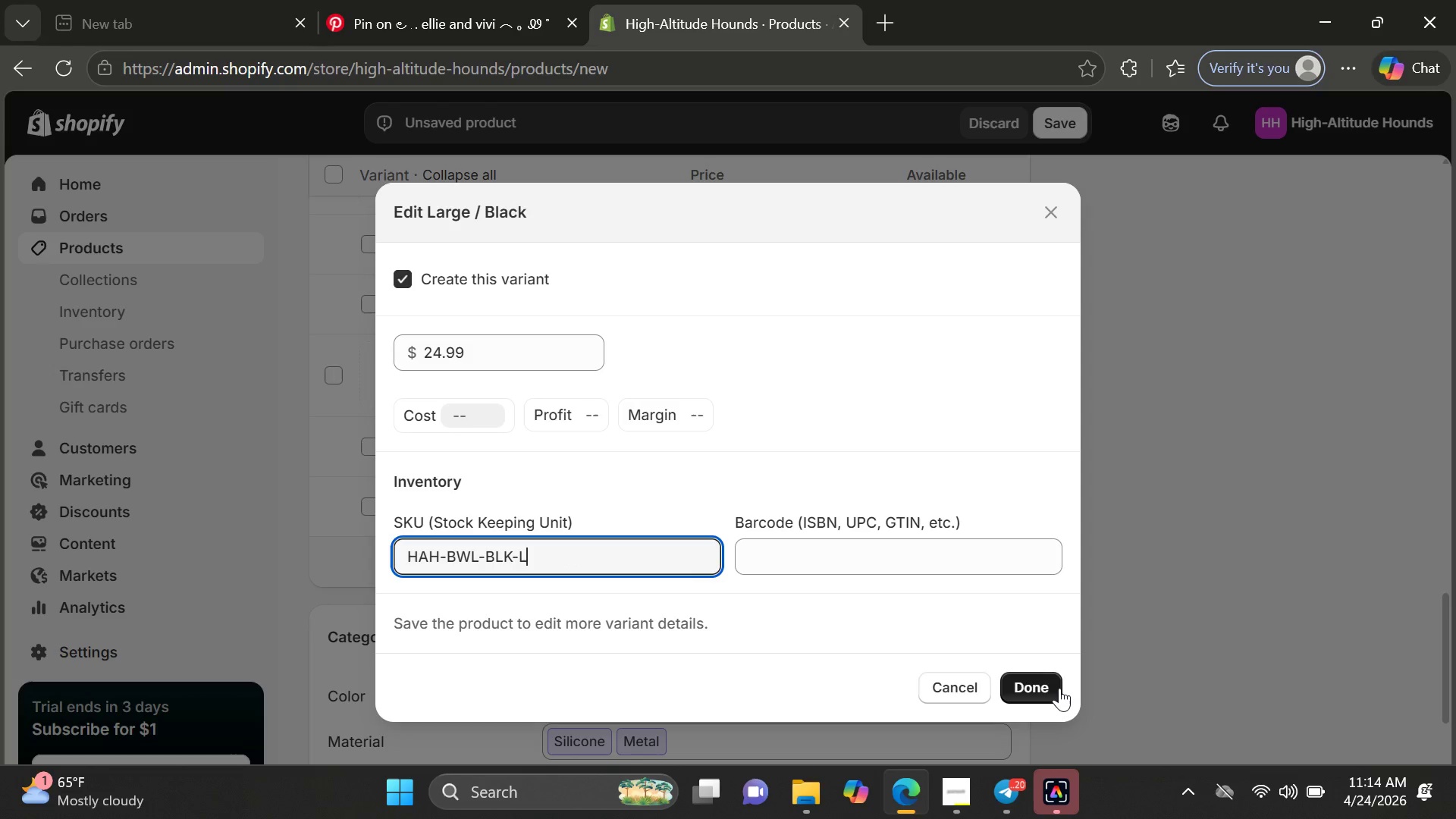 
left_click([1059, 688])
 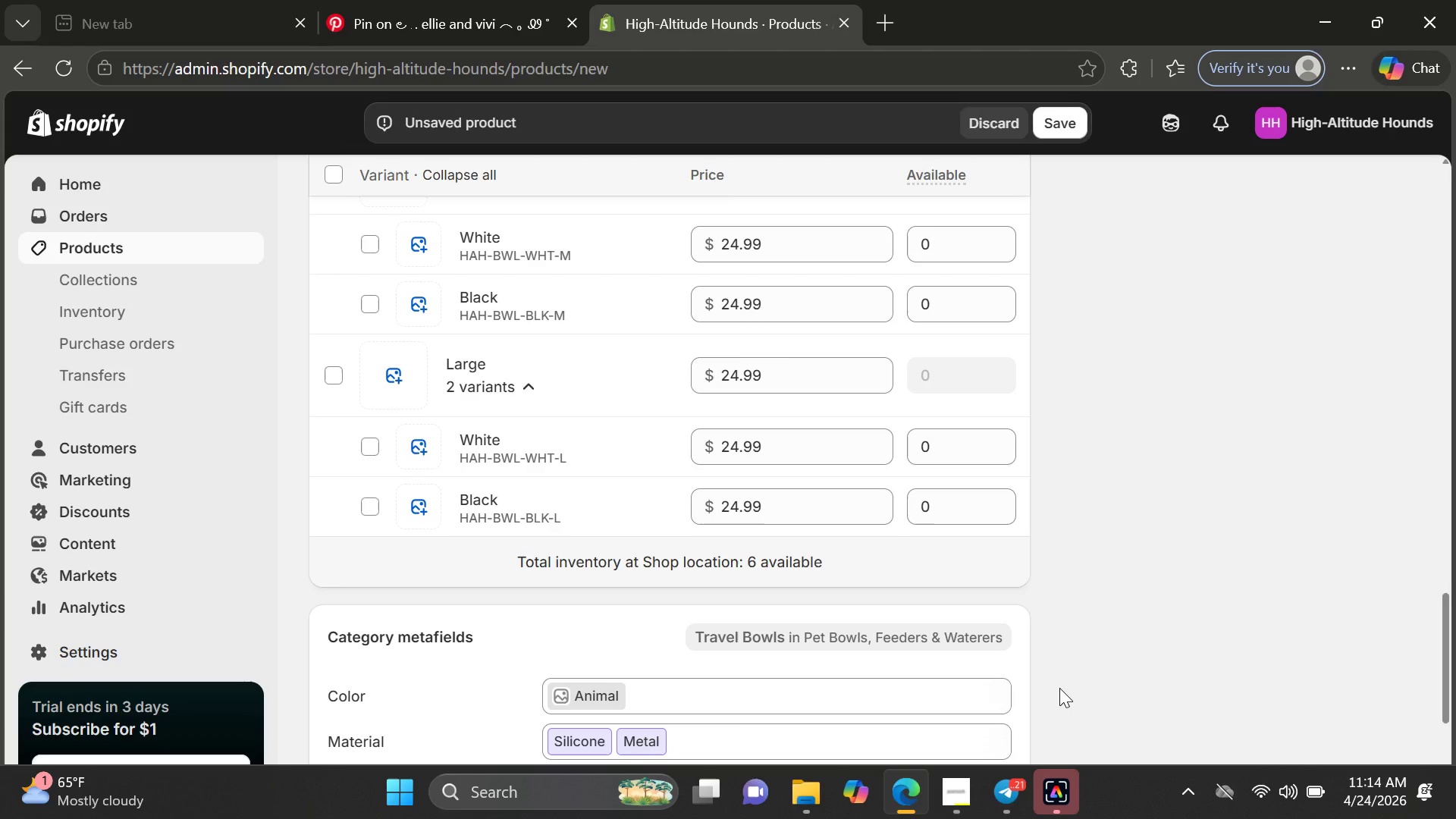 
wait(8.82)
 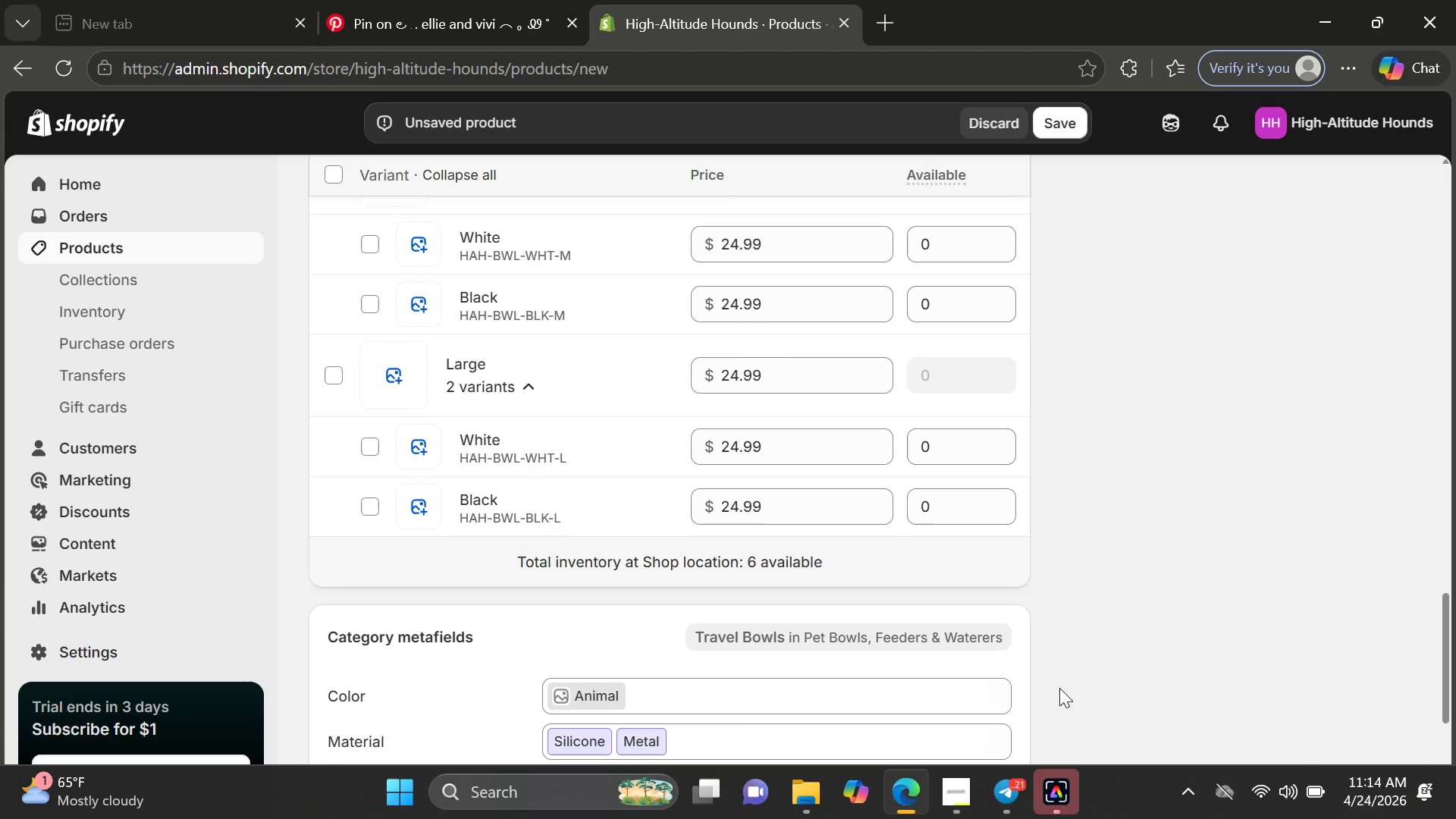 
mouse_move([977, 585])
 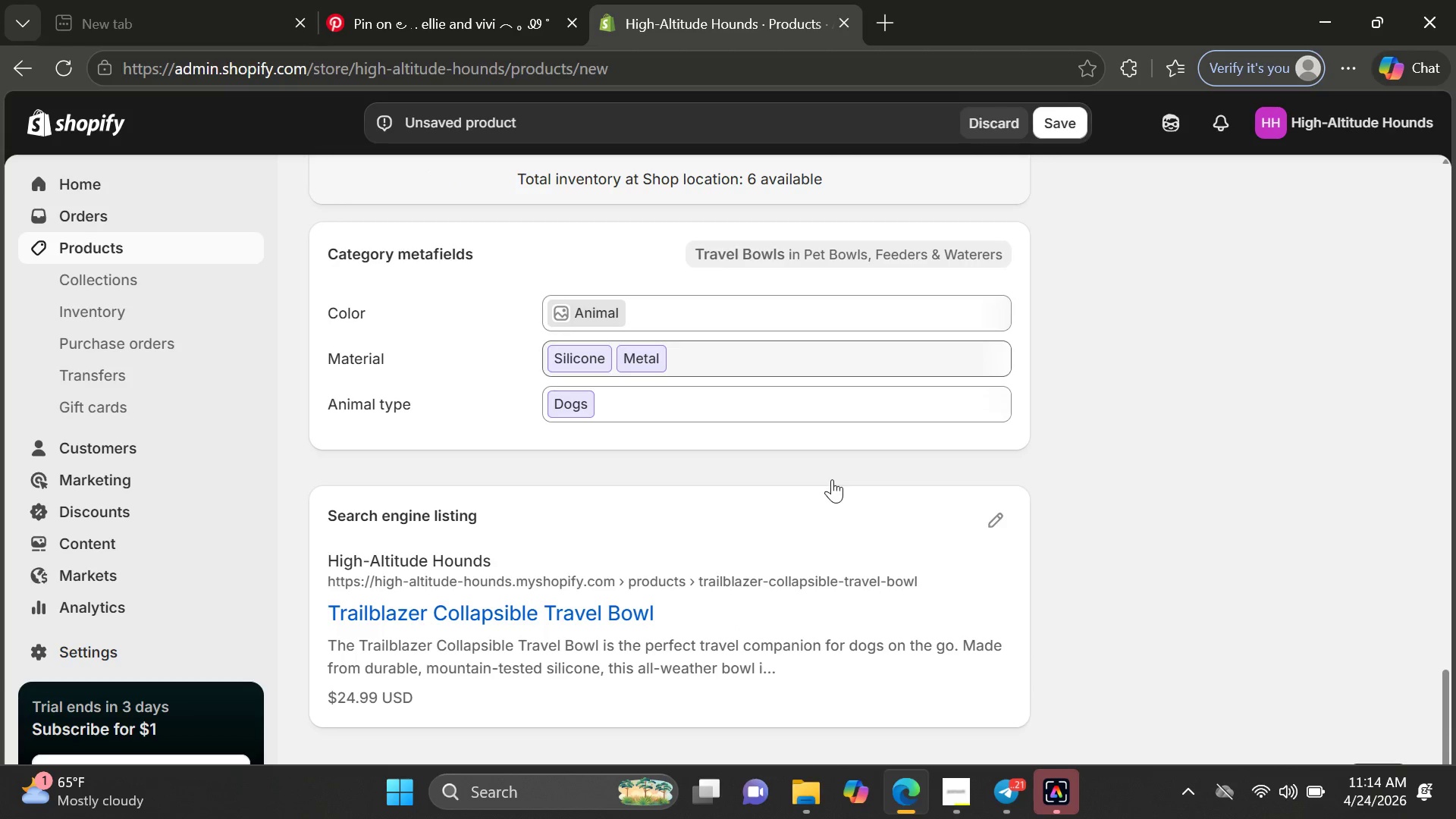 
left_click([1003, 521])
 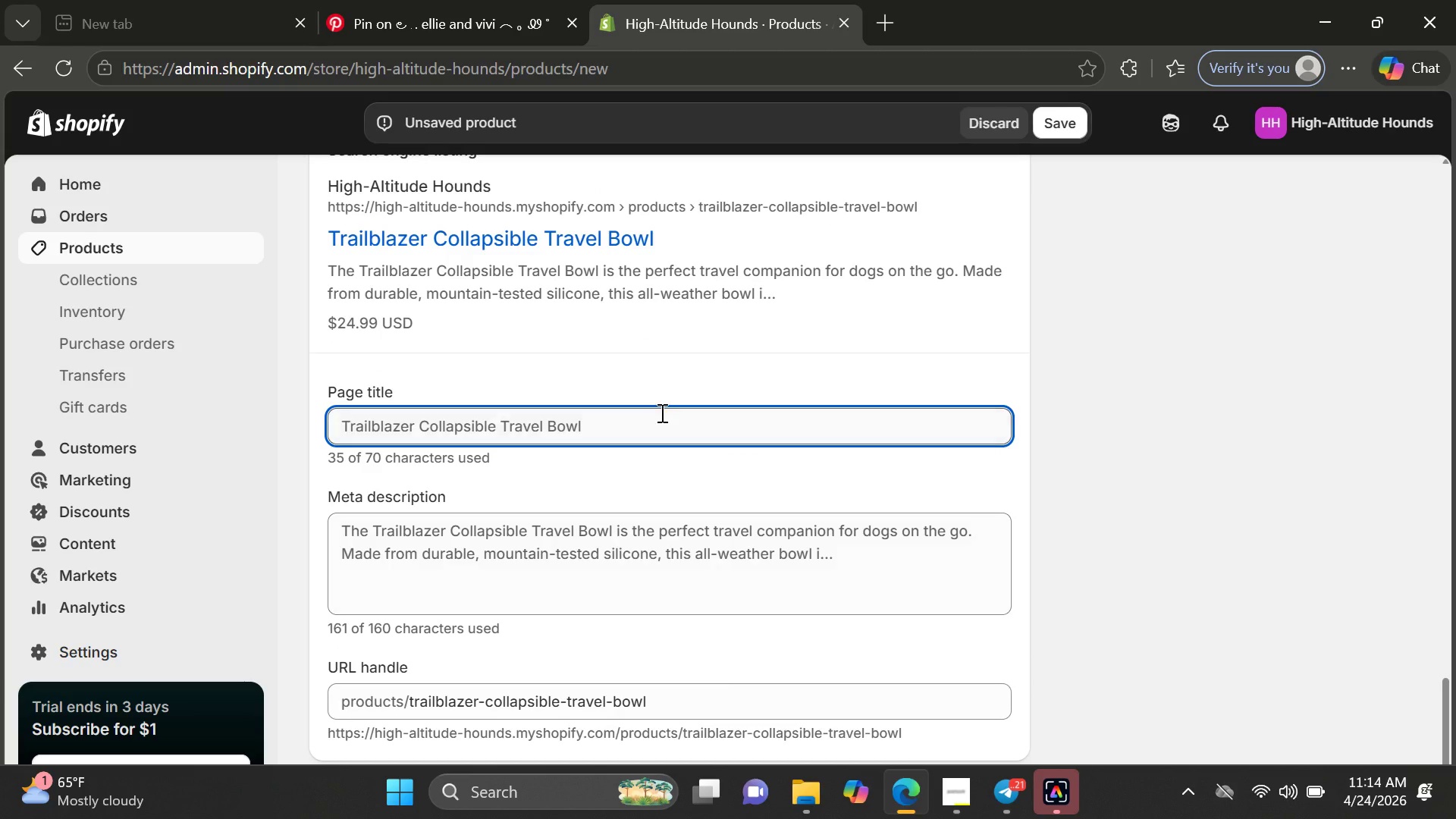 
left_click([646, 428])
 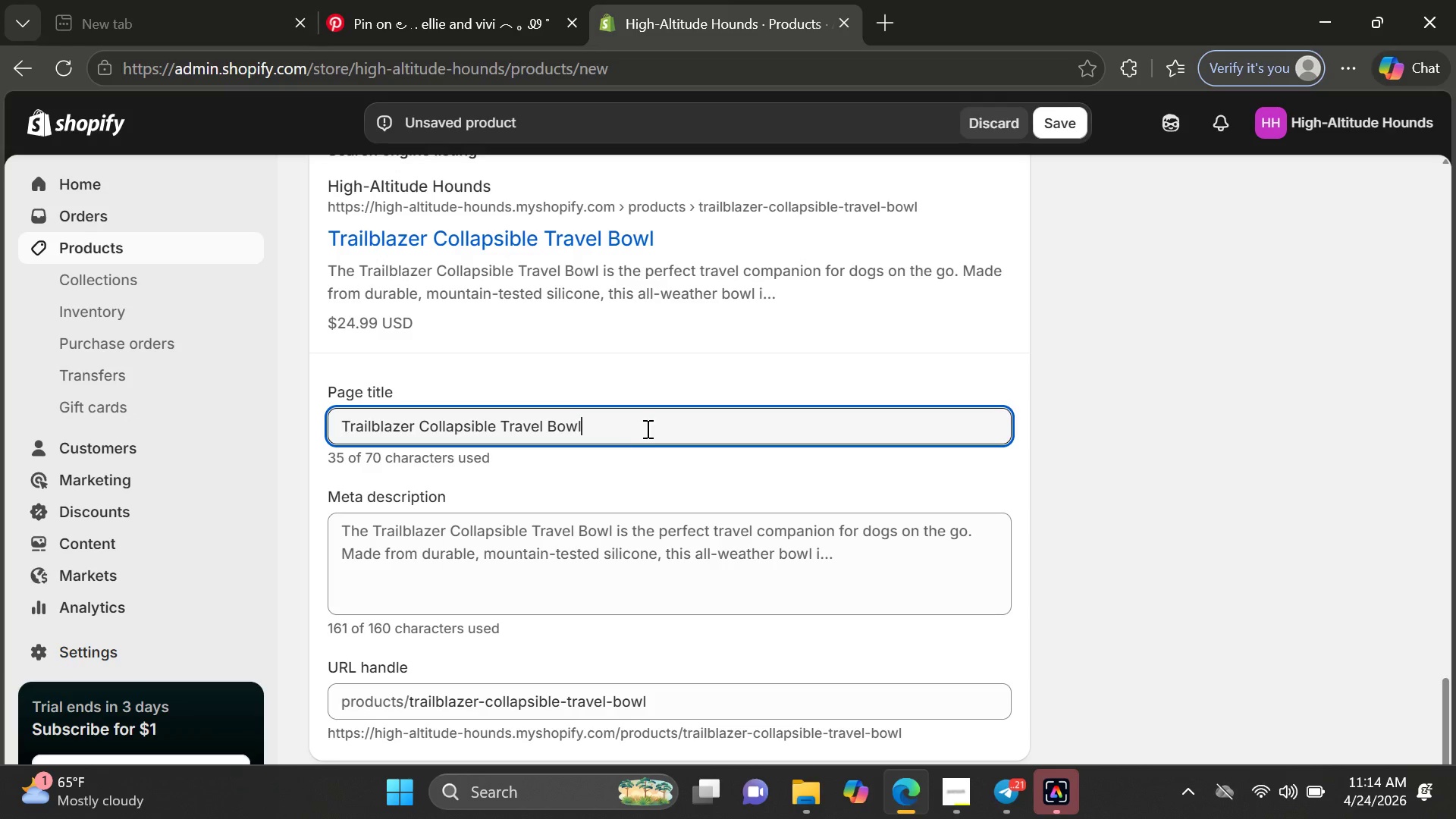 
key(Space)
 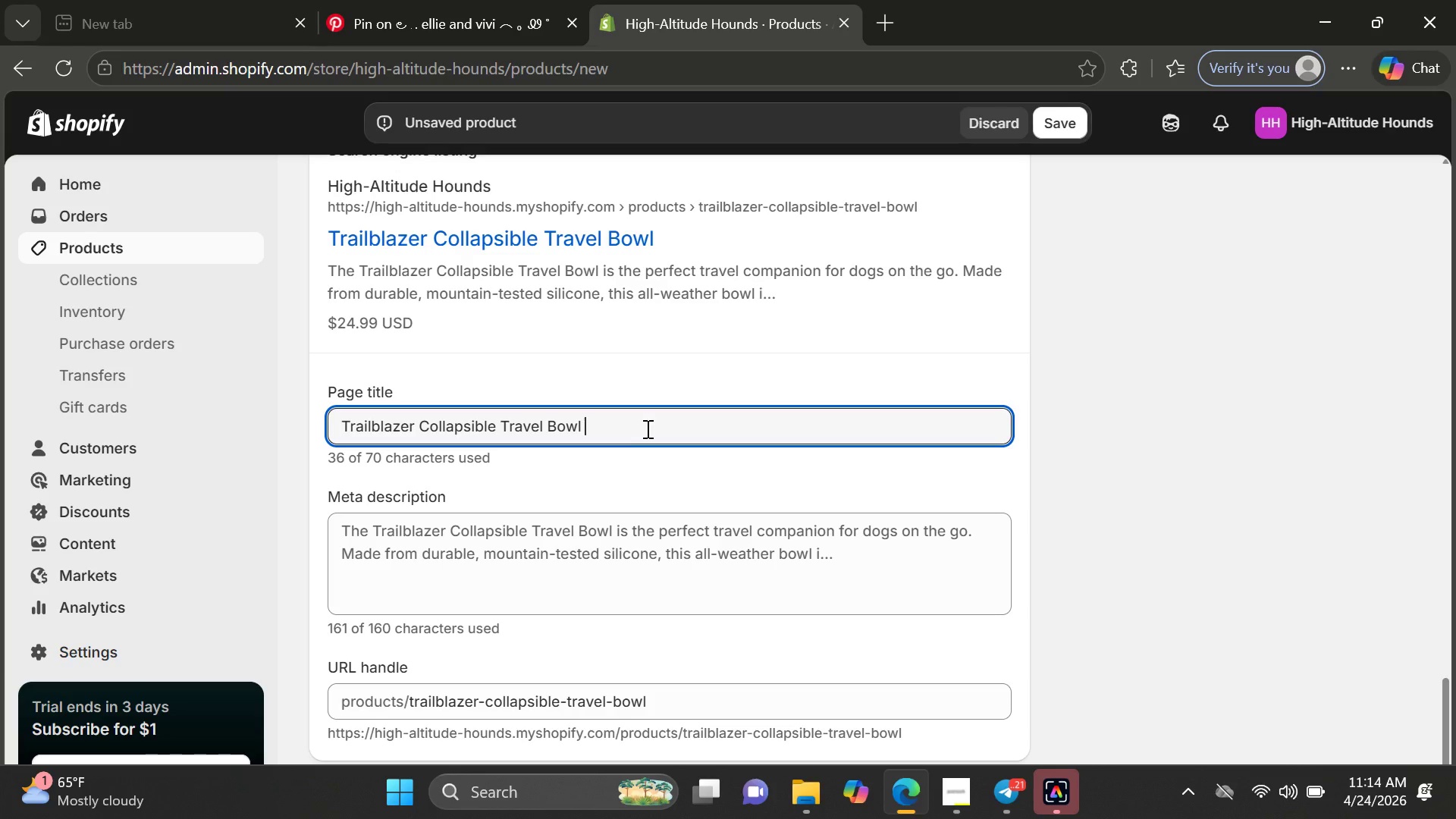 
key(Shift+Backslash)
 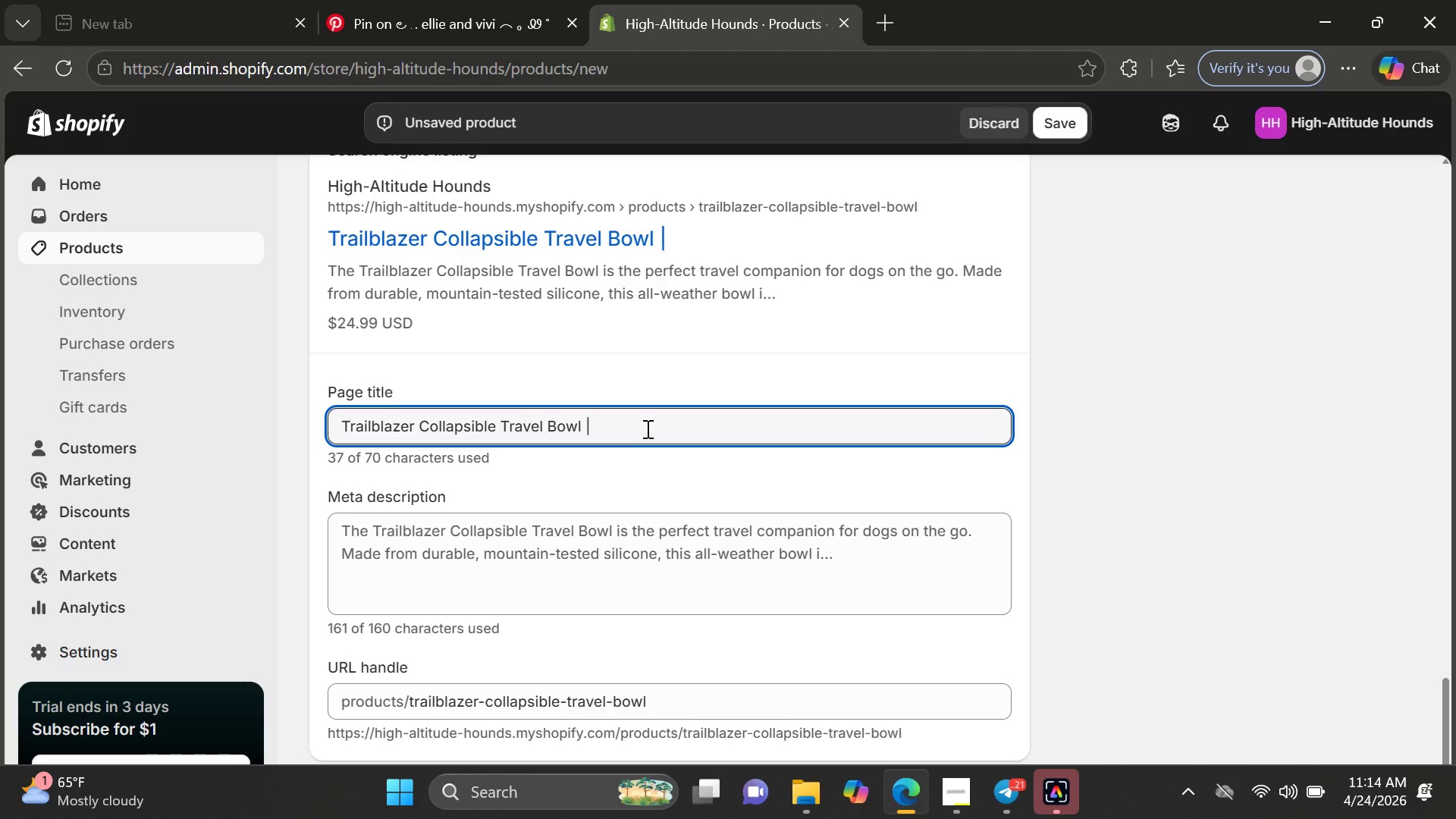 
key(Space)
 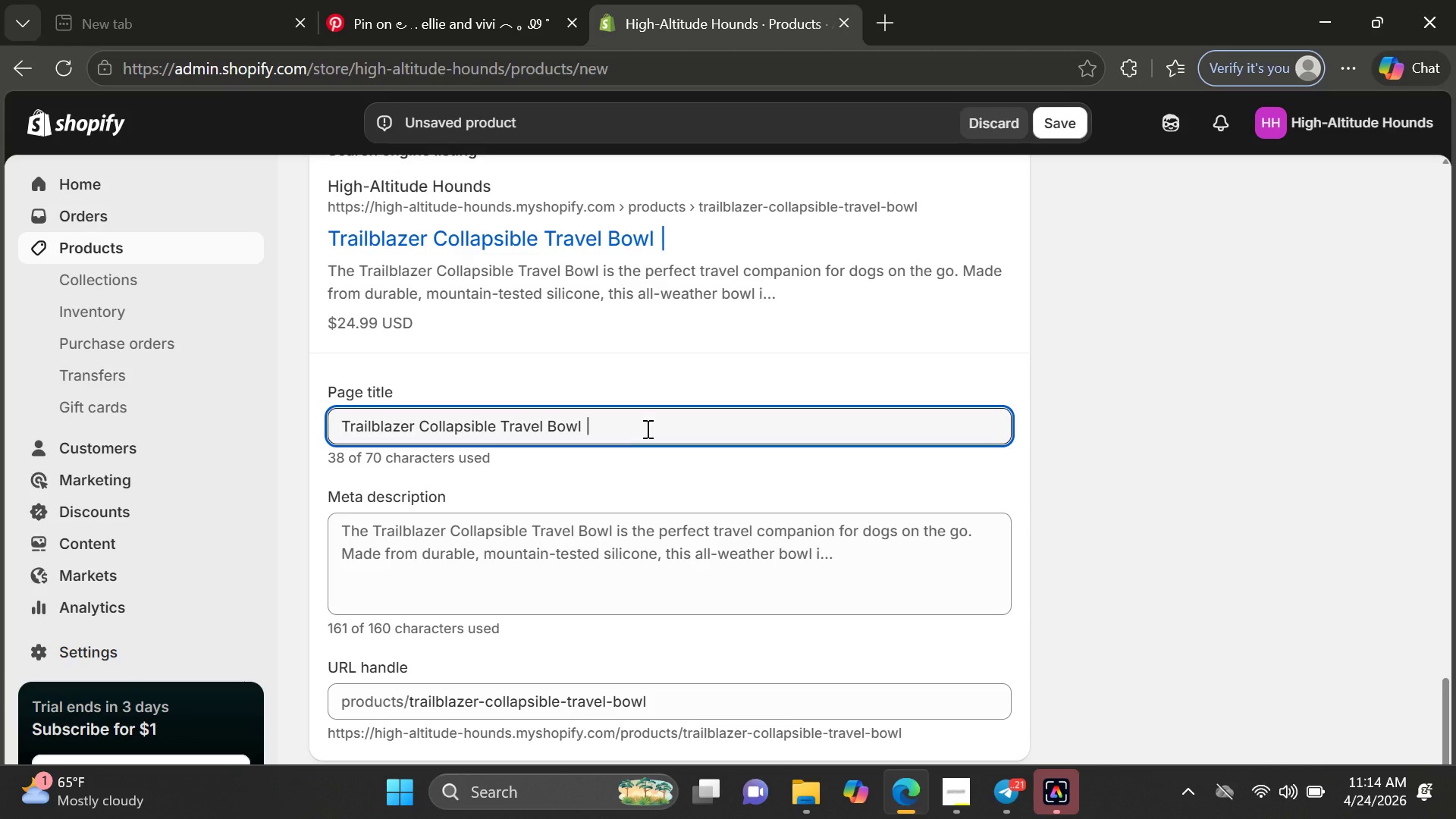 
type(Warm Waterproof A)
 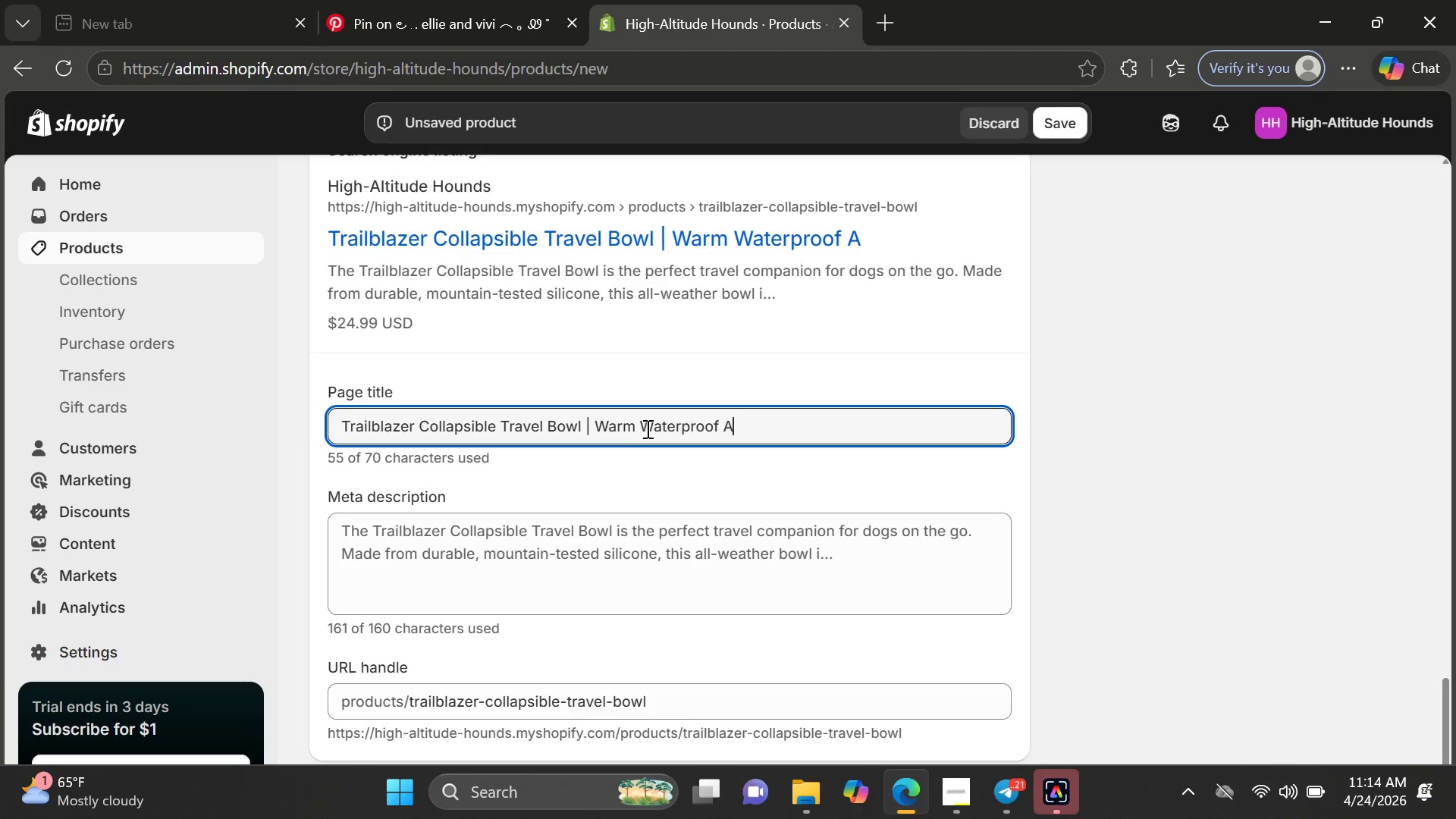 
key(CapsLock)
 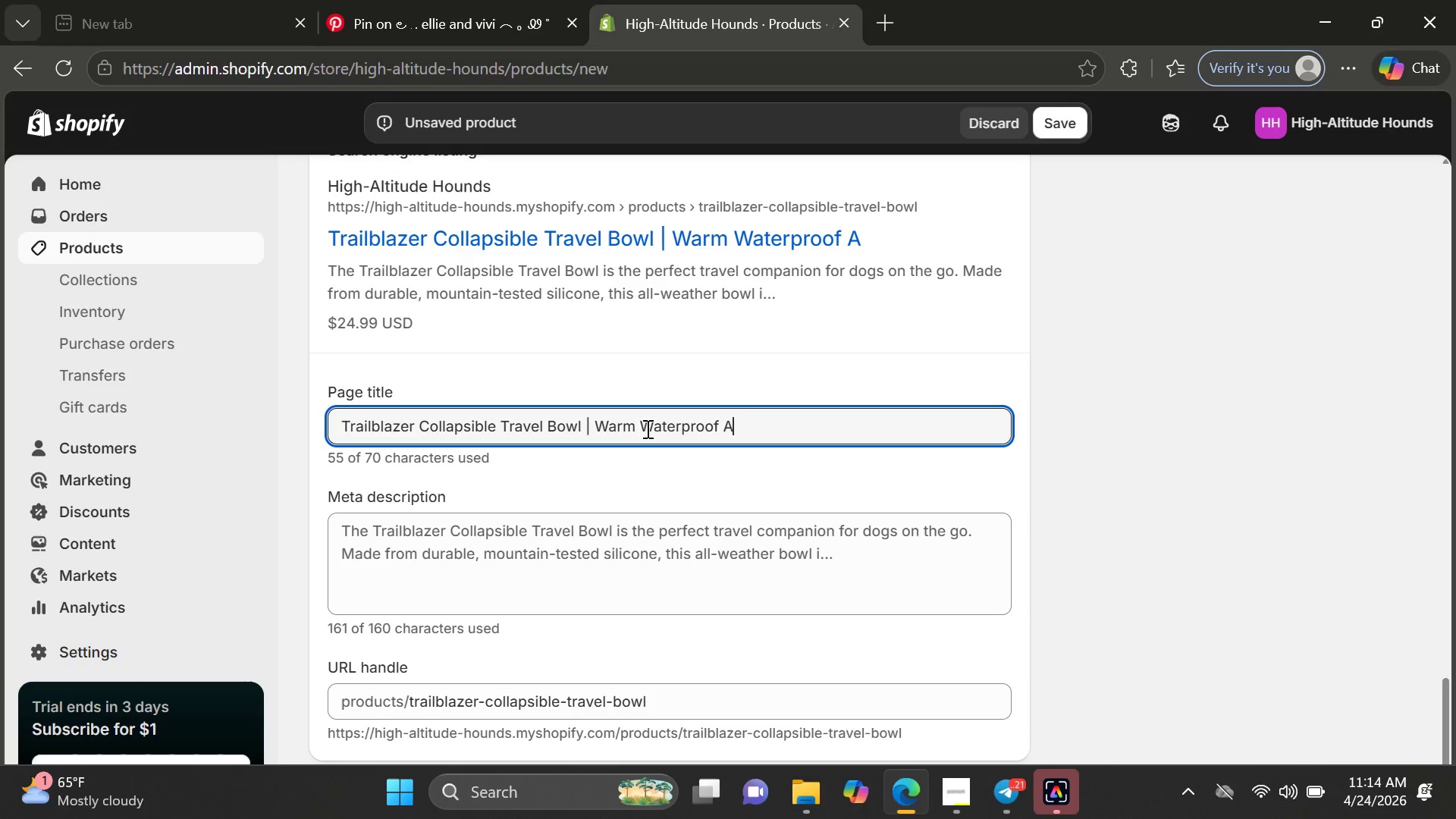 
wait(6.25)
 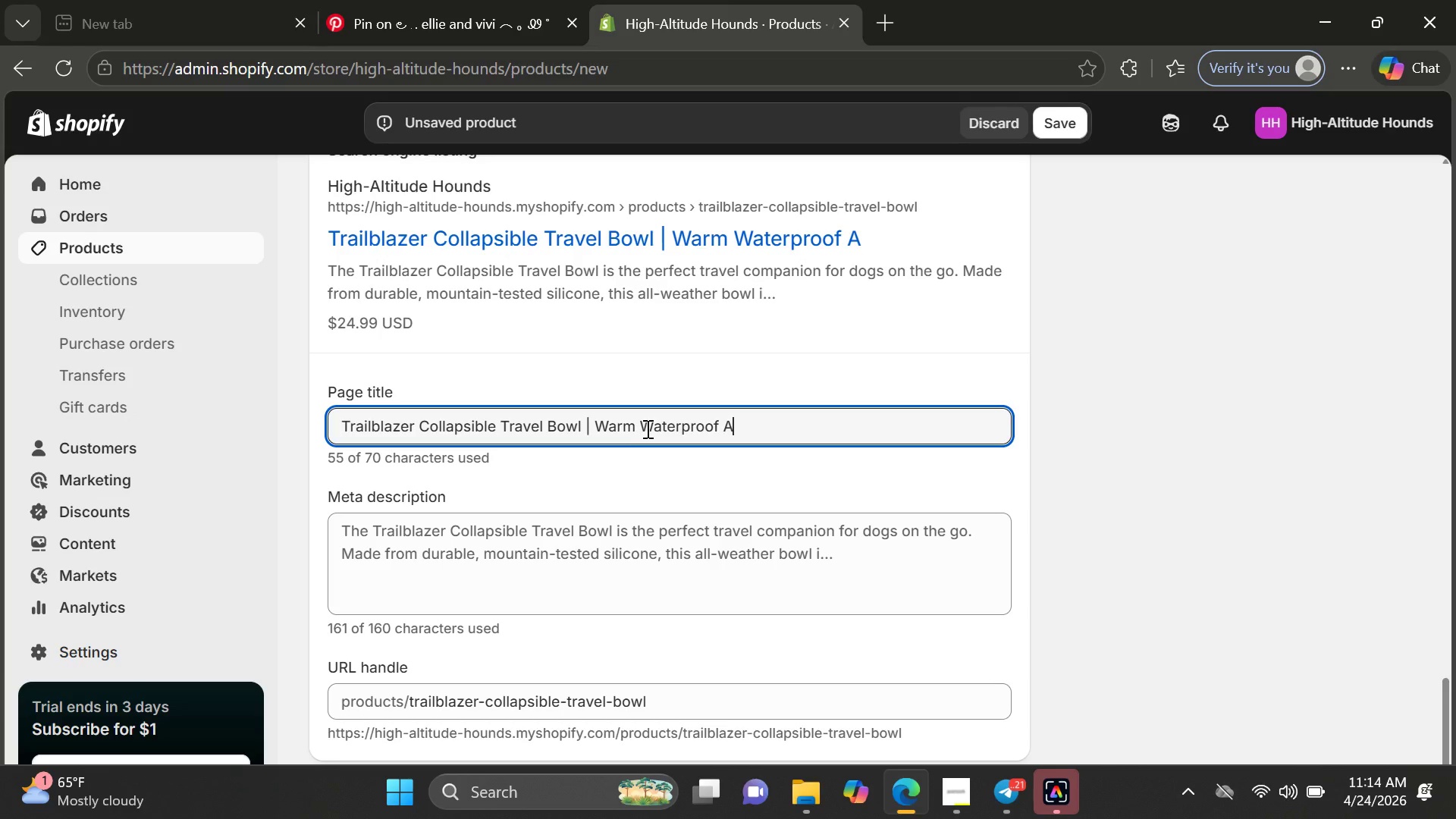 
hold_key(key=Backspace, duration=0.36)
 